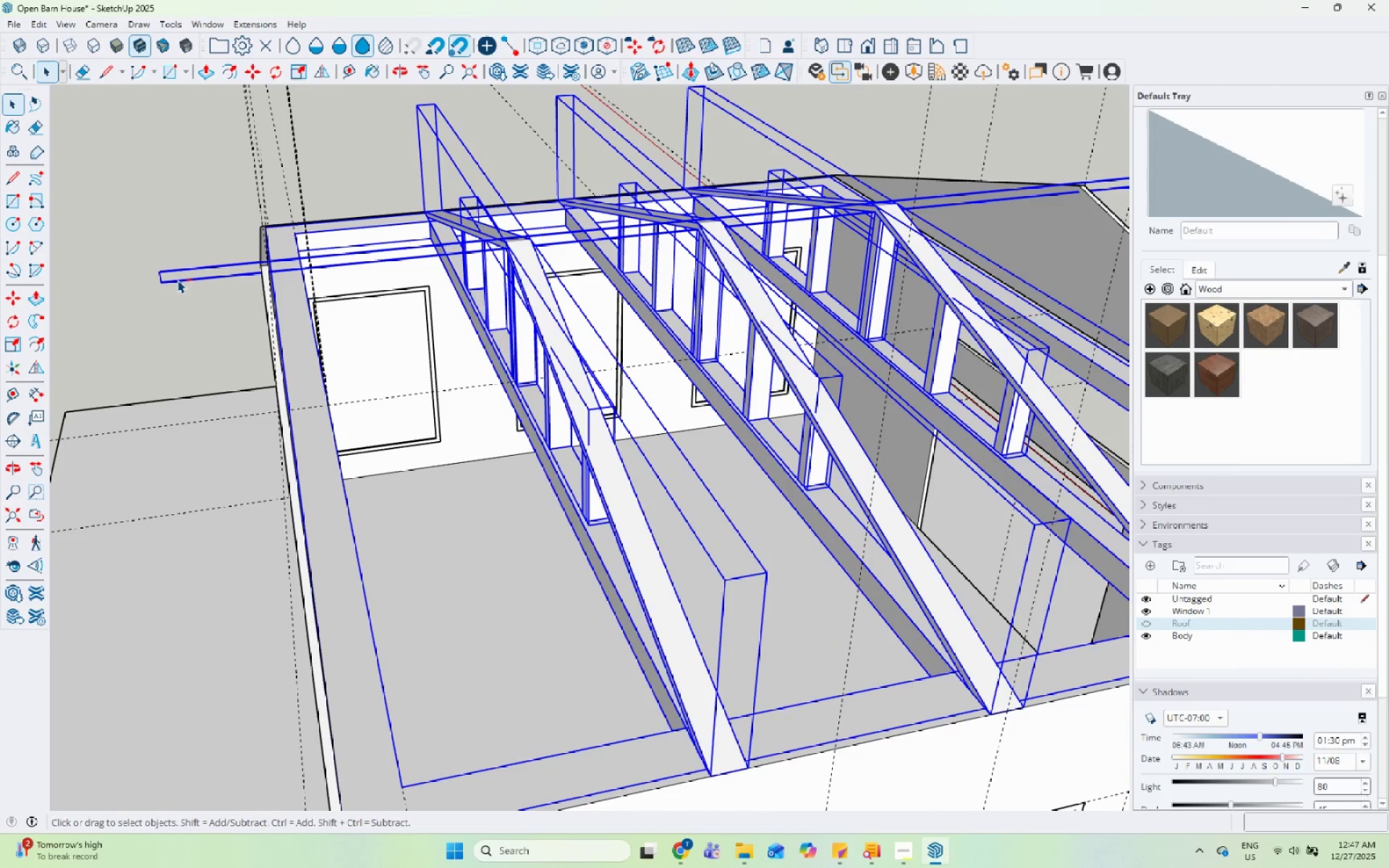 
left_click([177, 280])
 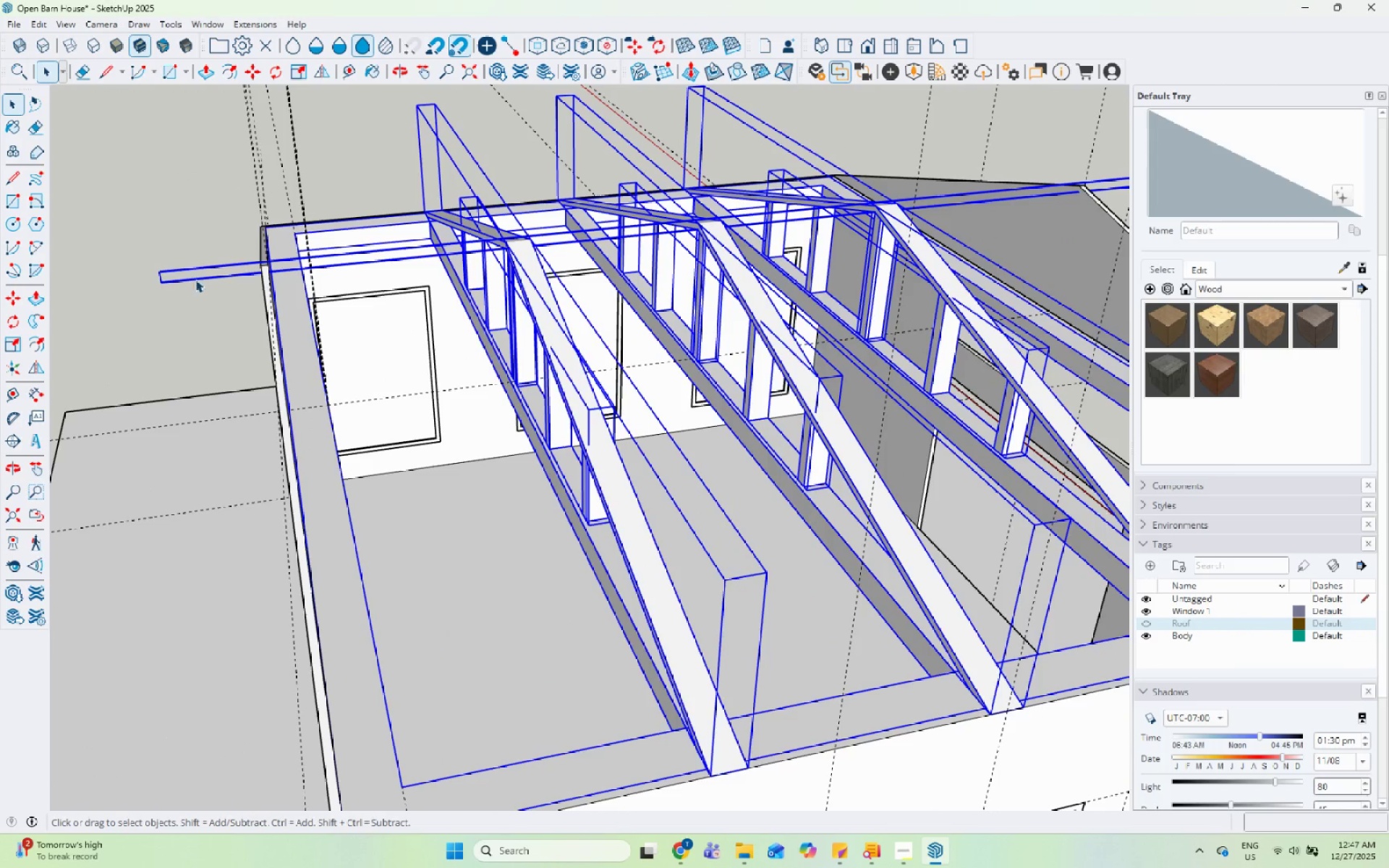 
scroll: coordinate [258, 292], scroll_direction: down, amount: 6.0
 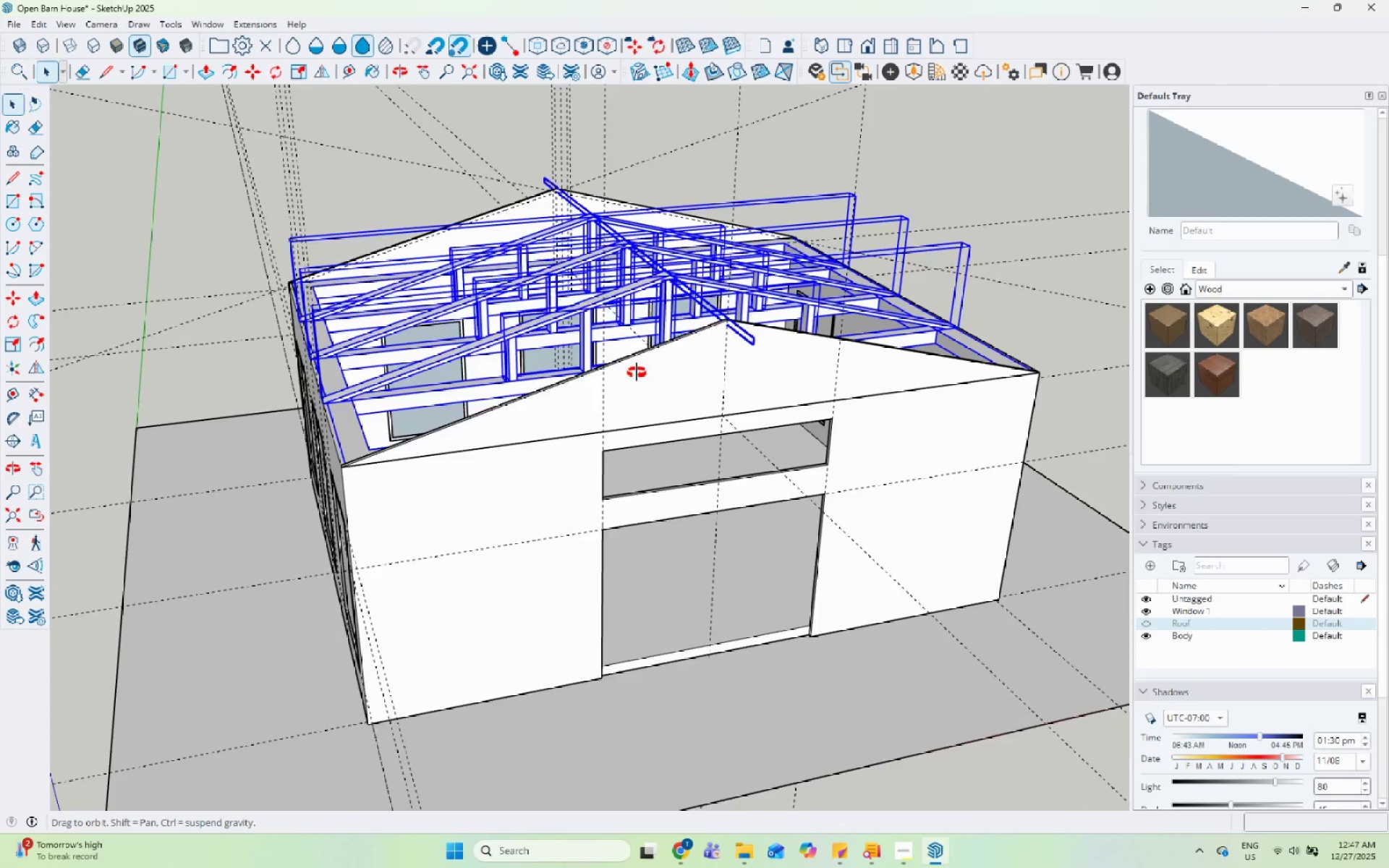 
scroll: coordinate [882, 443], scroll_direction: up, amount: 5.0
 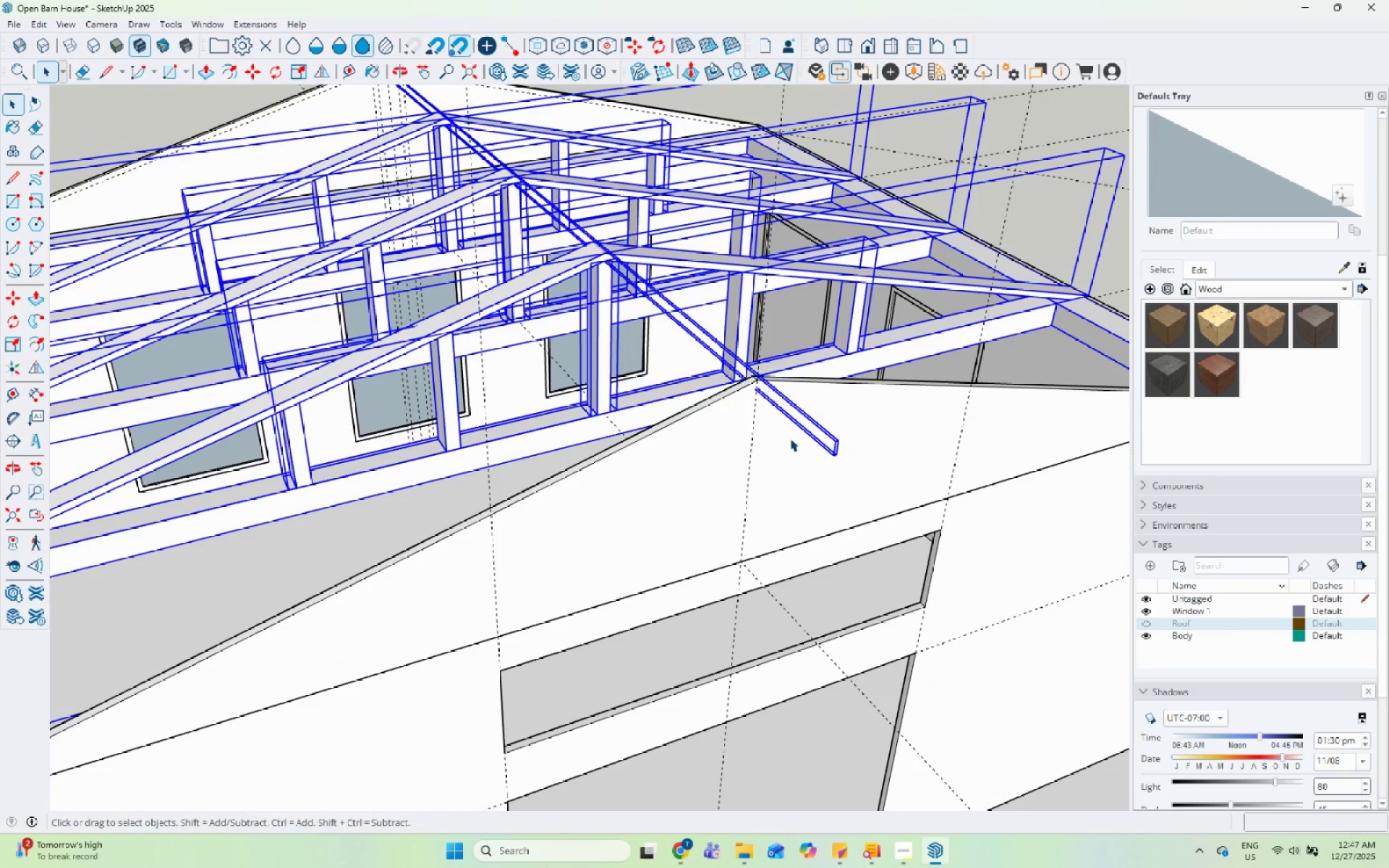 
hold_key(key=ShiftLeft, duration=1.02)
 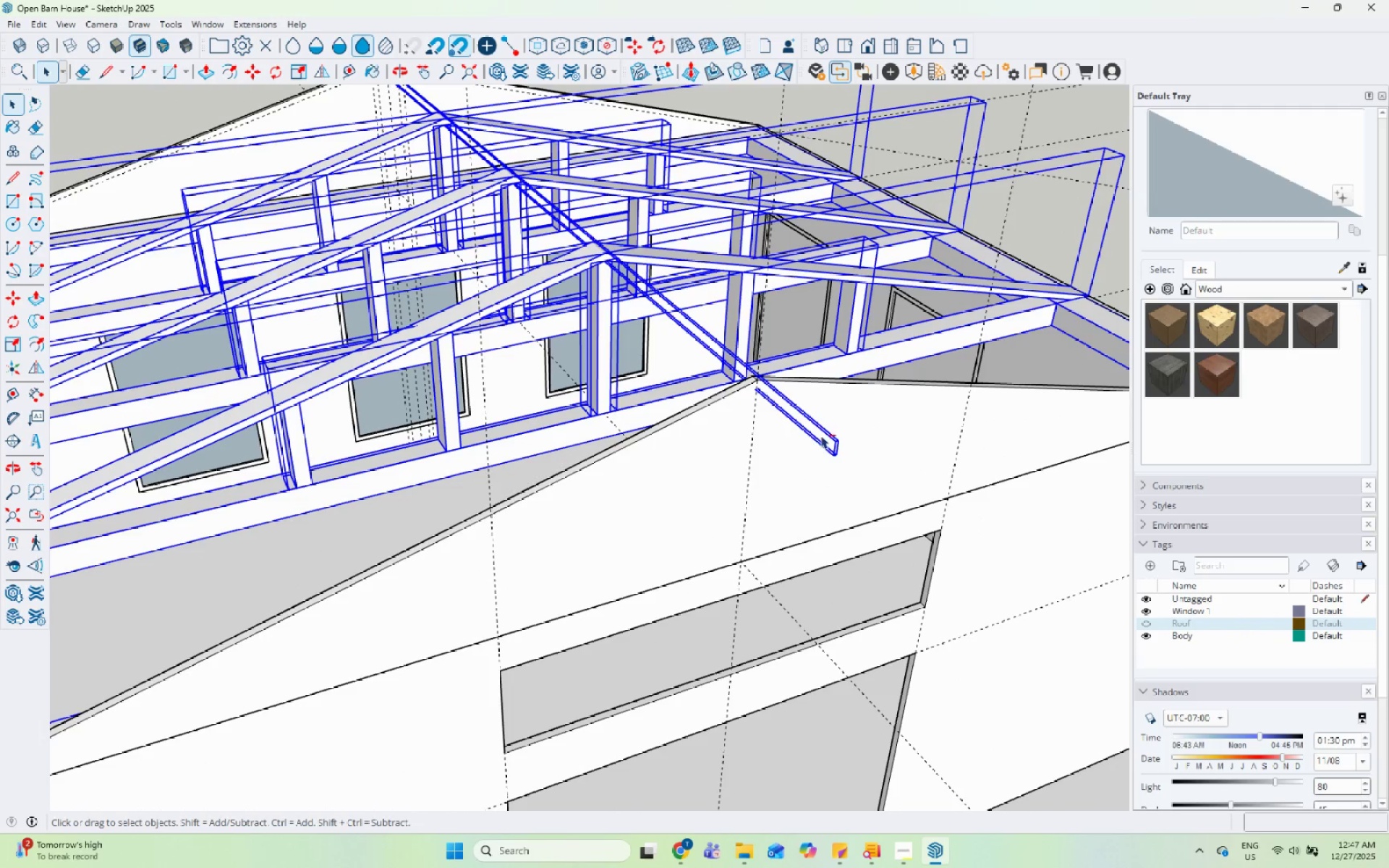 
hold_key(key=ControlLeft, duration=2.95)
hold_key(key=ShiftLeft, duration=1.5)
left_click([829, 437])
 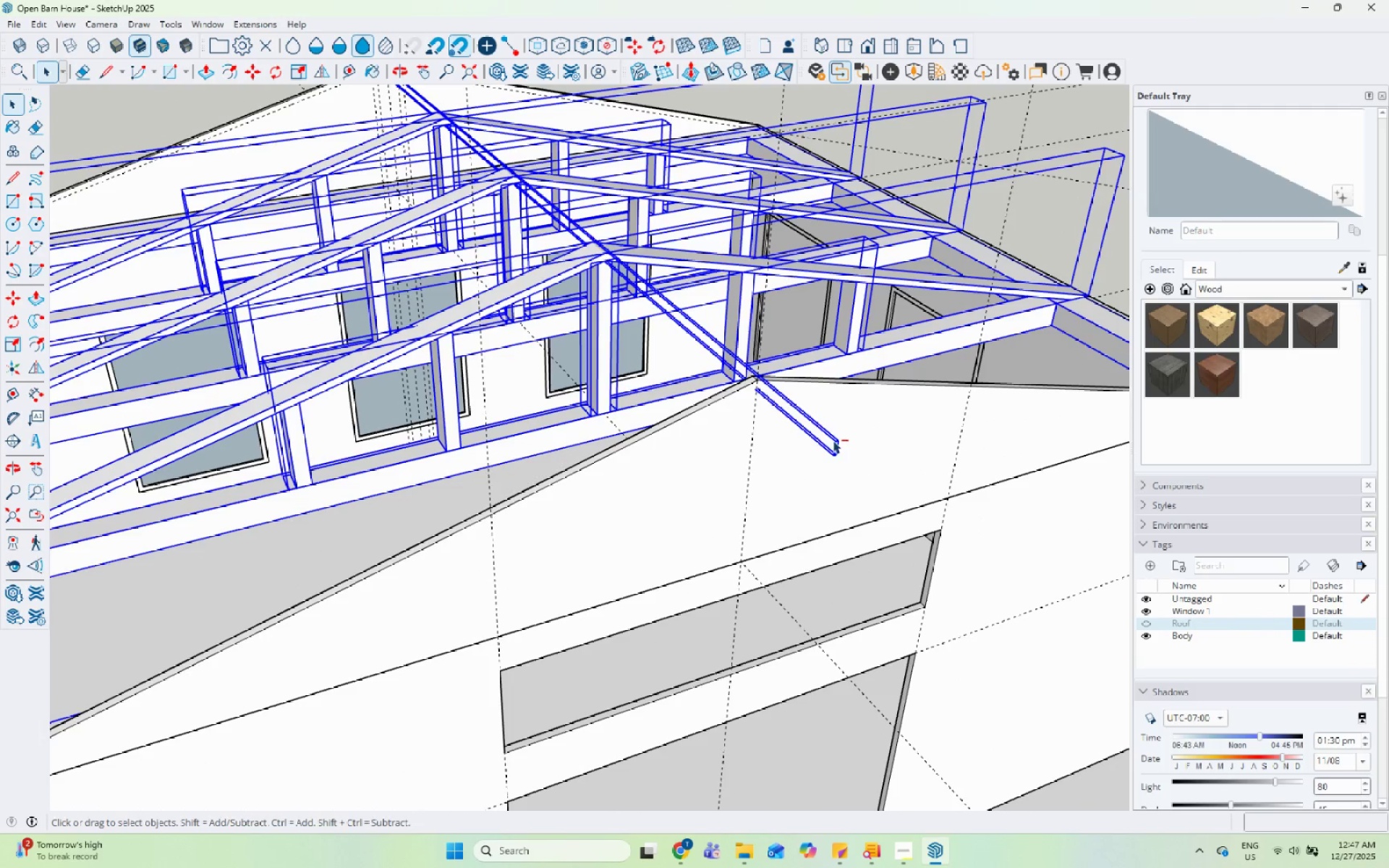 
double_click([835, 441])
 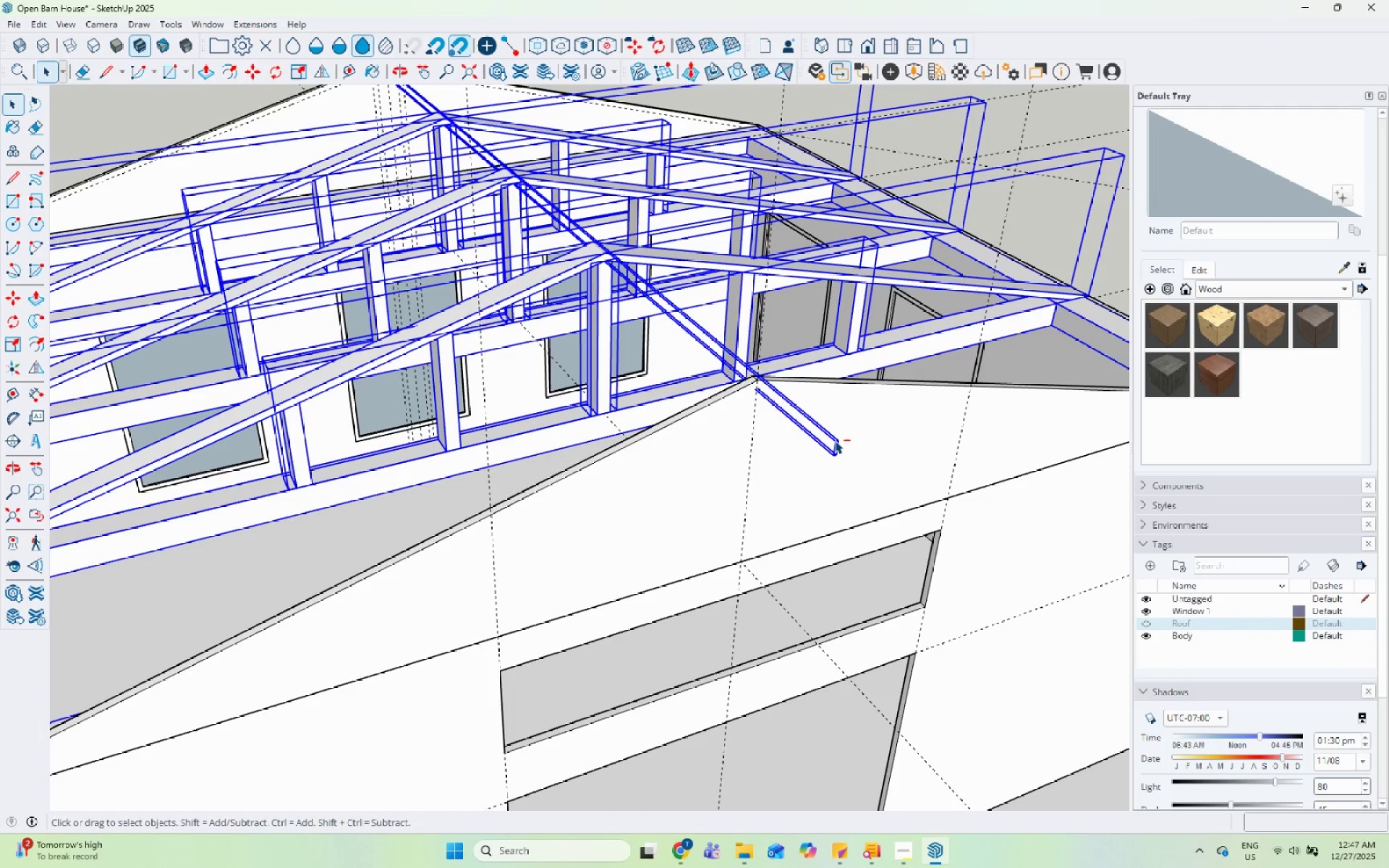 
hold_key(key=ShiftLeft, duration=1.16)
triple_click([838, 441])
 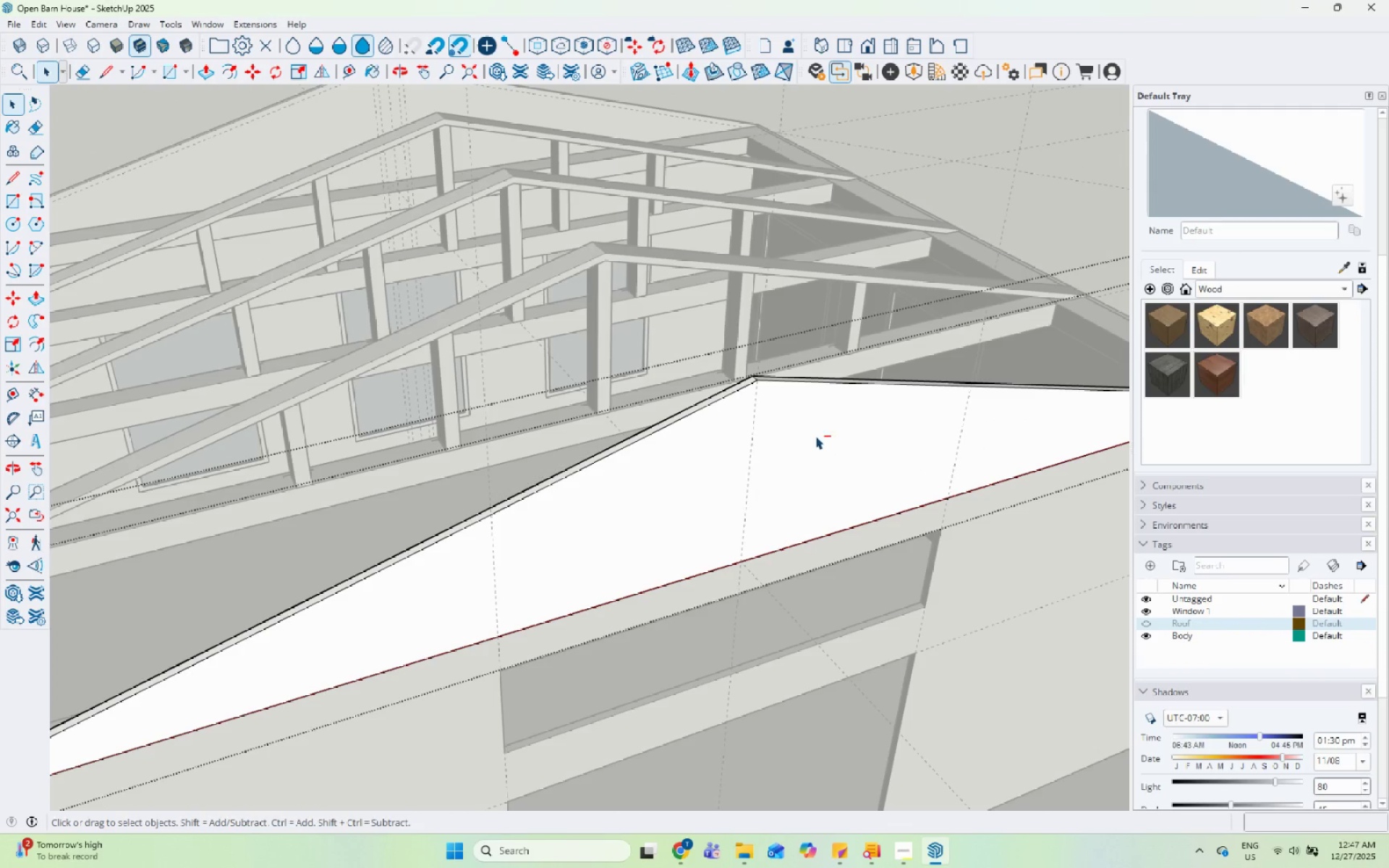 
key(Escape)
 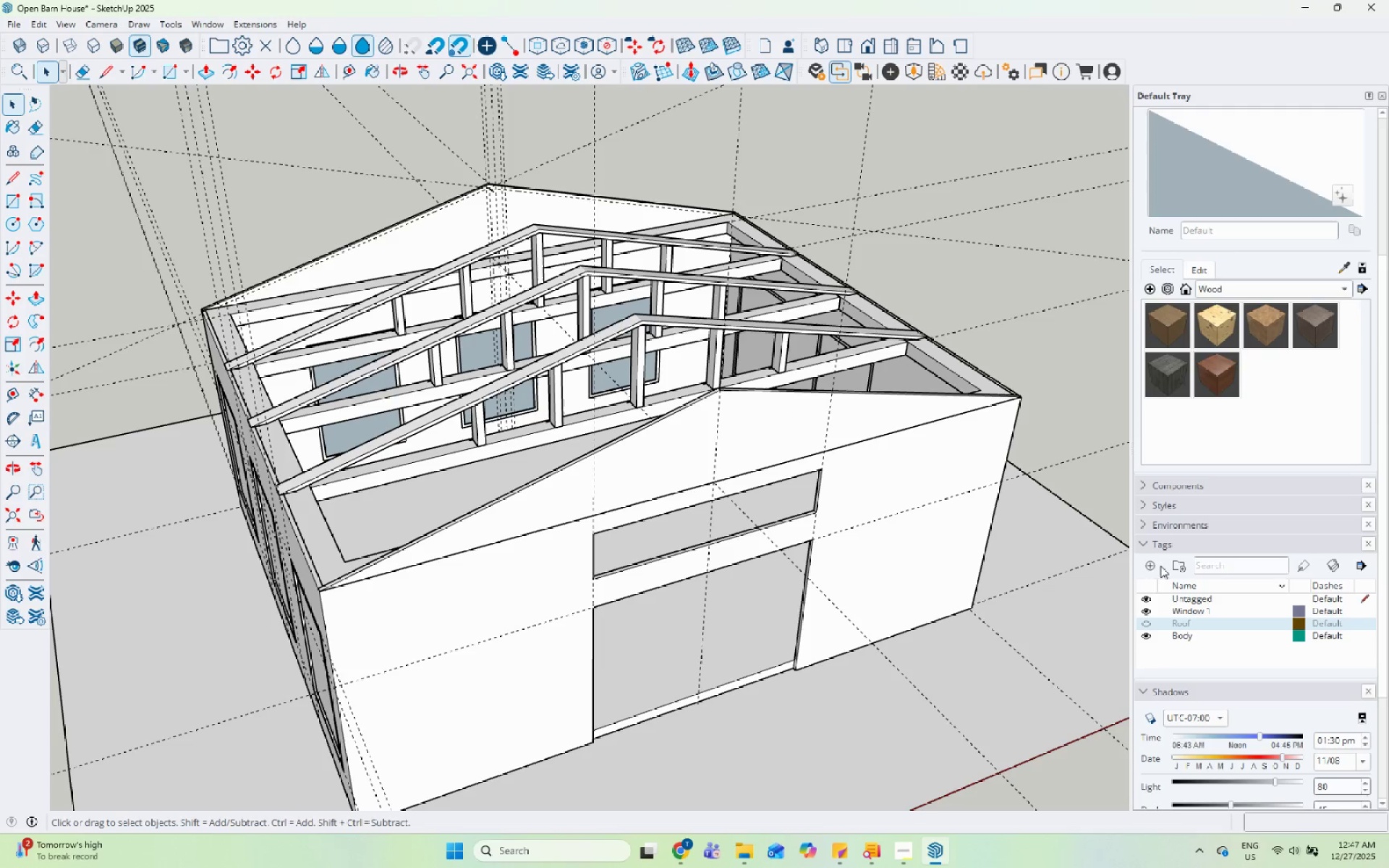 
scroll: coordinate [685, 399], scroll_direction: down, amount: 6.0
 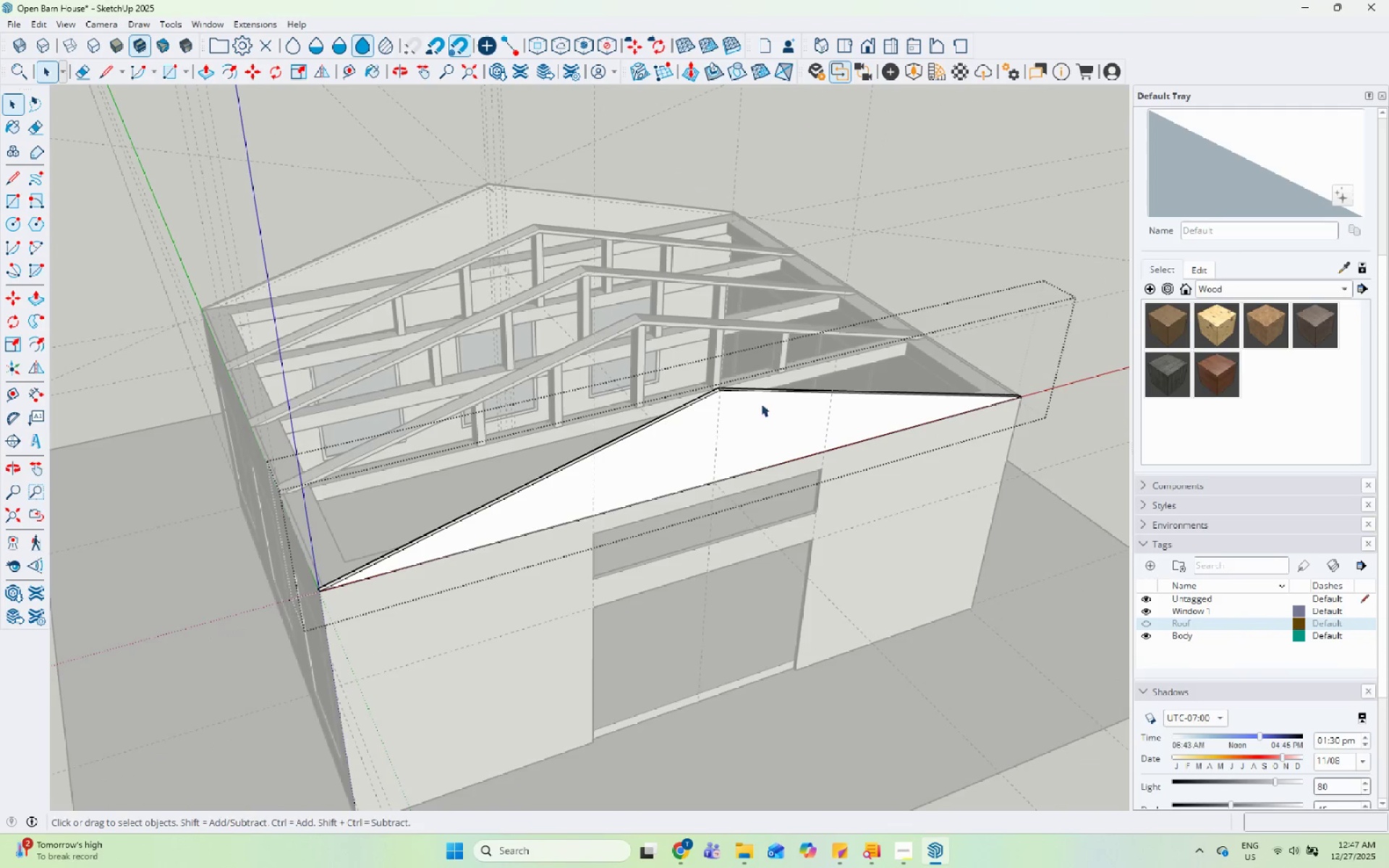 
left_click([1142, 629])
 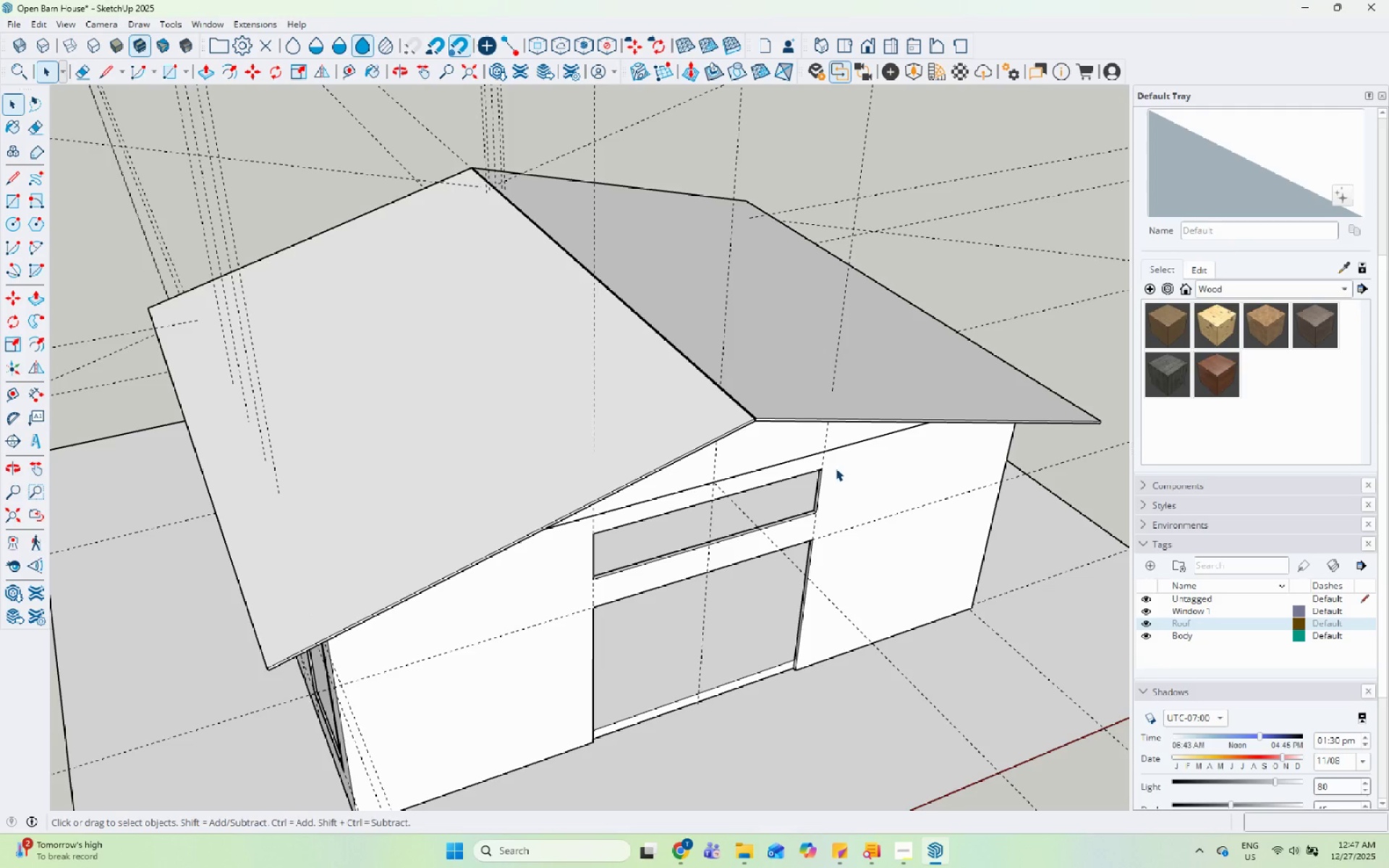 
scroll: coordinate [748, 416], scroll_direction: up, amount: 11.0
 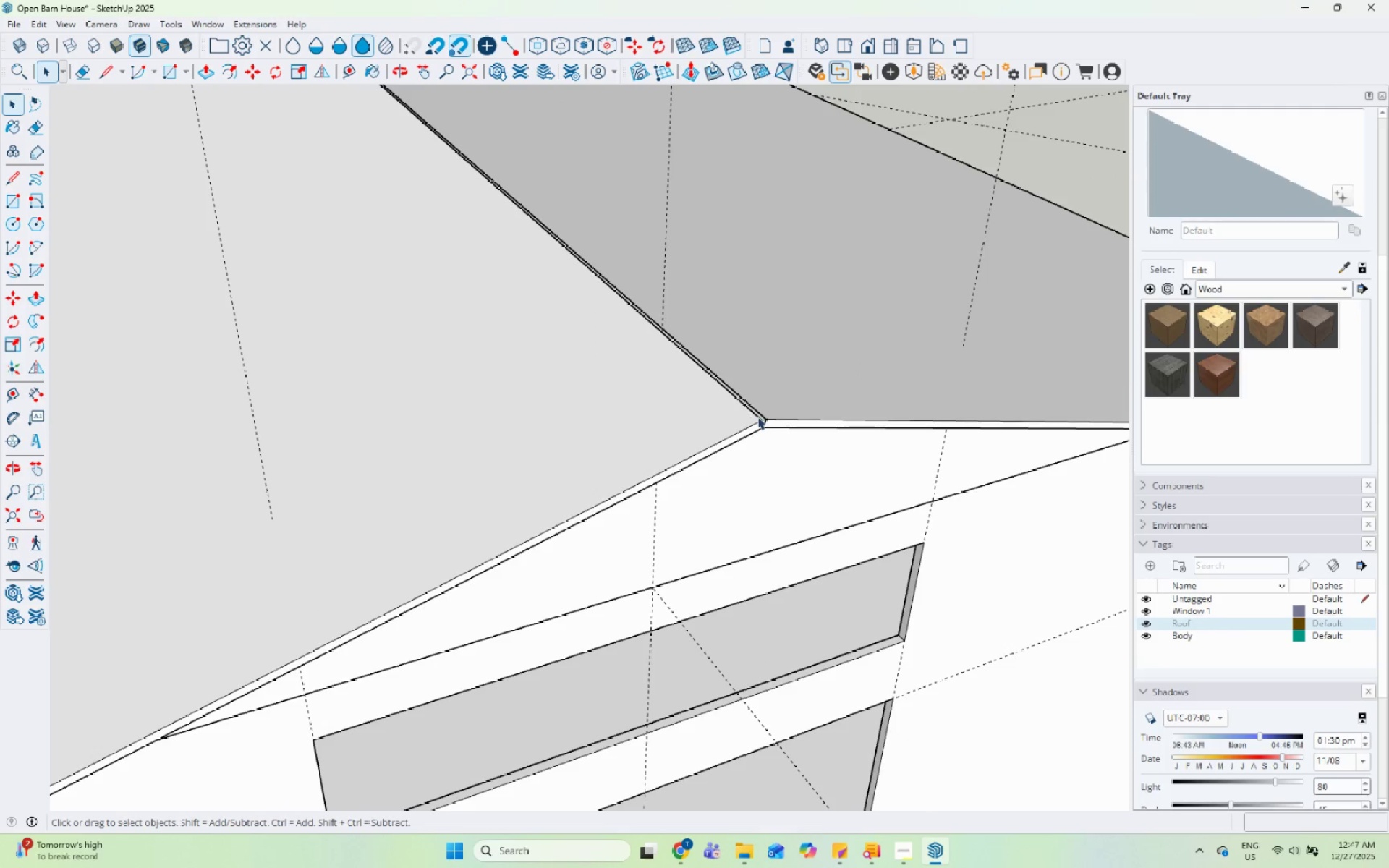 
left_click([757, 417])
 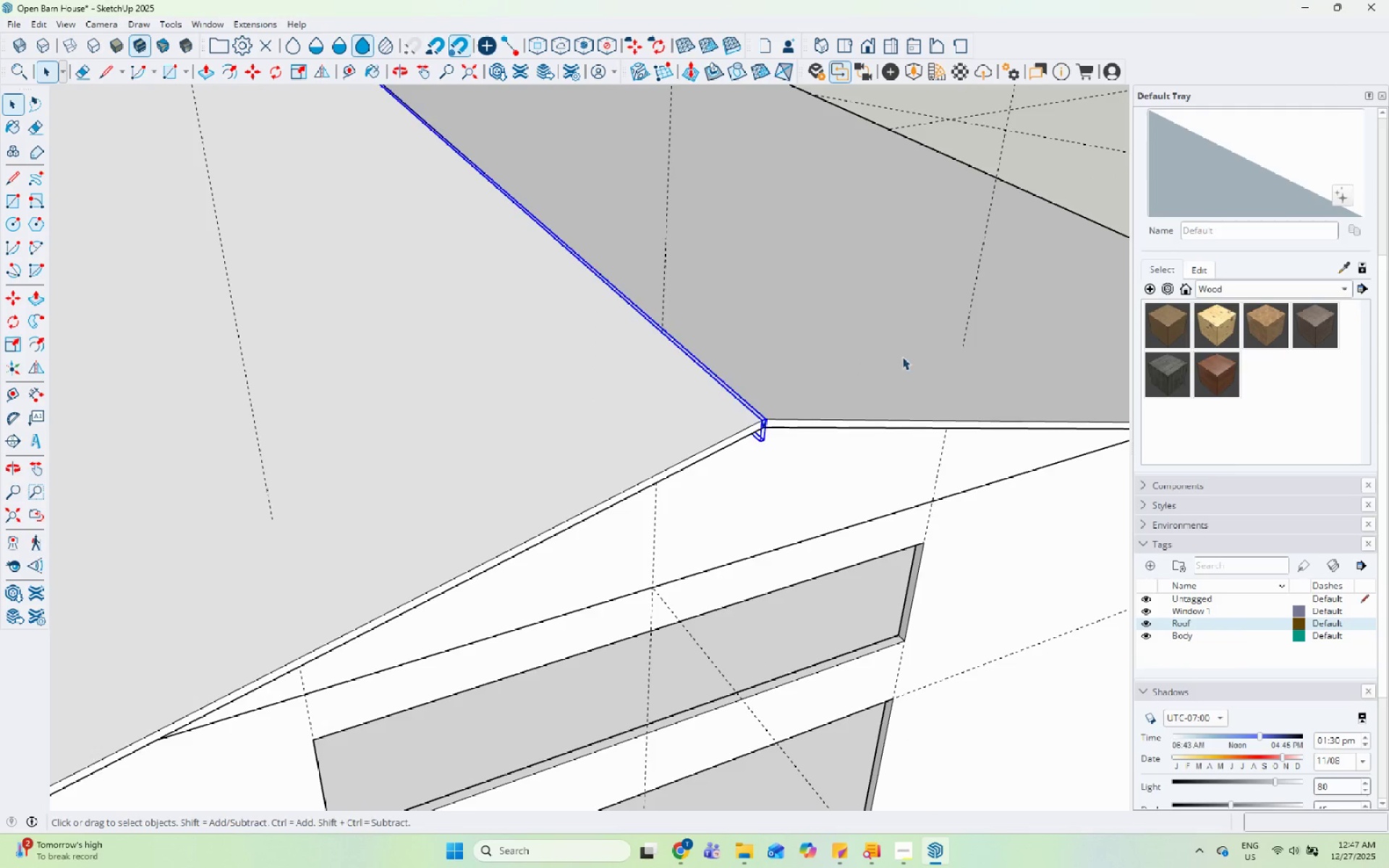 
left_click([1241, 163])
 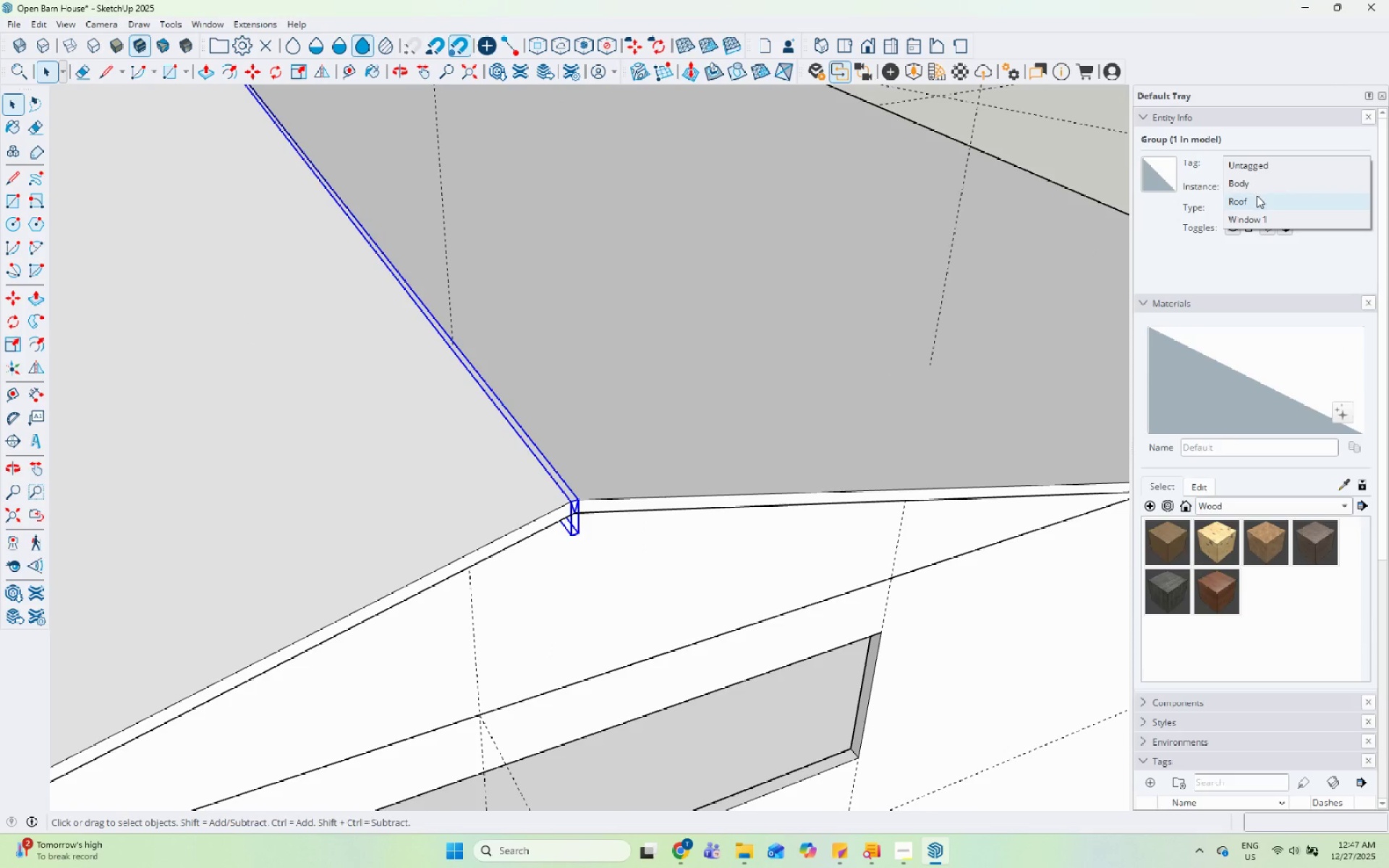 
scroll: coordinate [1231, 148], scroll_direction: up, amount: 15.0
 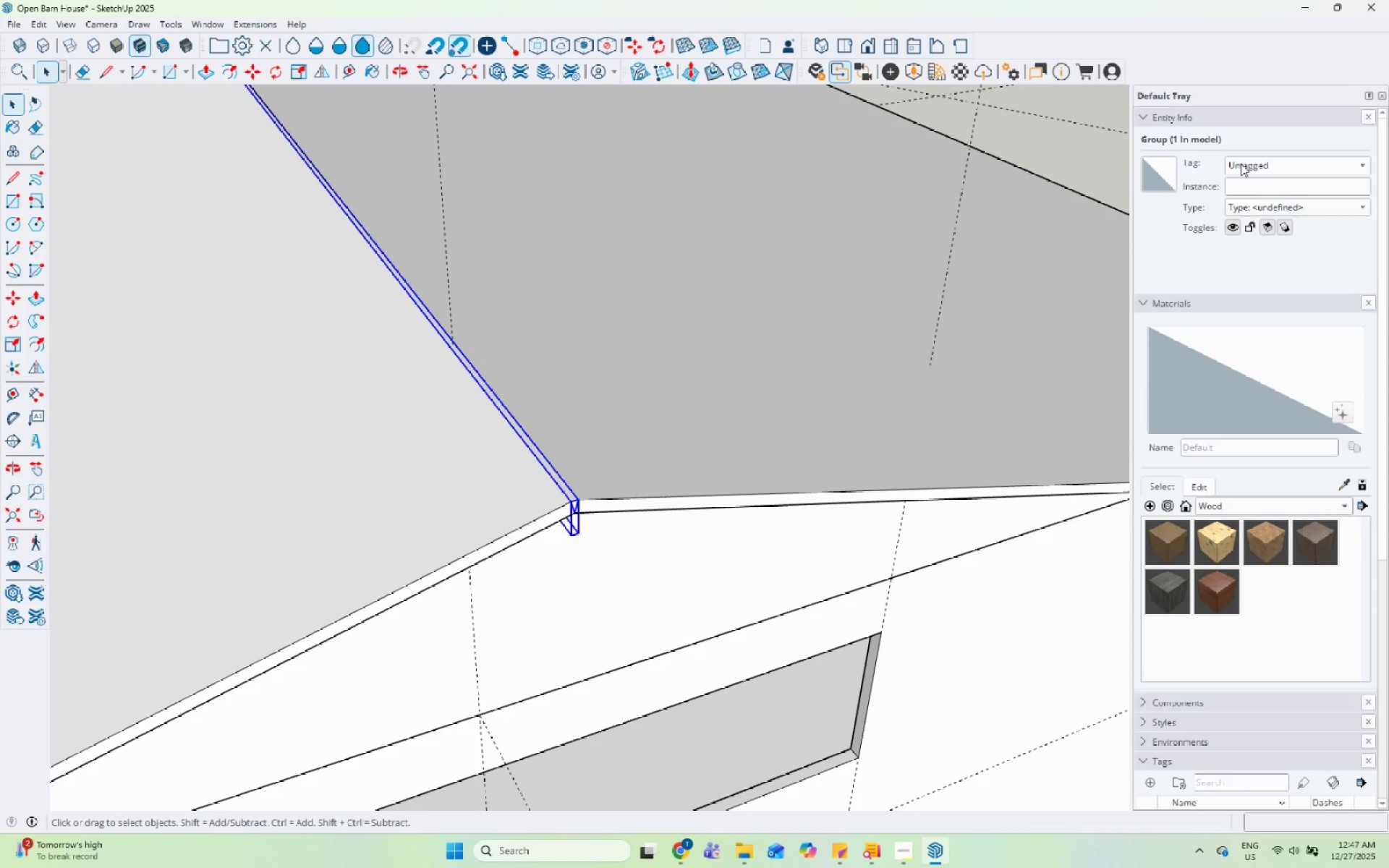 
left_click([1257, 195])
 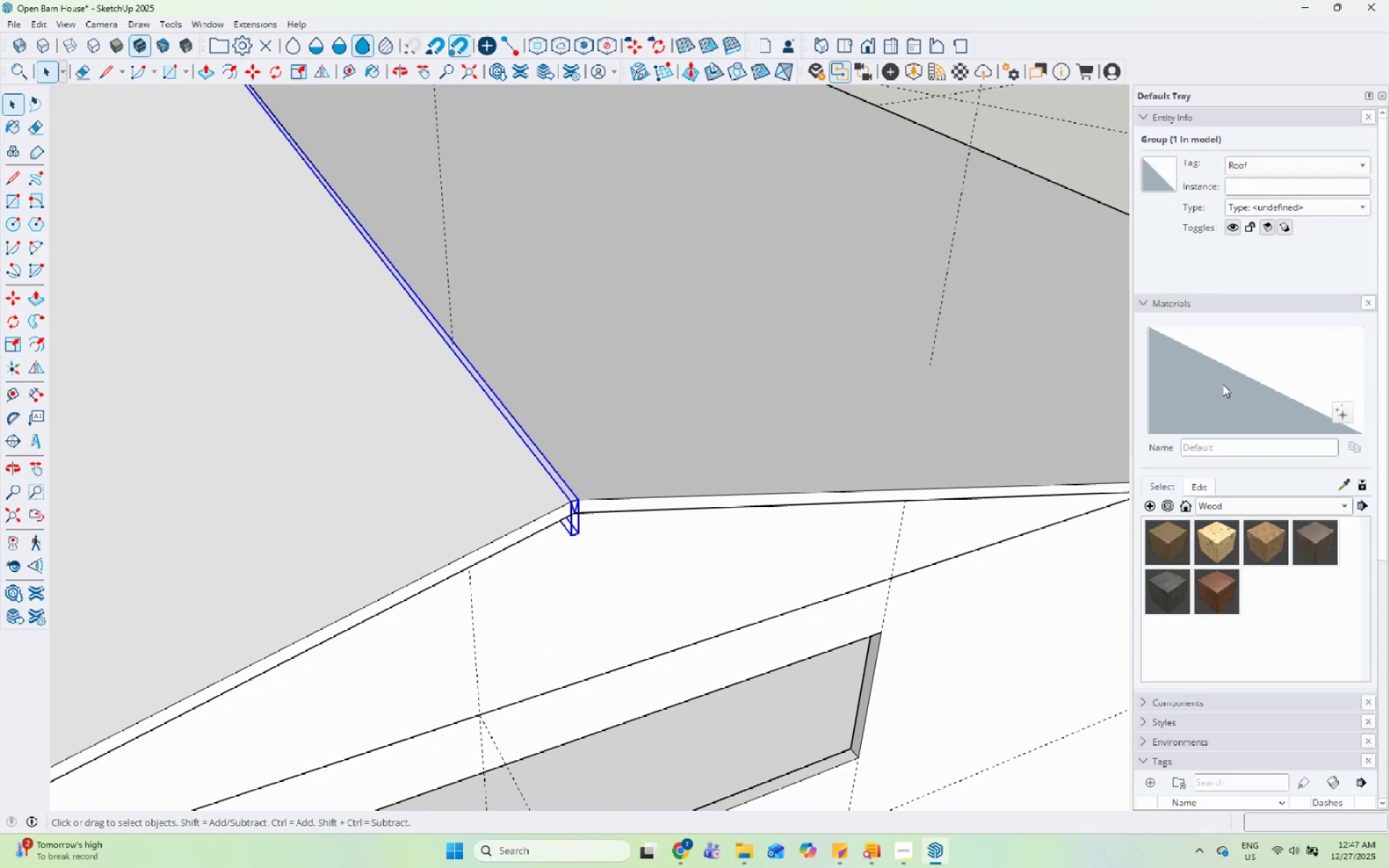 
scroll: coordinate [1215, 390], scroll_direction: down, amount: 6.0
 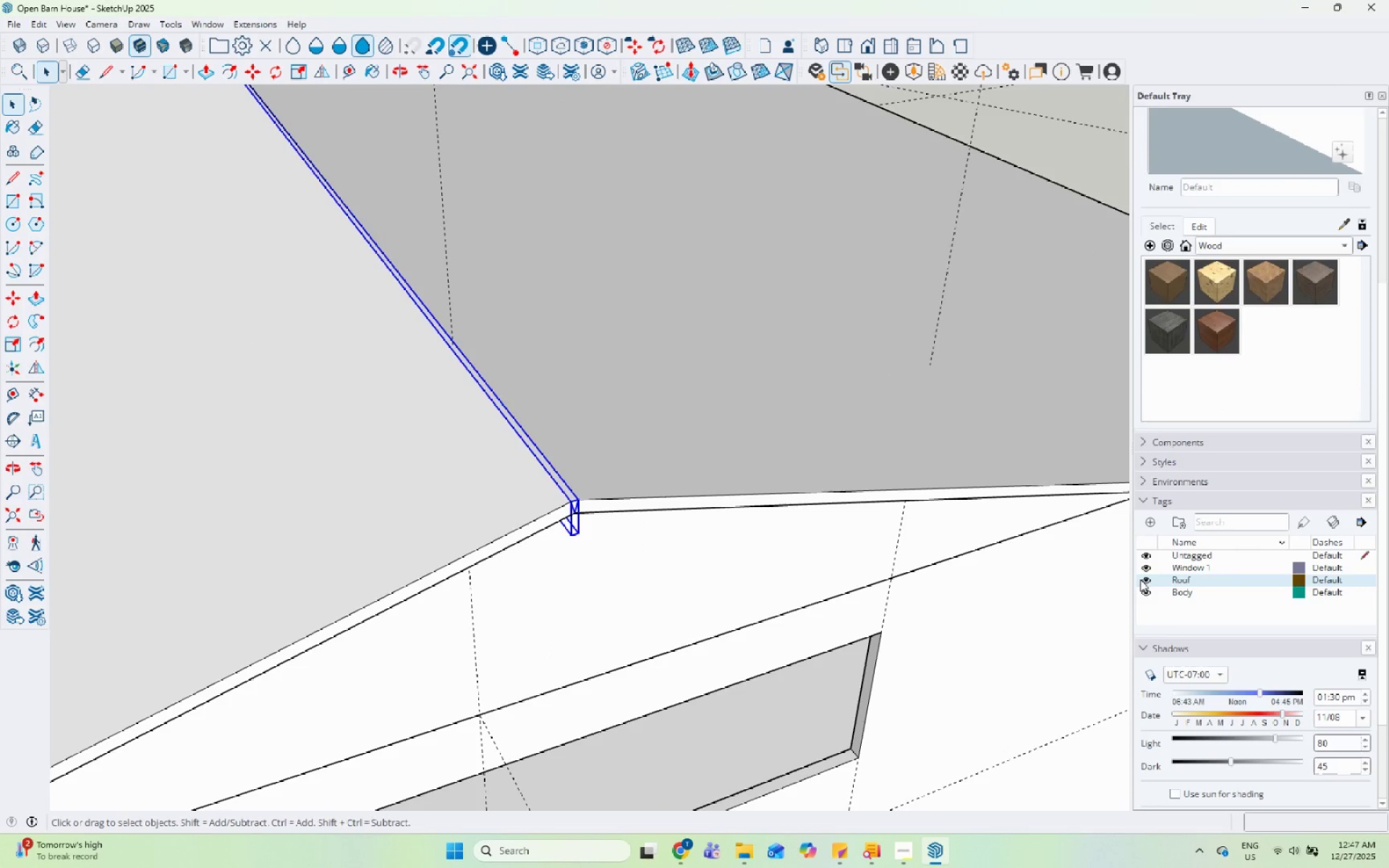 
left_click([1142, 580])
 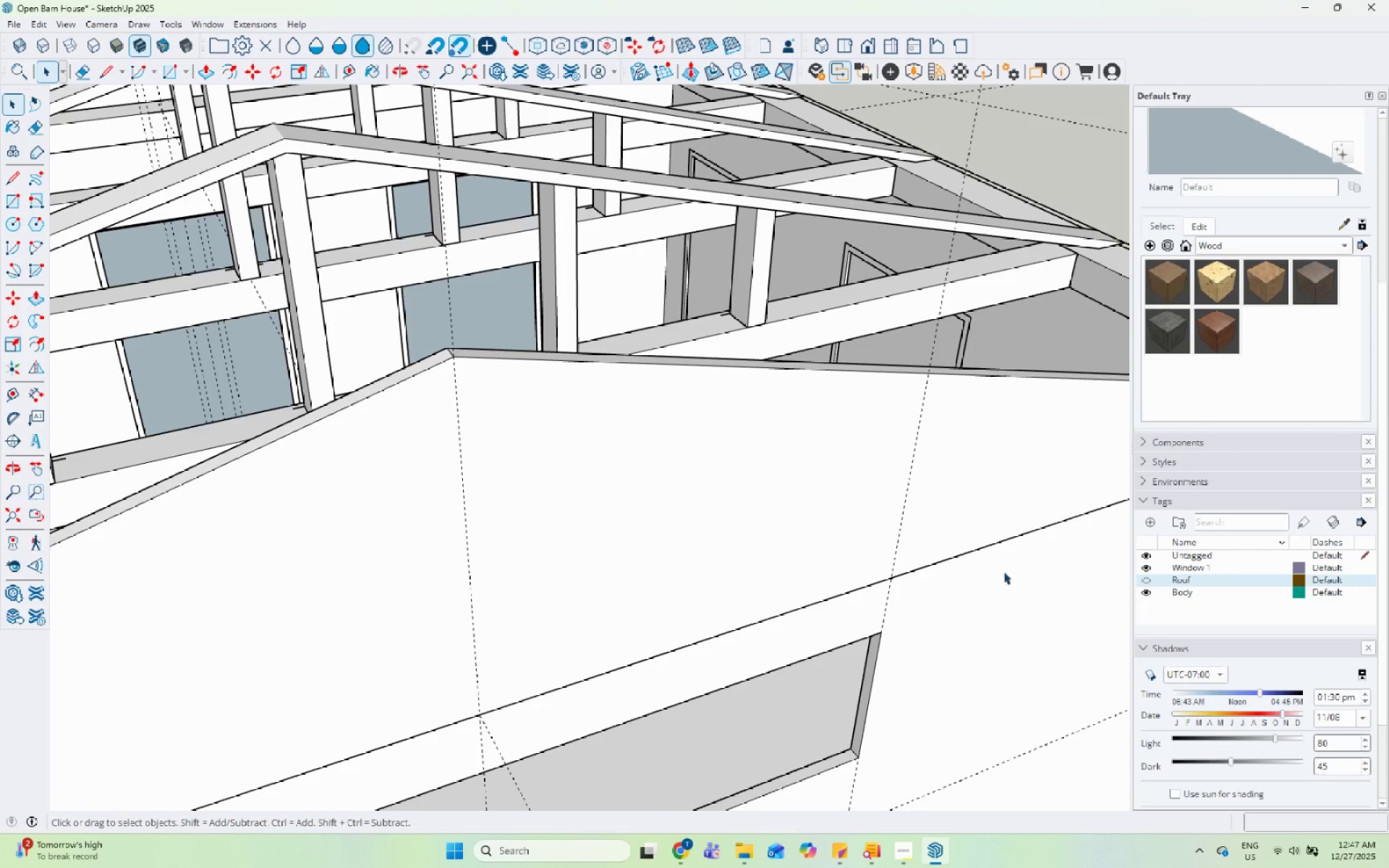 
scroll: coordinate [792, 528], scroll_direction: down, amount: 14.0
 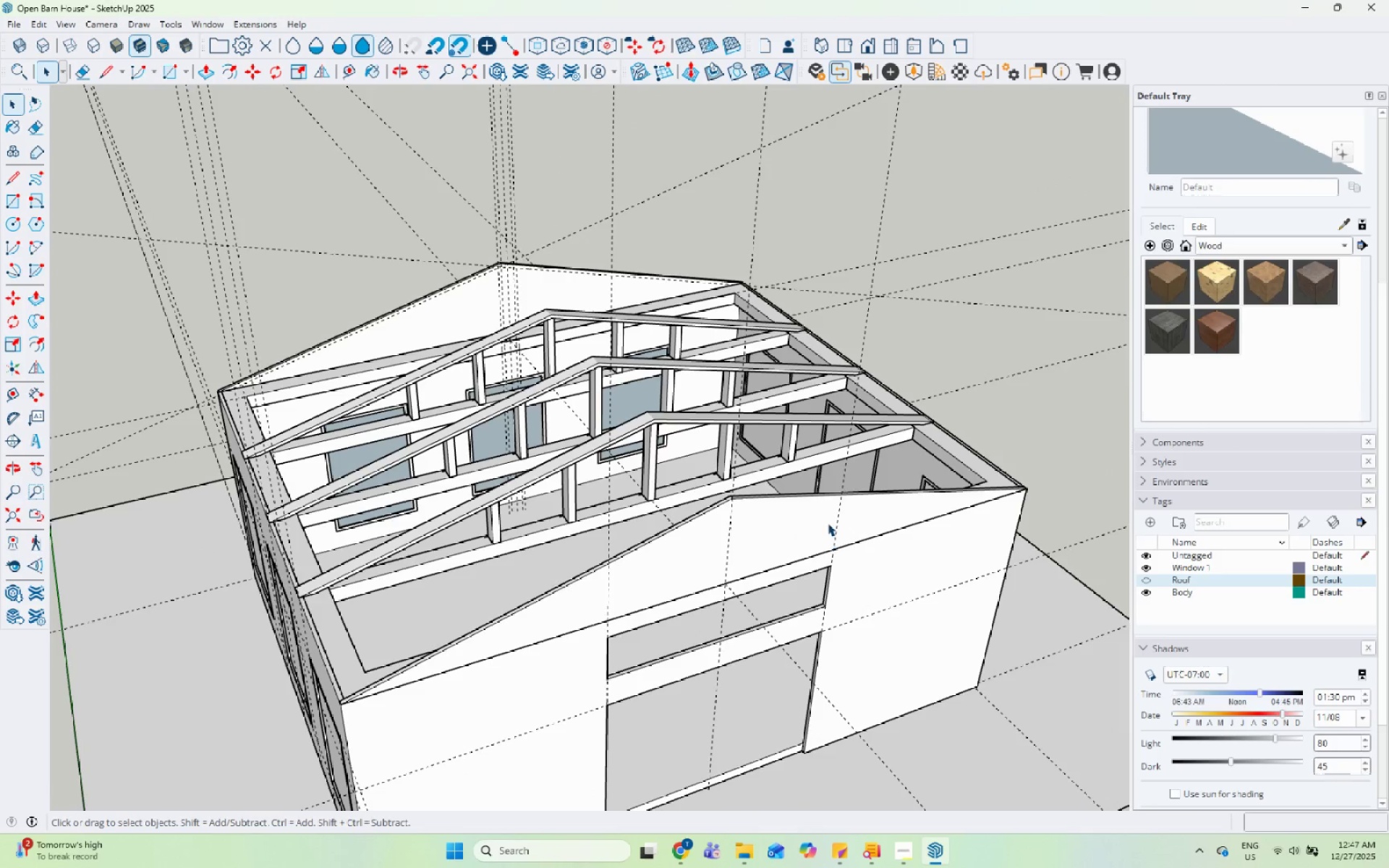 
left_click([825, 520])
 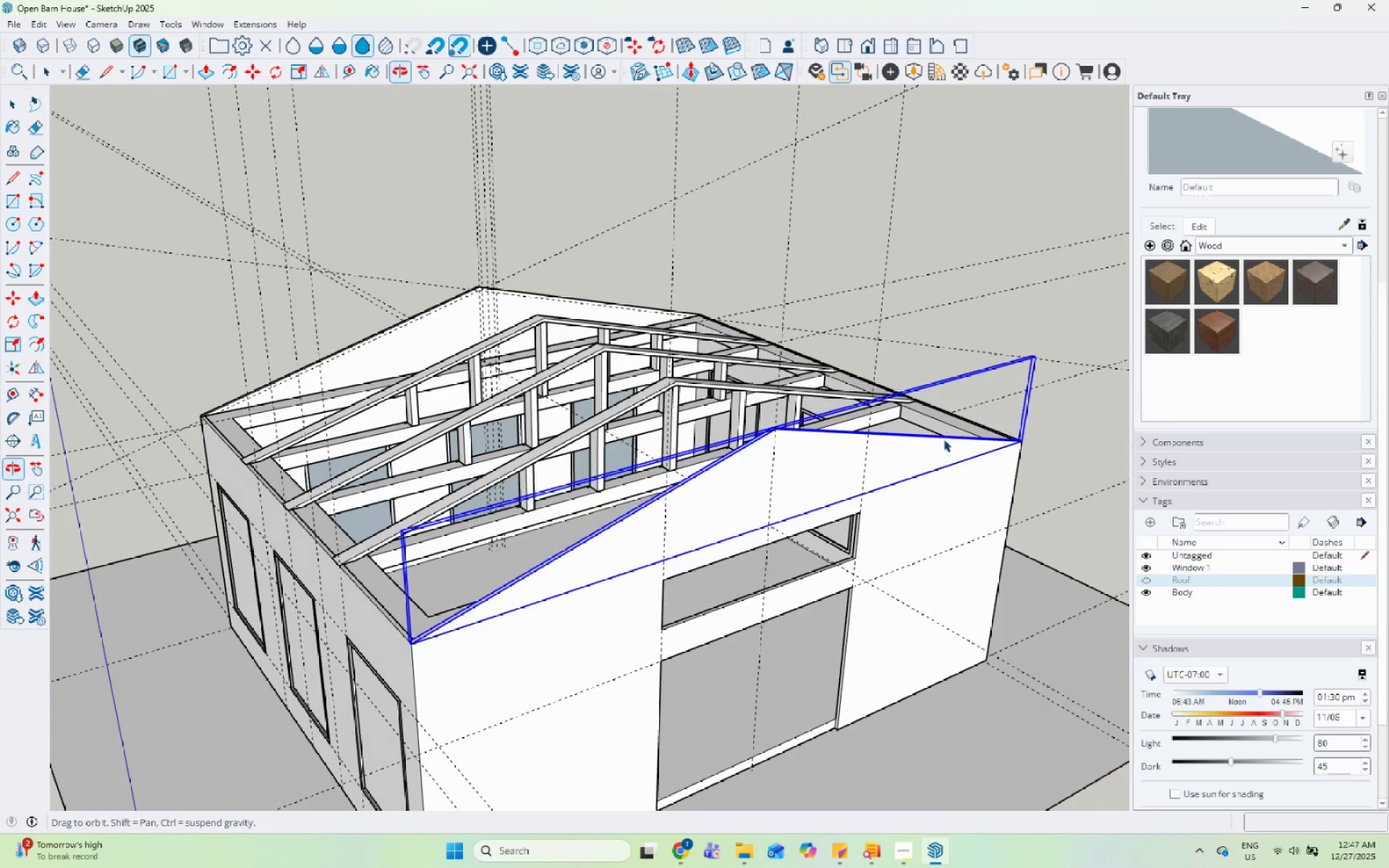 
scroll: coordinate [1283, 242], scroll_direction: up, amount: 9.0
 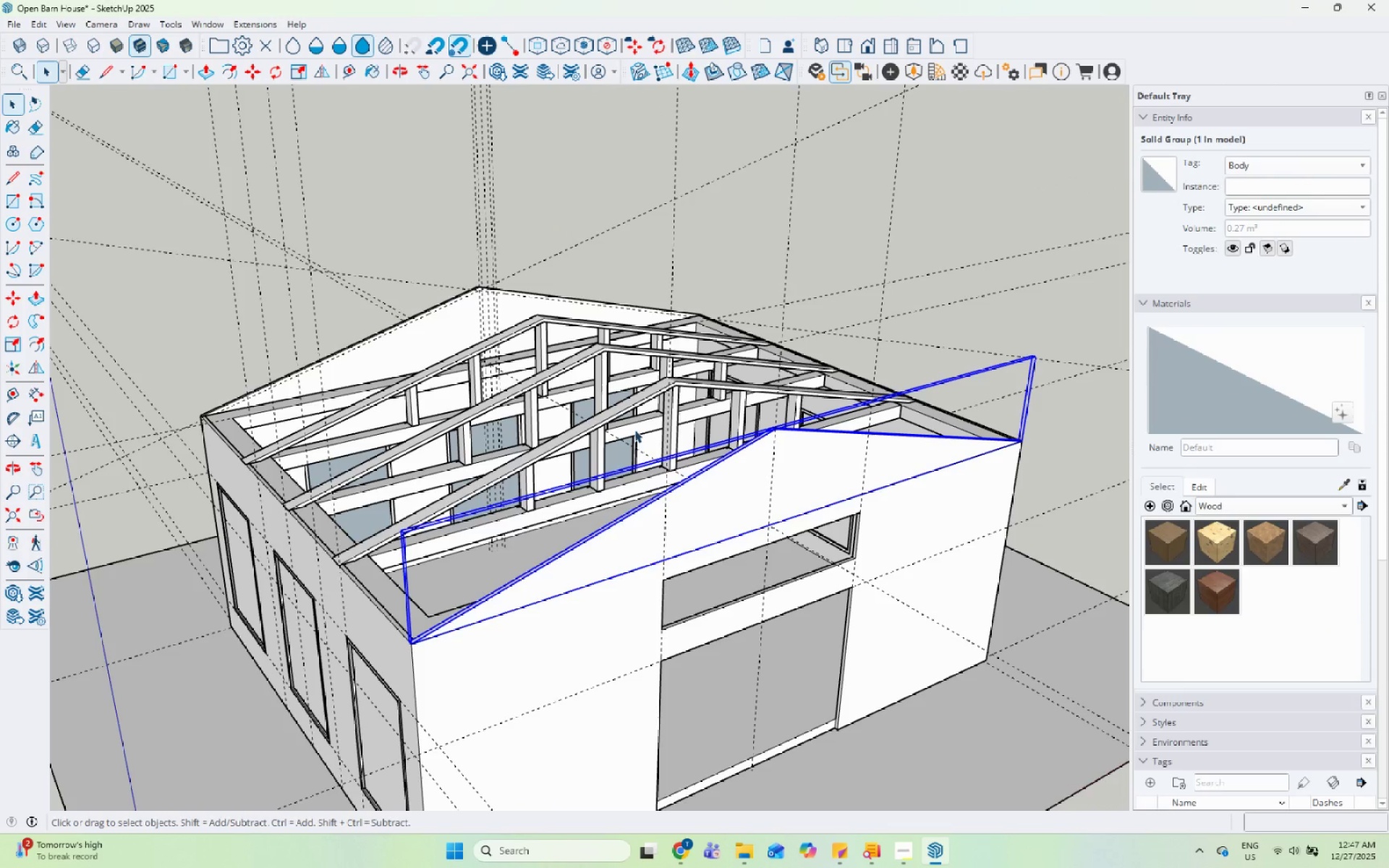 
left_click([724, 206])
 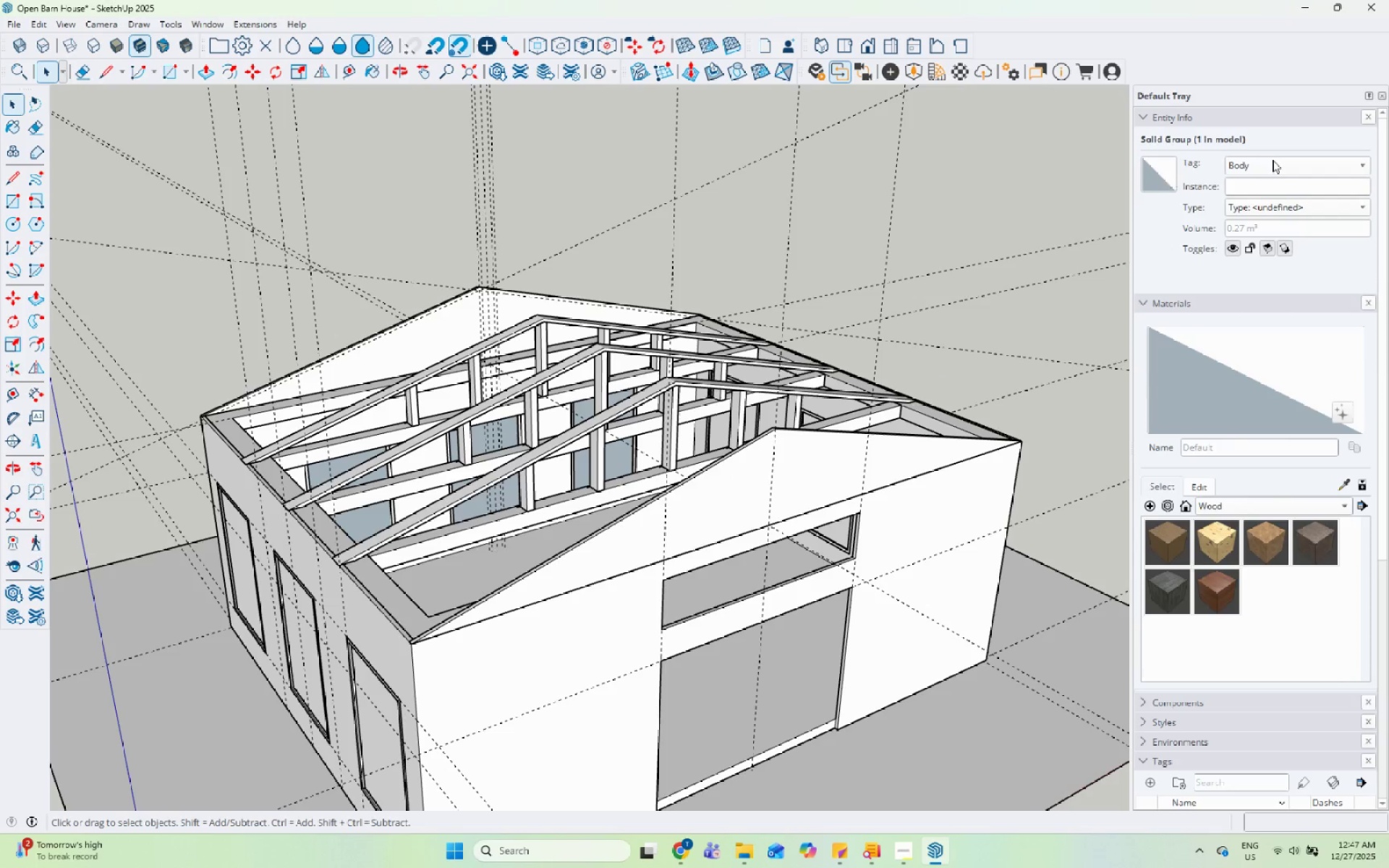 
left_click([1273, 159])
 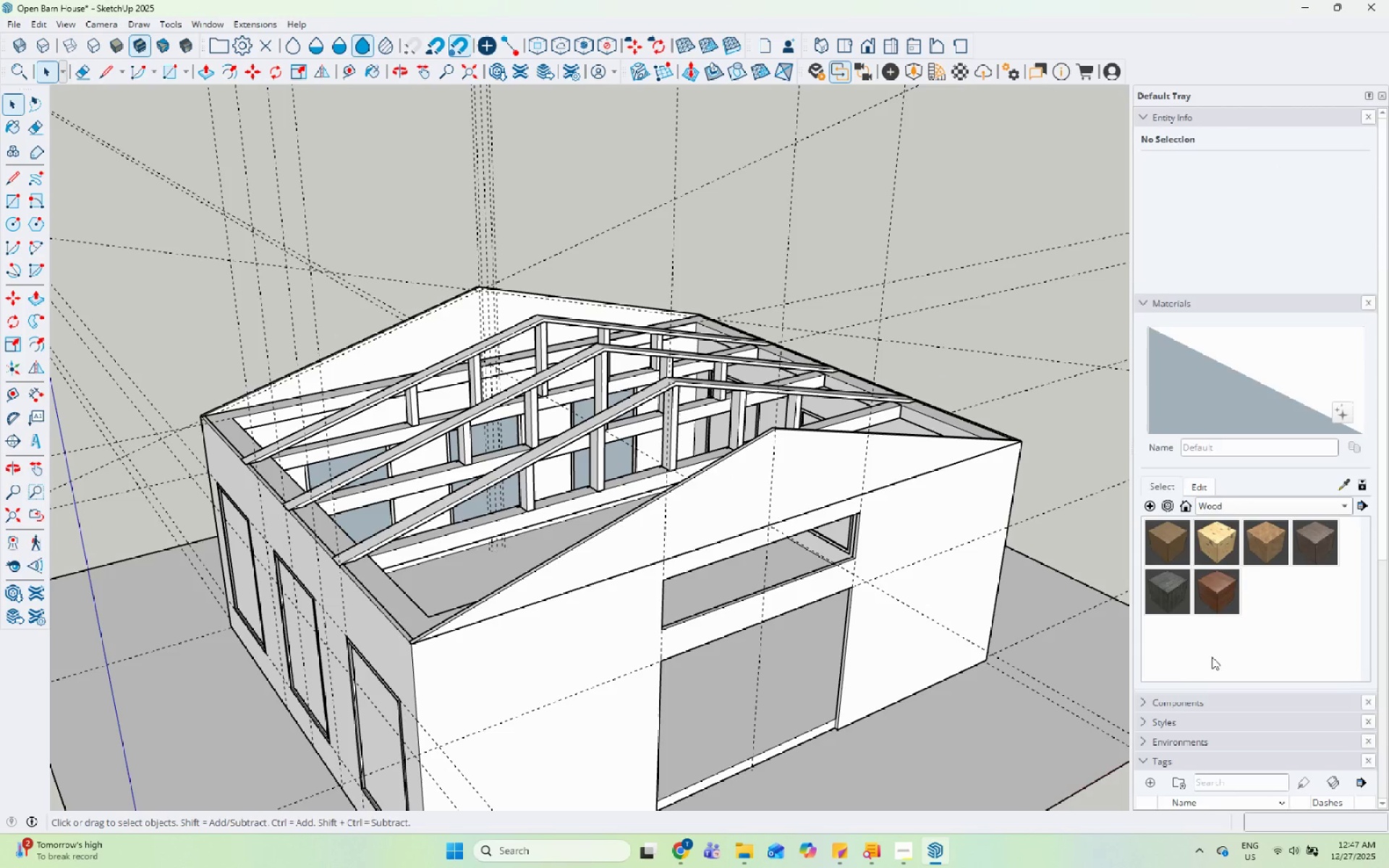 
scroll: coordinate [1207, 663], scroll_direction: down, amount: 6.0
 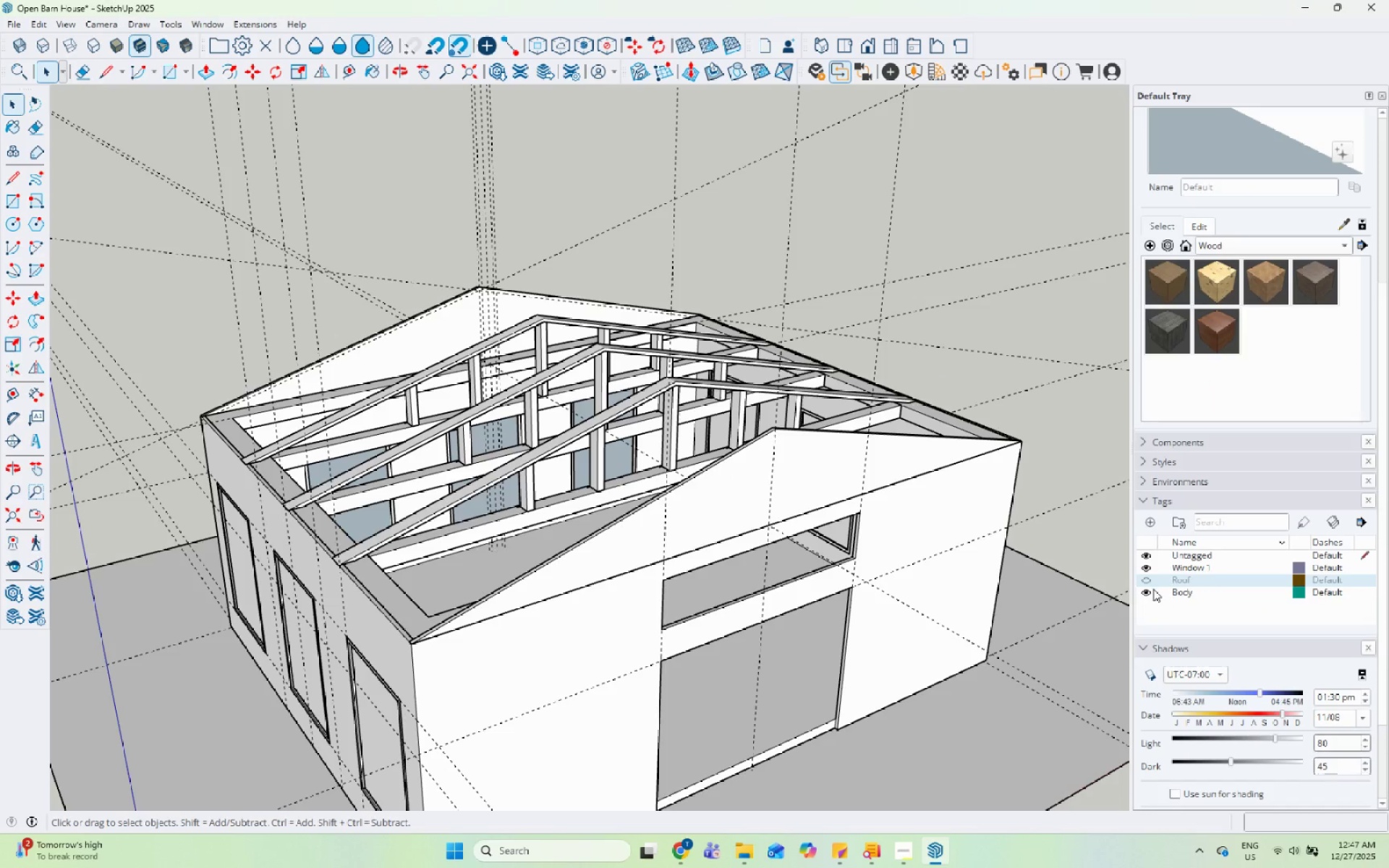 
left_click([1146, 595])
 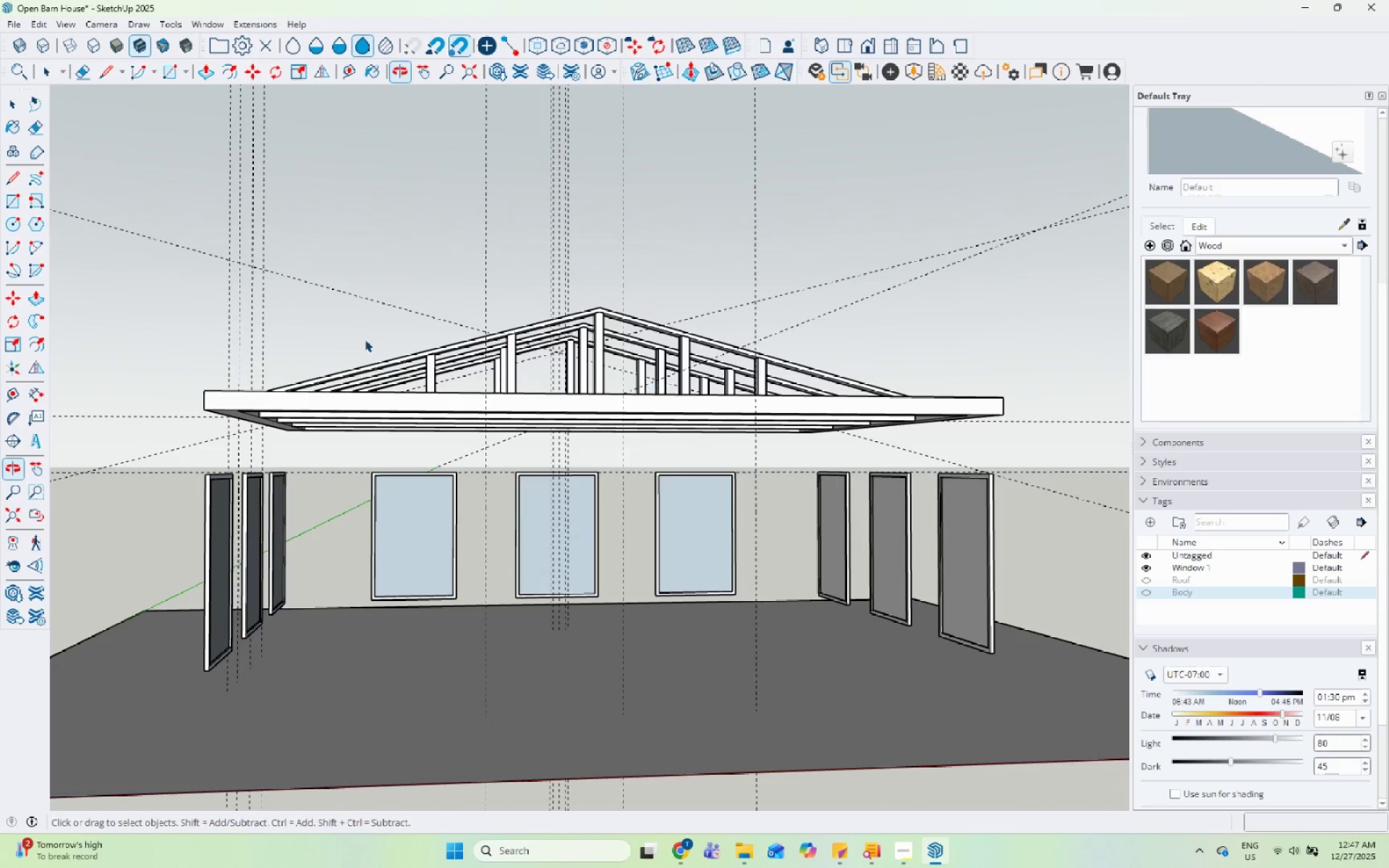 
left_click_drag(start_coordinate=[77, 232], to_coordinate=[1025, 458])
 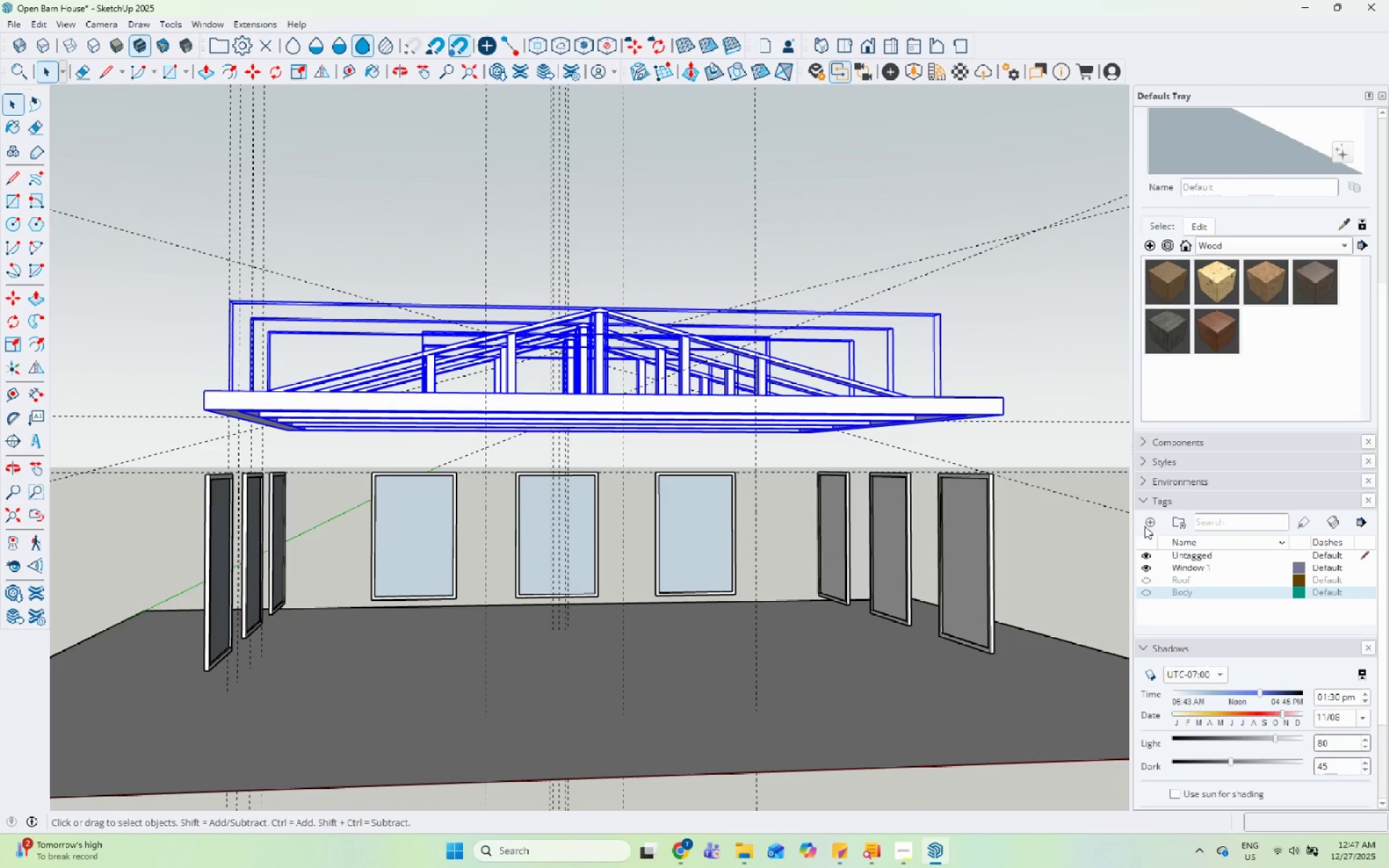 
left_click([1150, 520])
 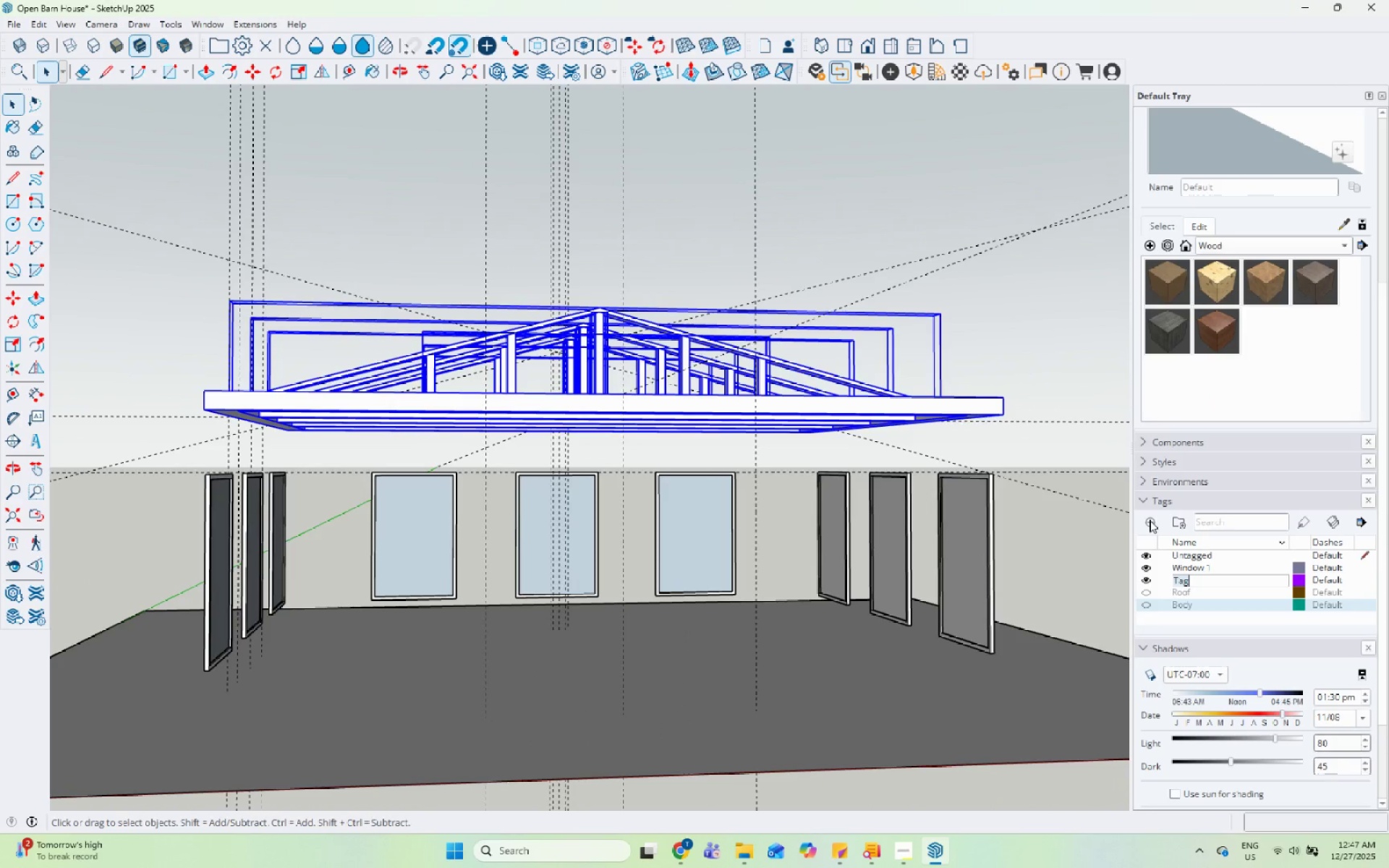 
type(Structural Beam)
 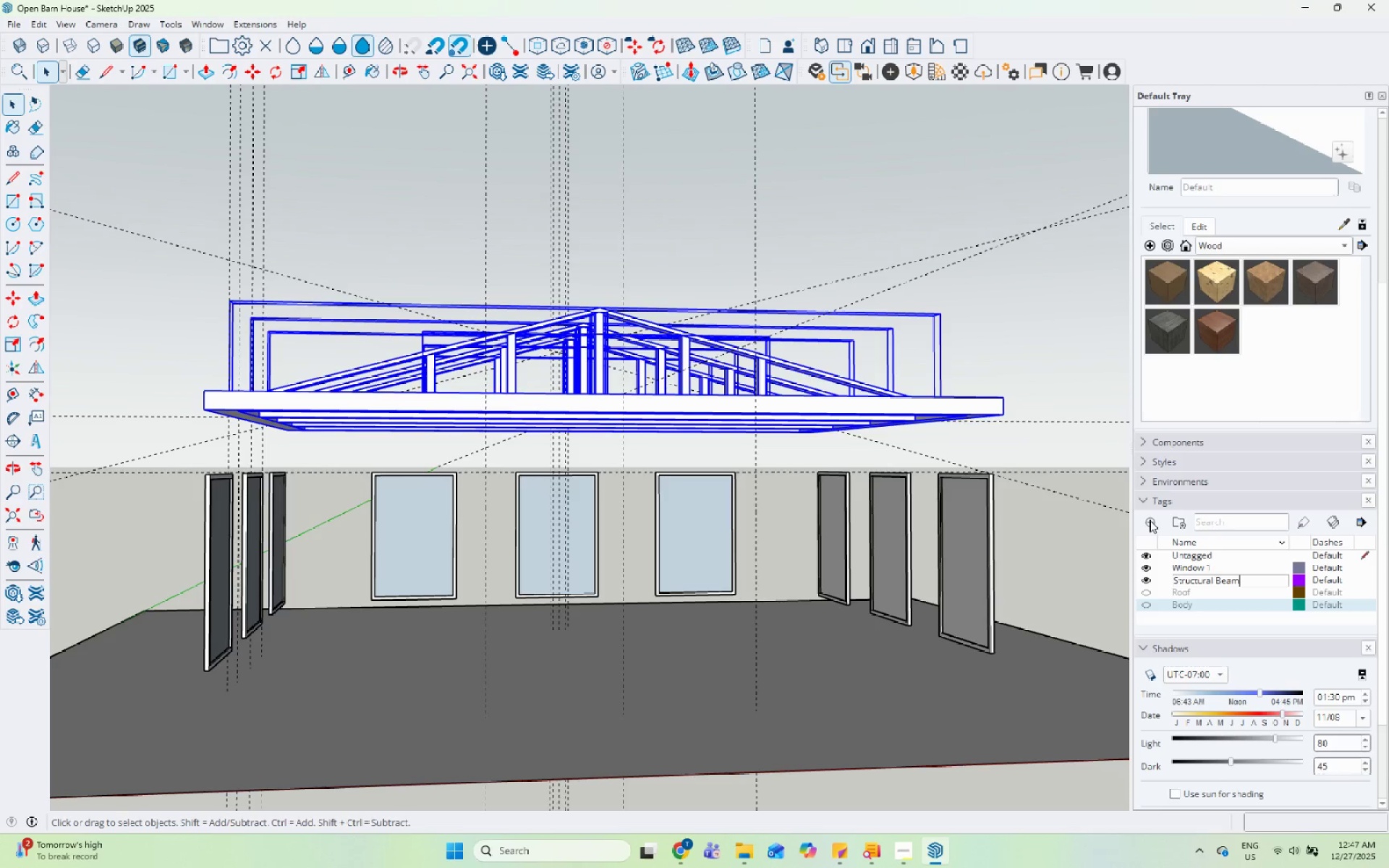 
key(Enter)
 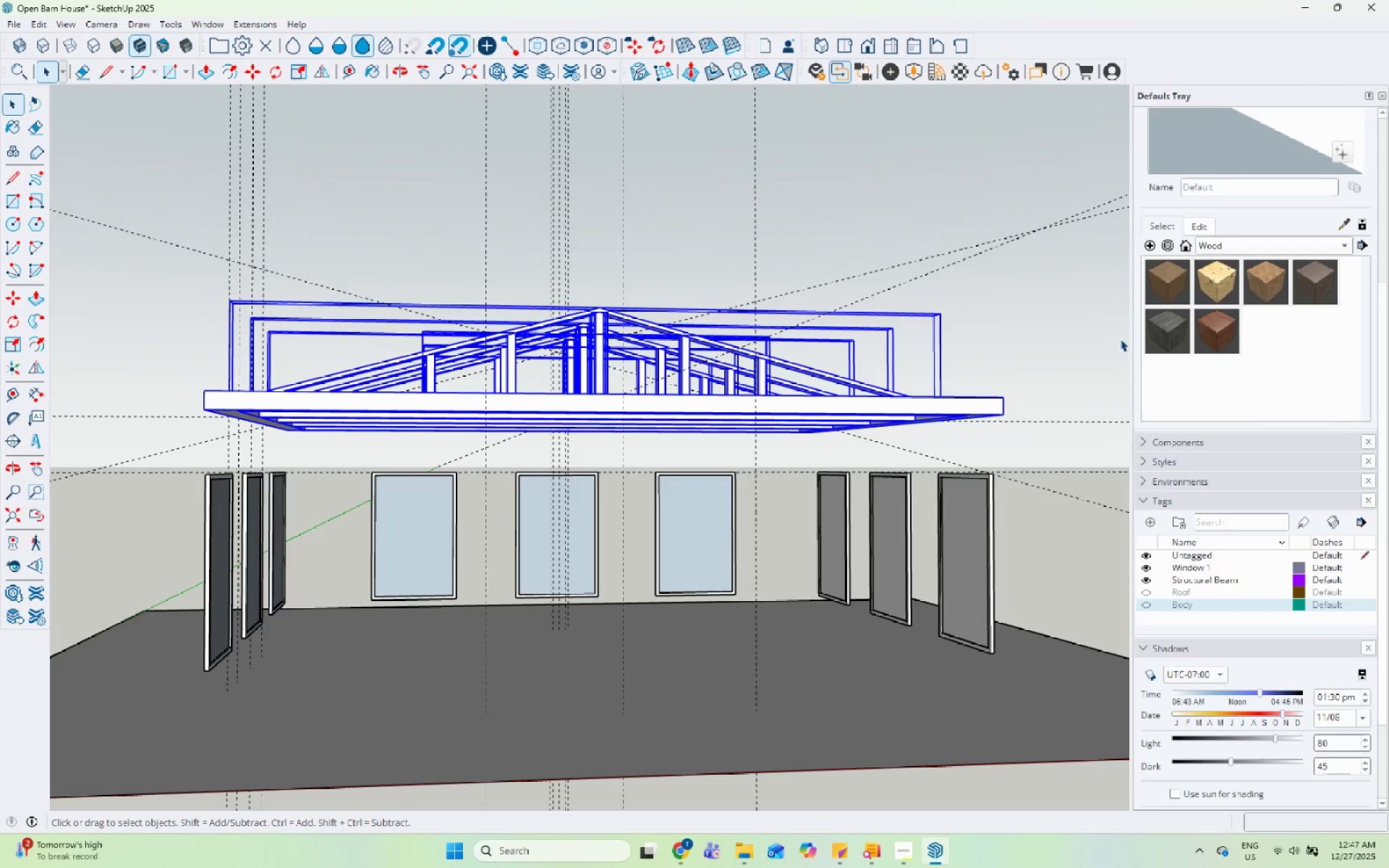 
left_click([1251, 160])
 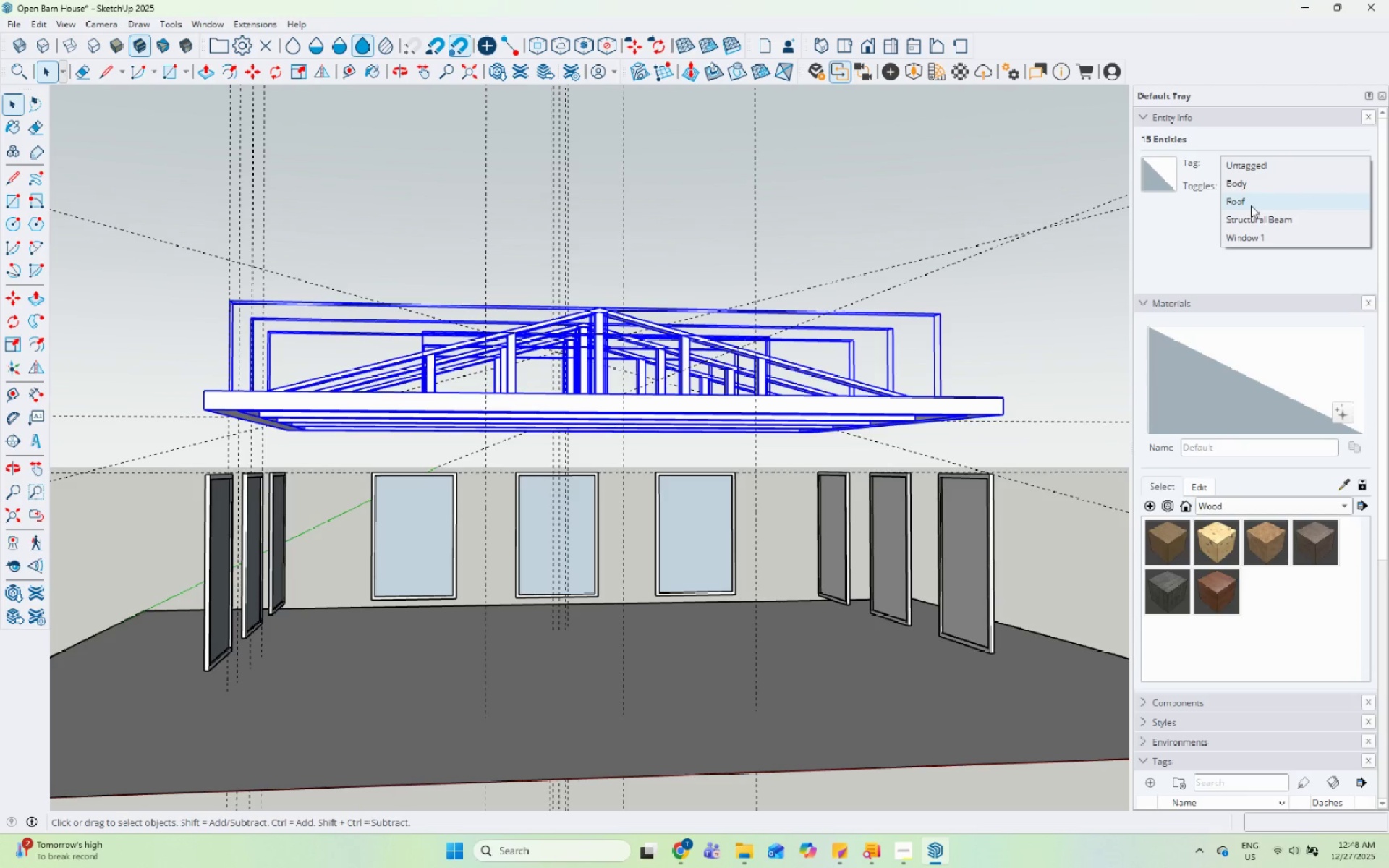 
scroll: coordinate [1237, 182], scroll_direction: up, amount: 7.0
 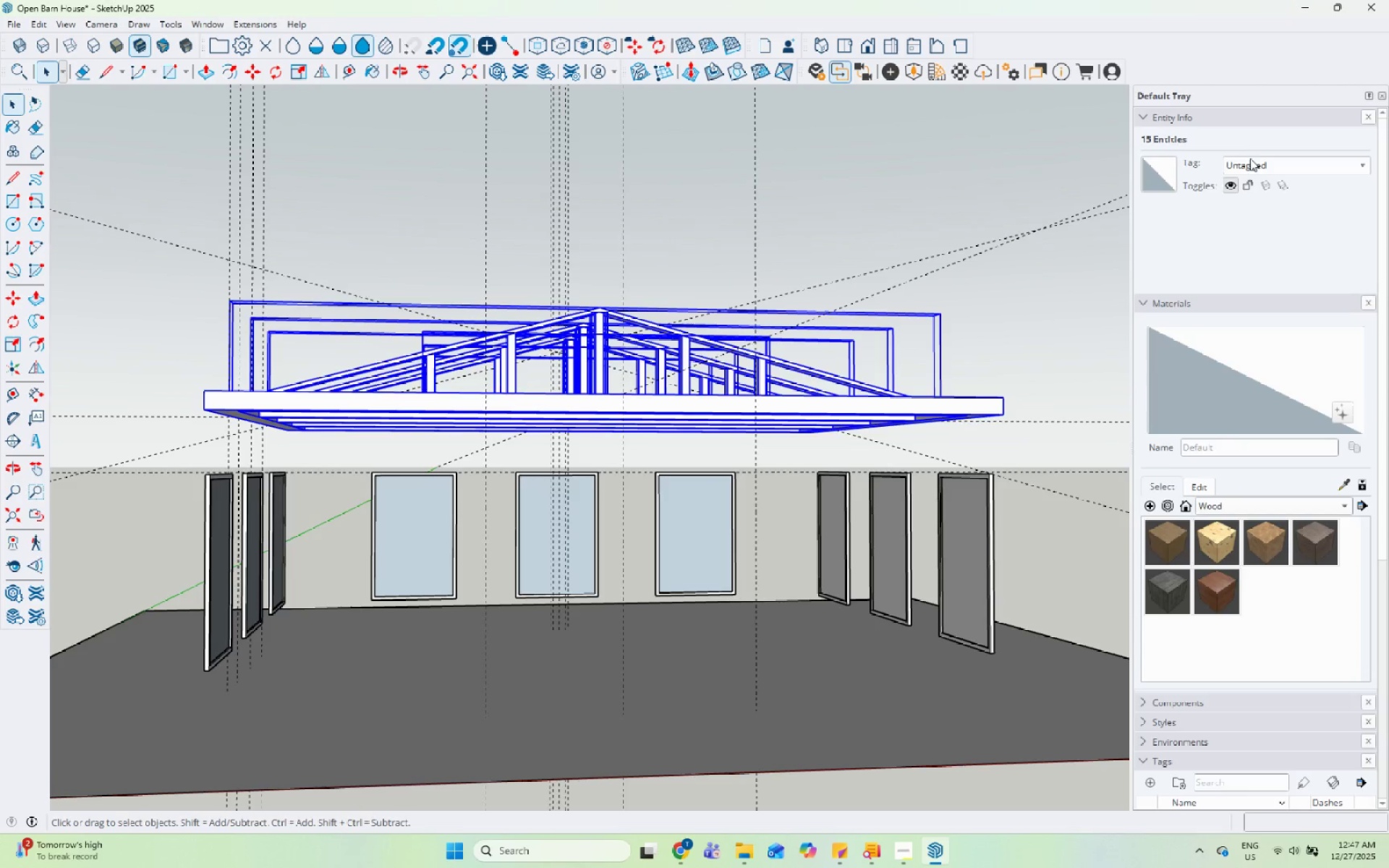 
left_click([1252, 216])
 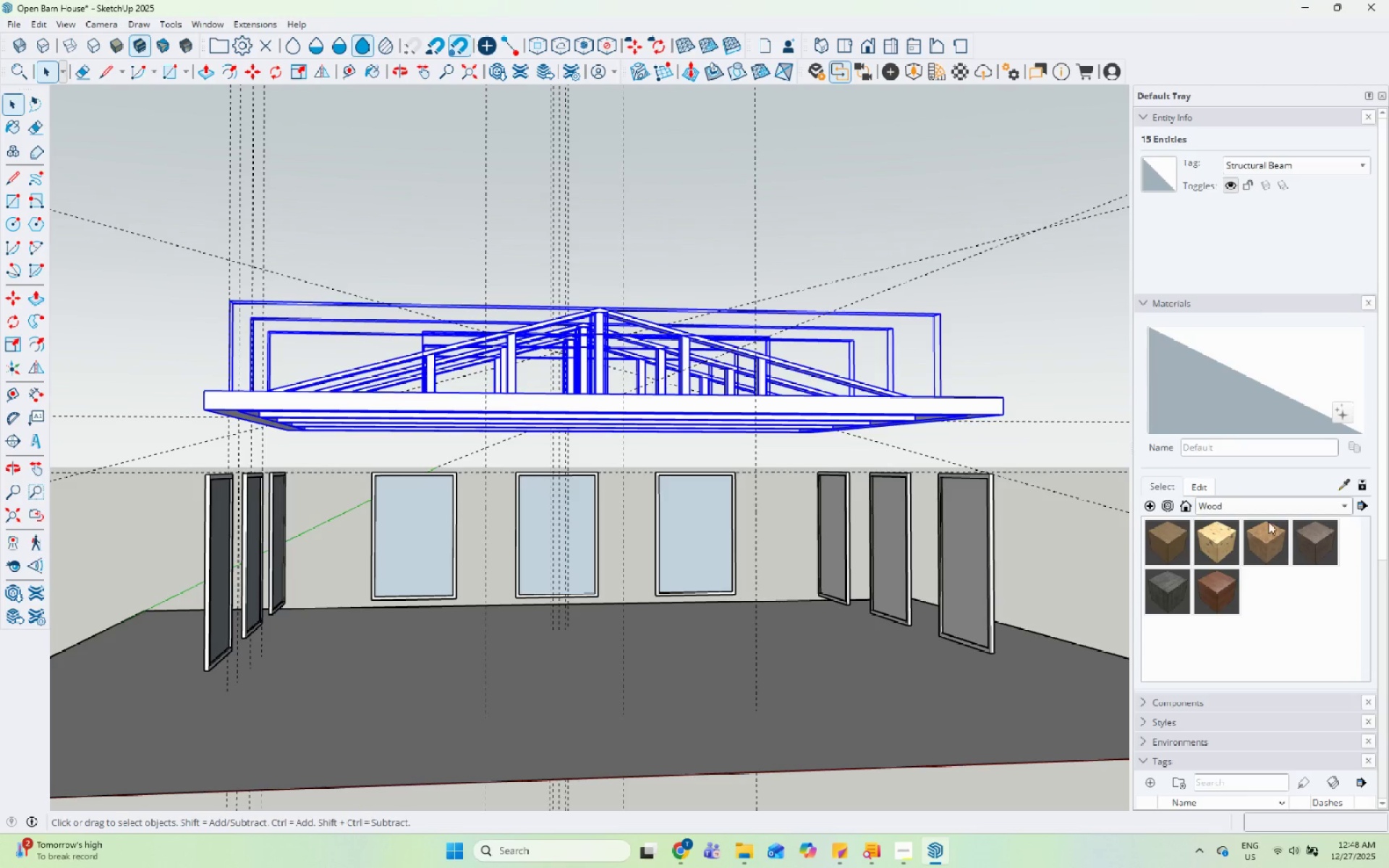 
scroll: coordinate [1260, 532], scroll_direction: down, amount: 6.0
 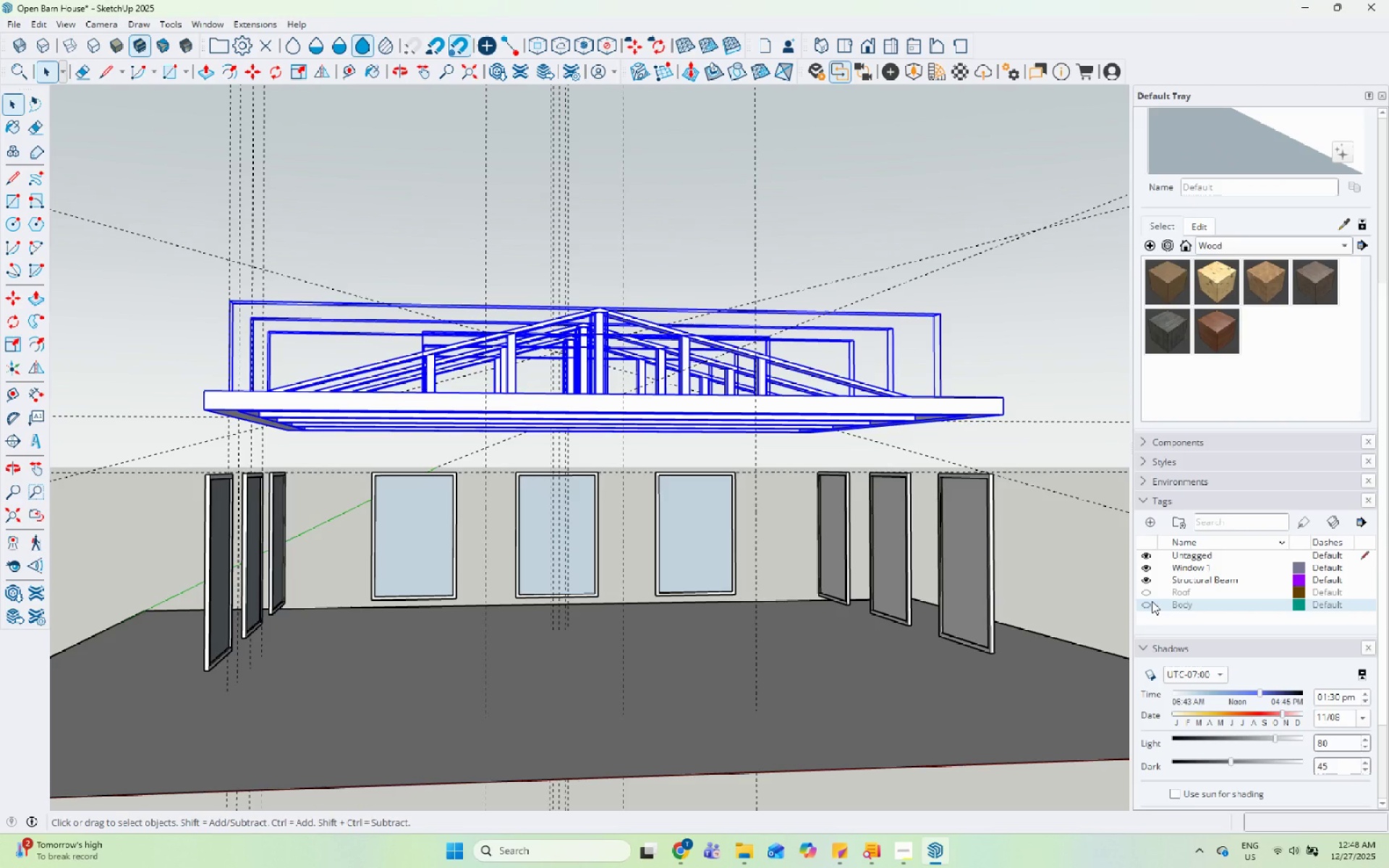 
left_click([1147, 605])
 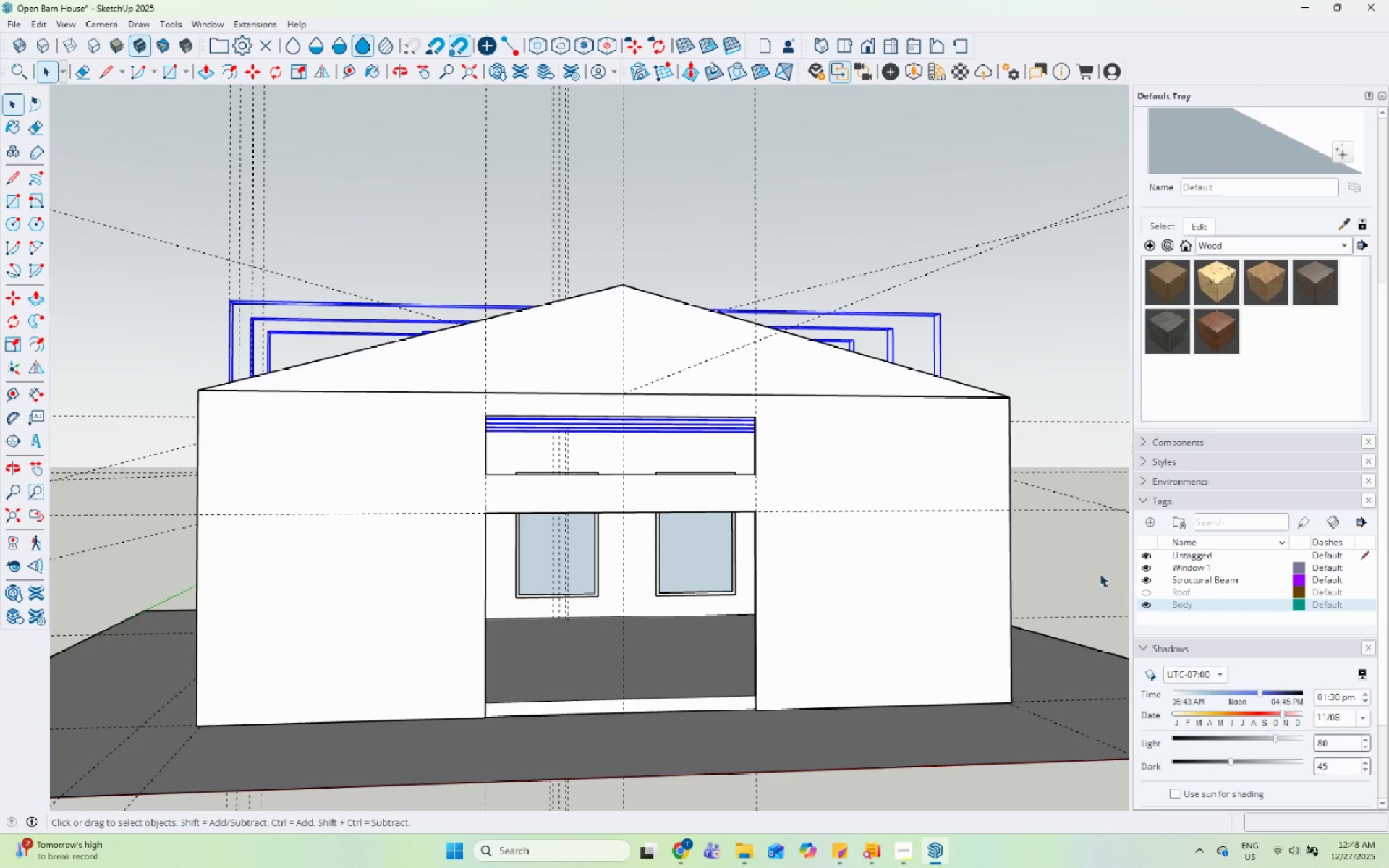 
scroll: coordinate [891, 521], scroll_direction: down, amount: 1.0
 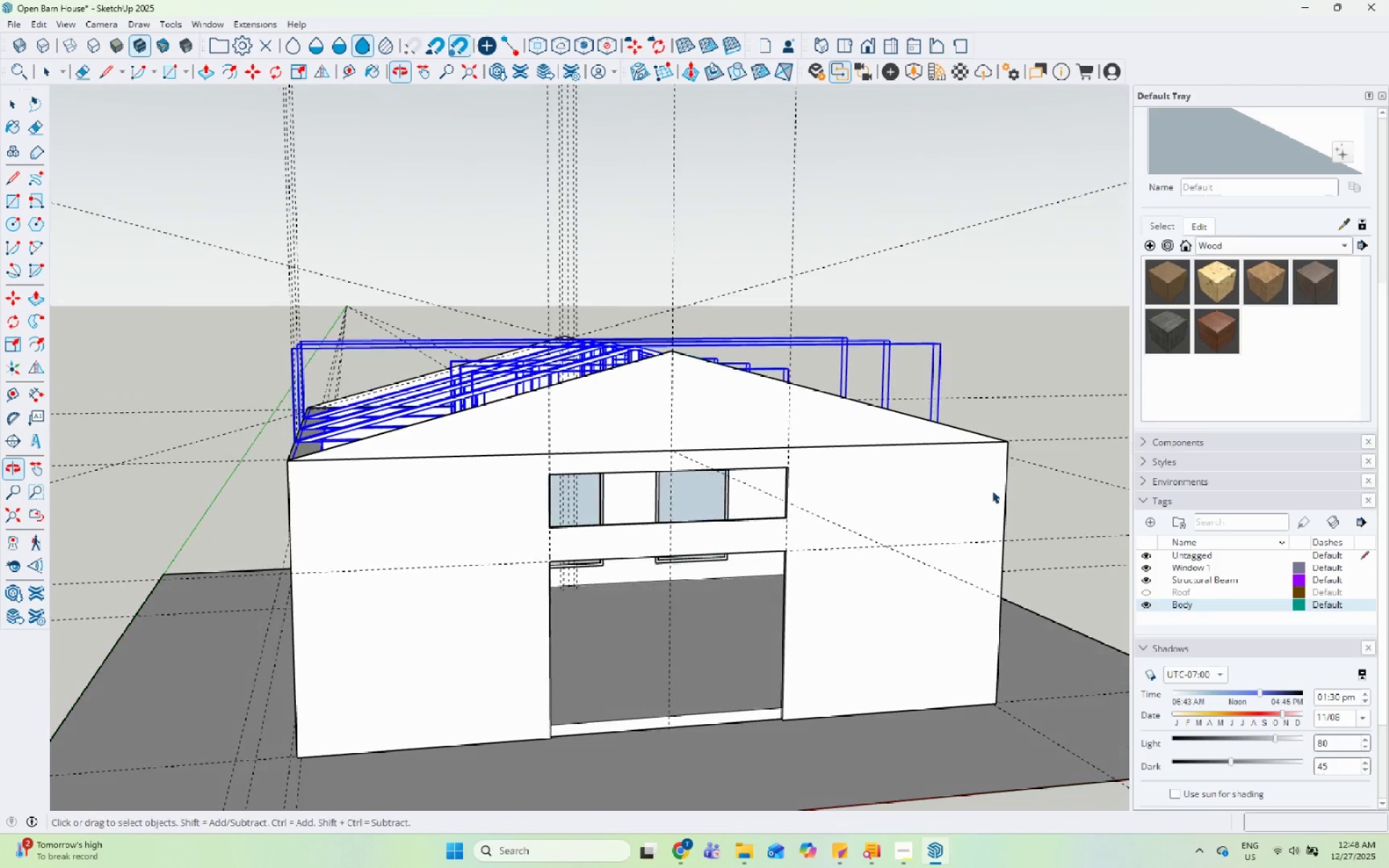 
left_click([1040, 393])
 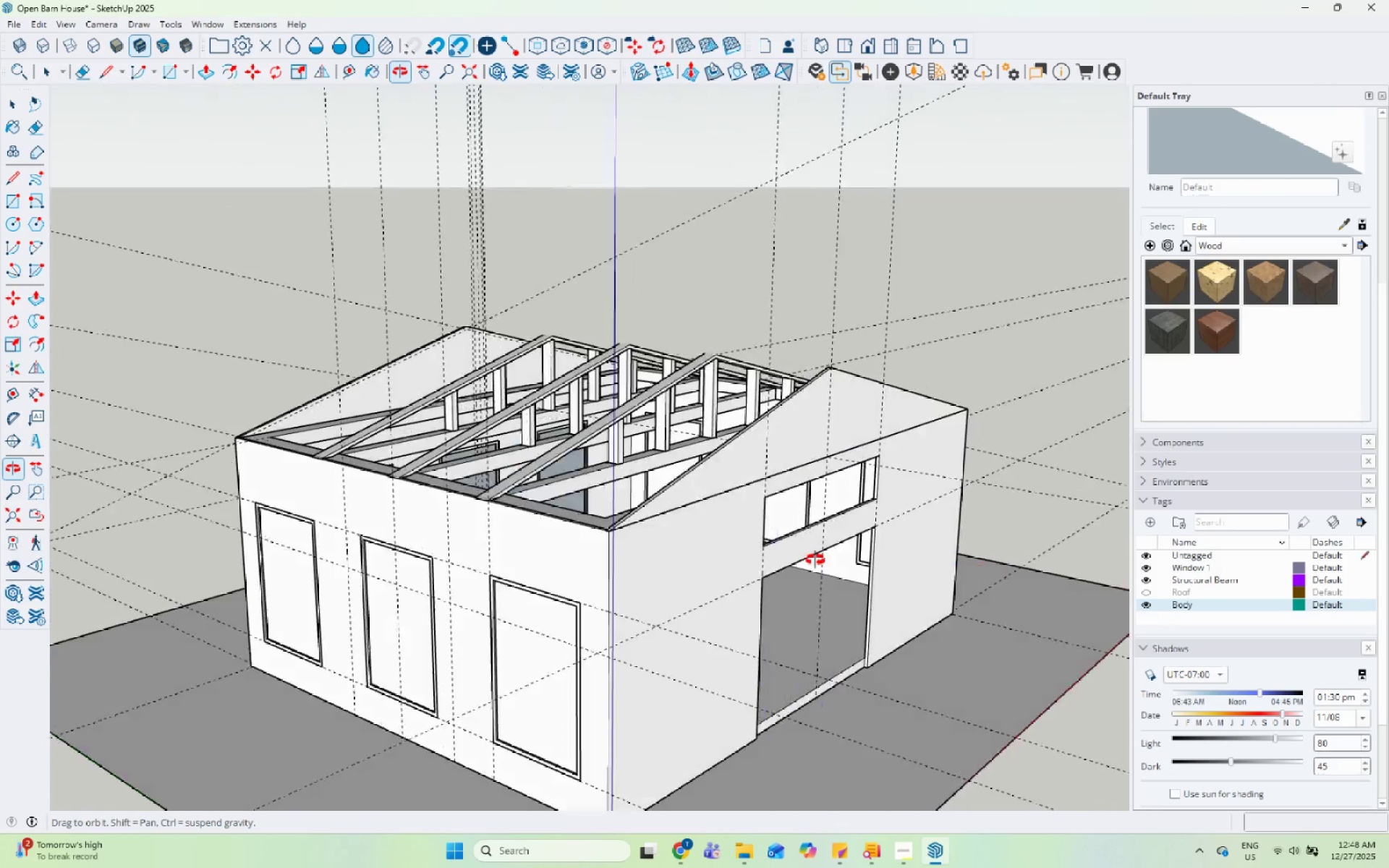 
scroll: coordinate [660, 548], scroll_direction: up, amount: 5.0
 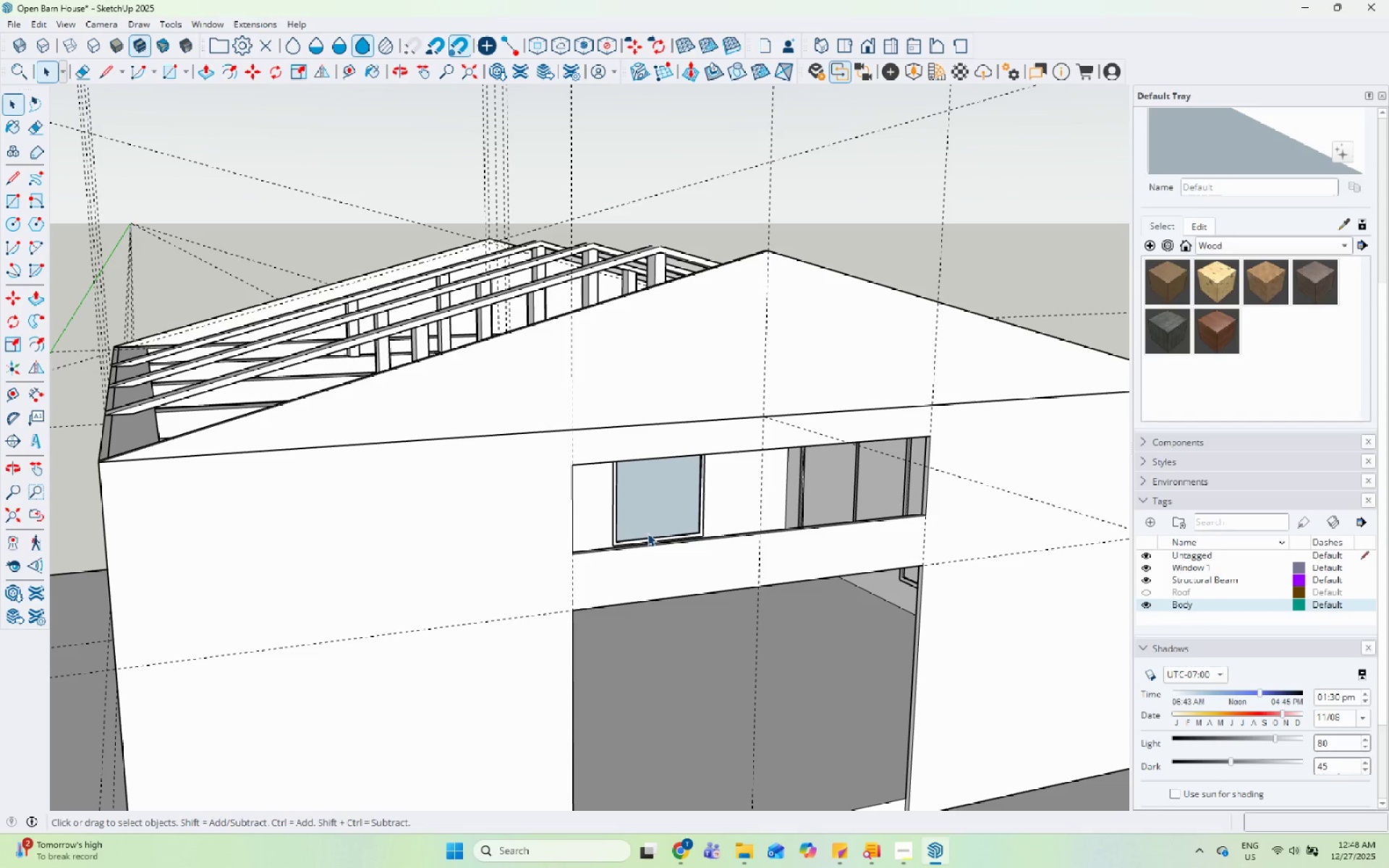 
scroll: coordinate [647, 533], scroll_direction: down, amount: 5.0
 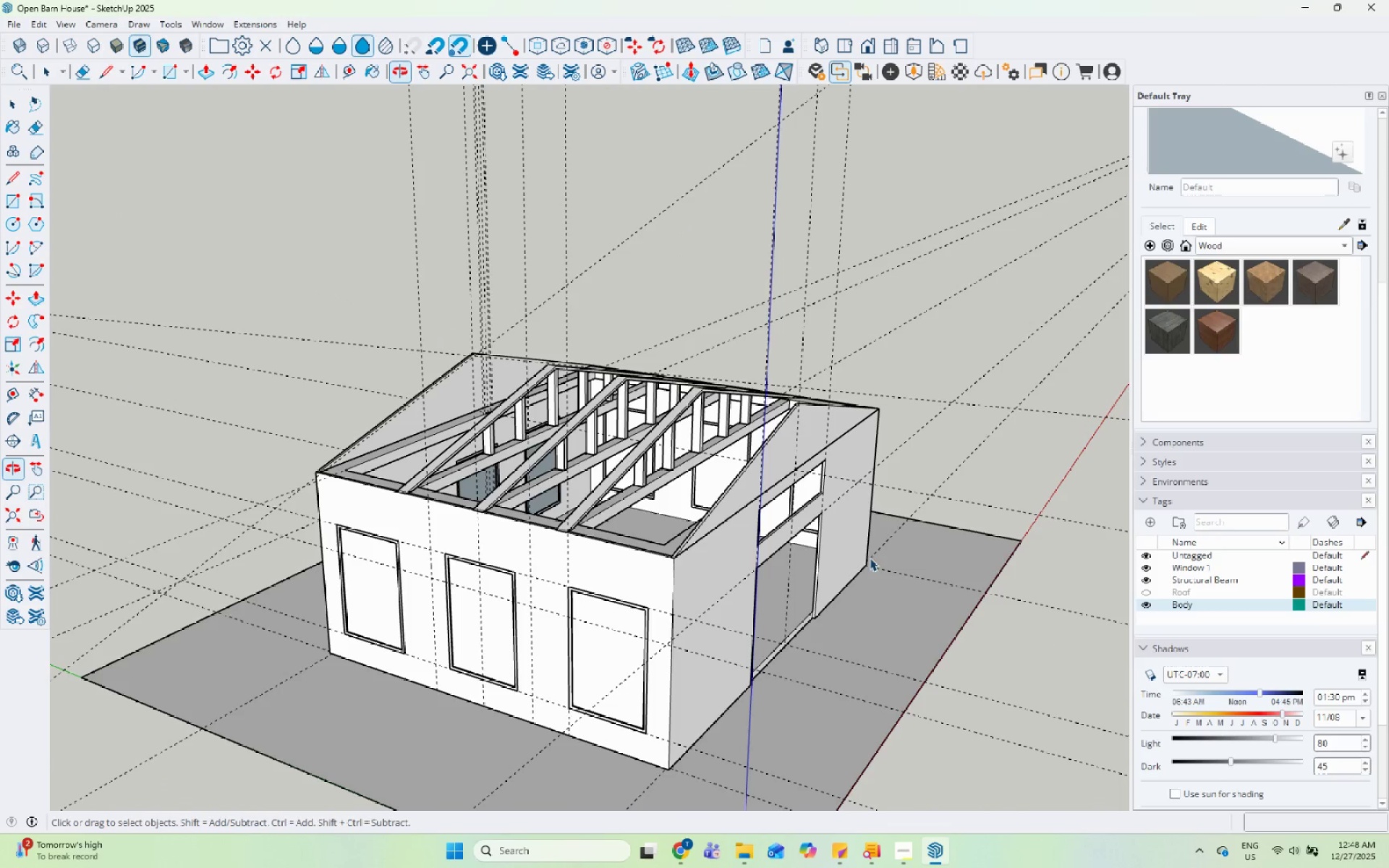 
scroll: coordinate [538, 447], scroll_direction: up, amount: 5.0
 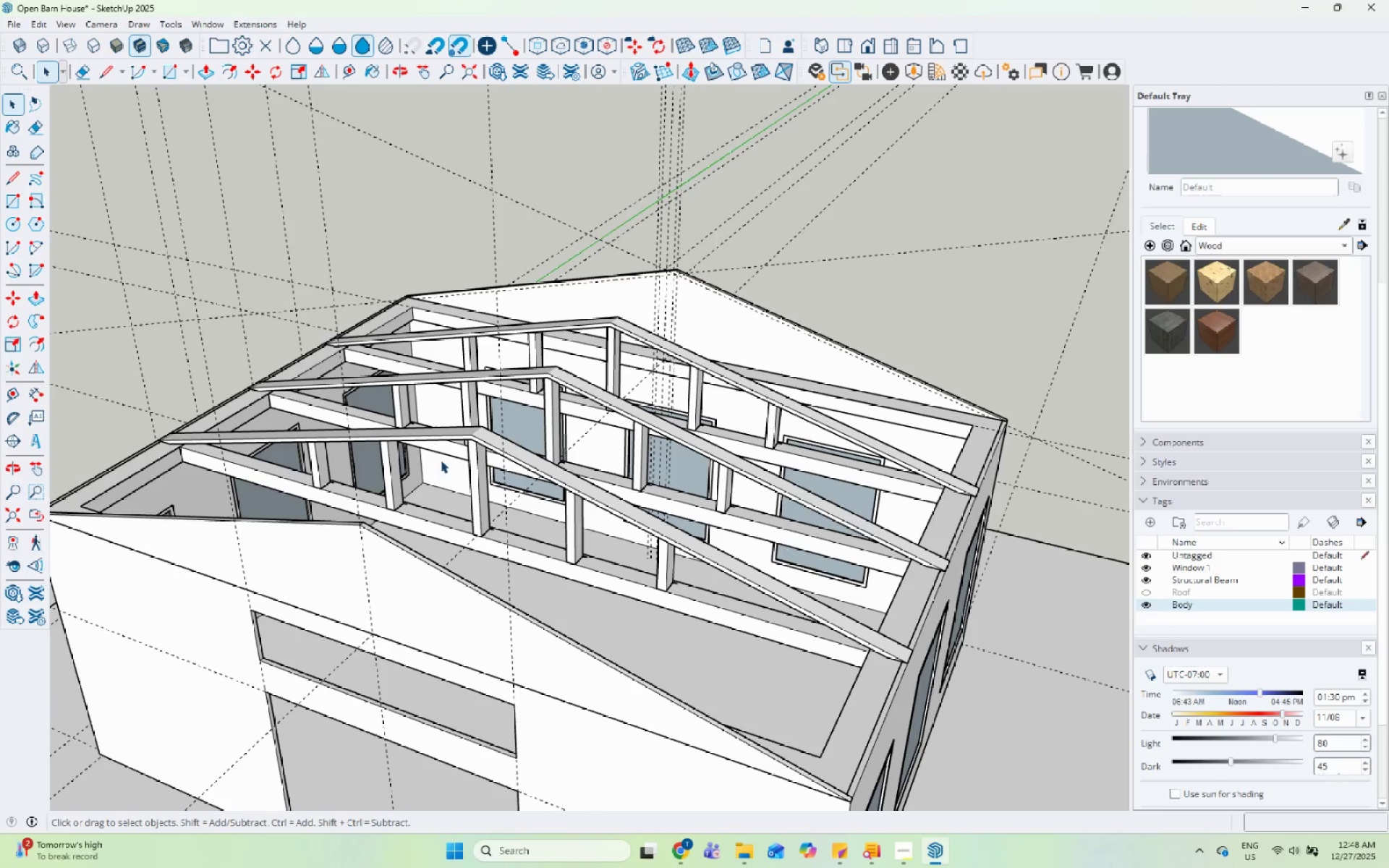 
wait(12.72)
 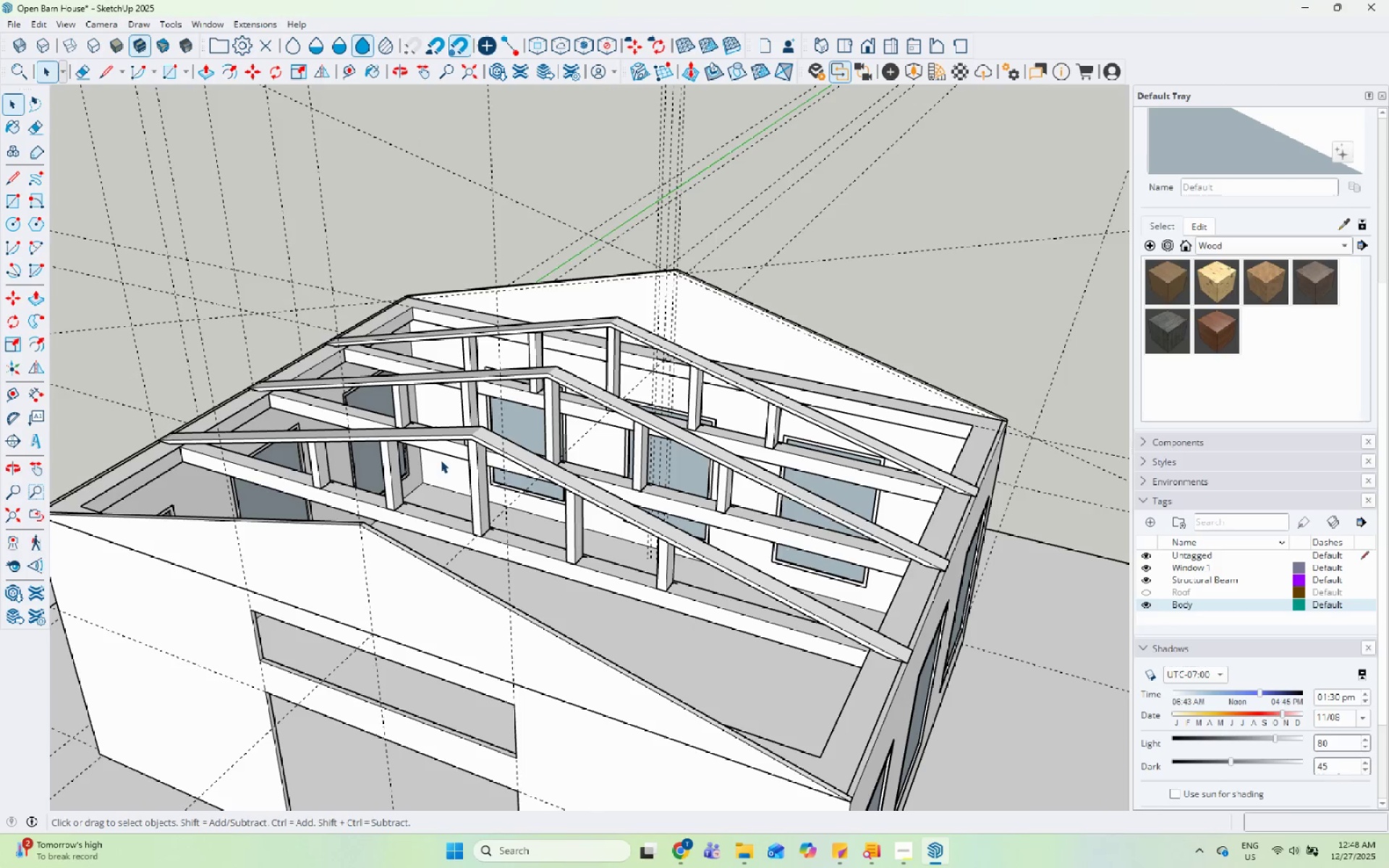 
scroll: coordinate [526, 418], scroll_direction: down, amount: 7.0
 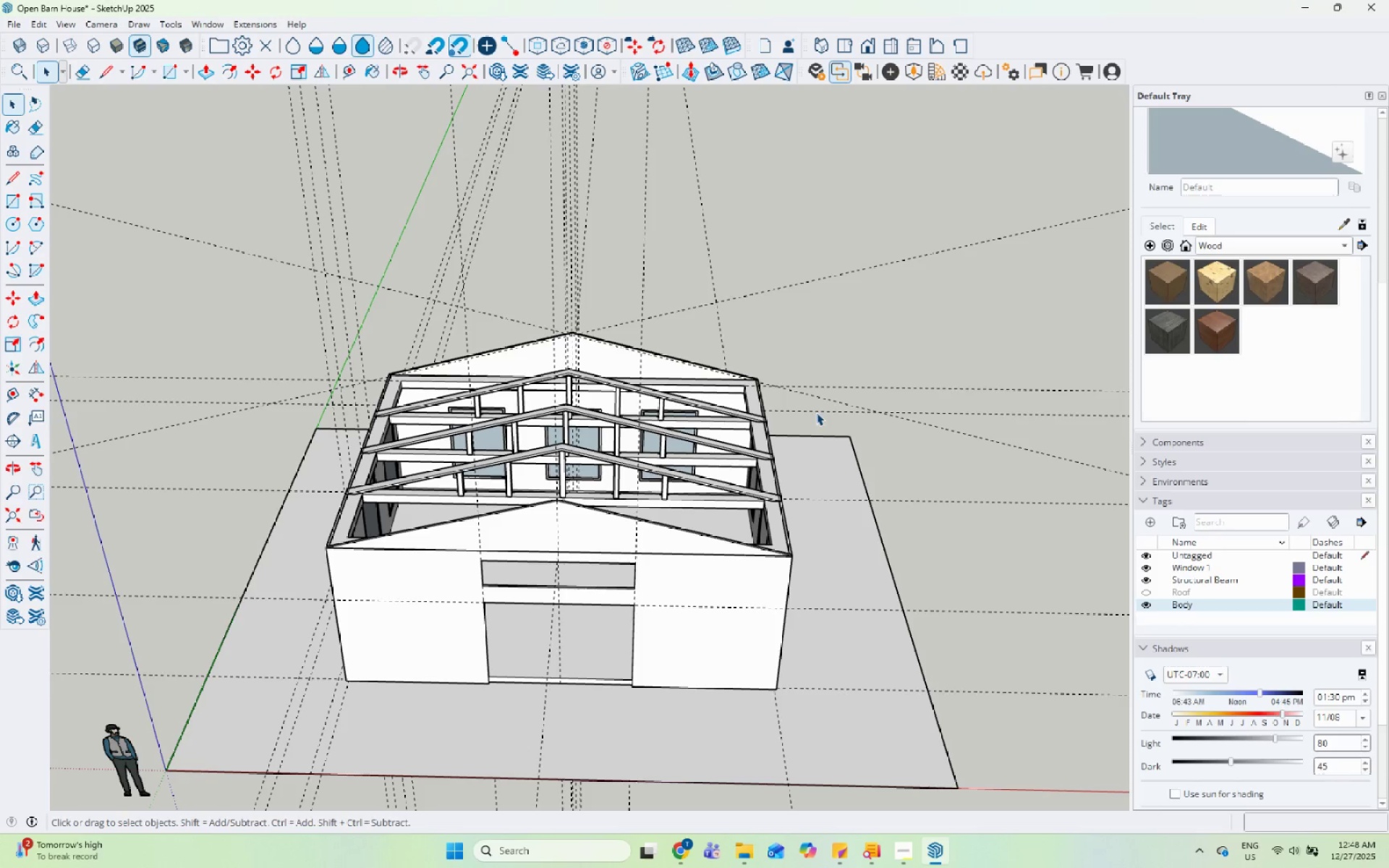 
wait(13.88)
 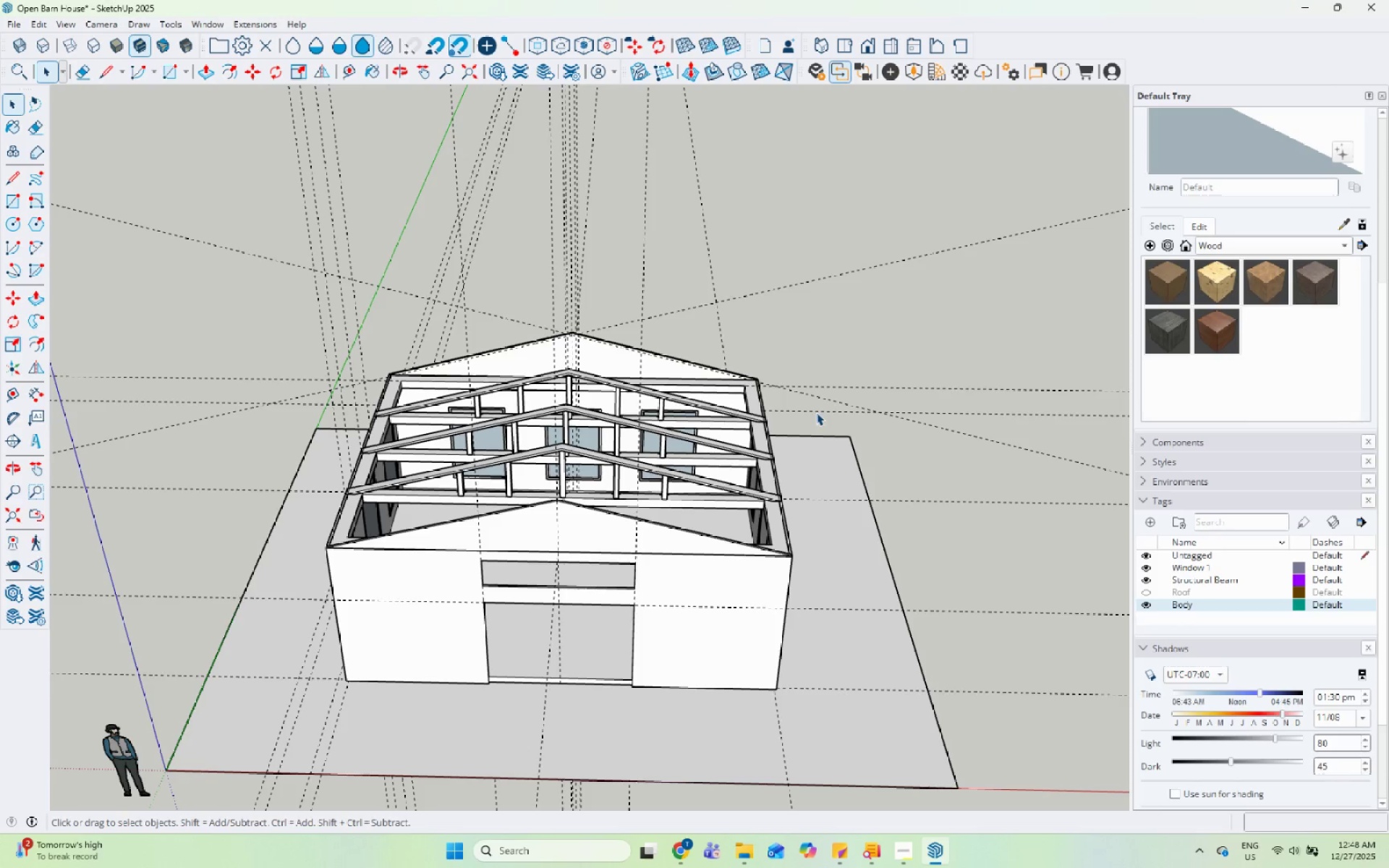 
scroll: coordinate [401, 417], scroll_direction: up, amount: 9.0
 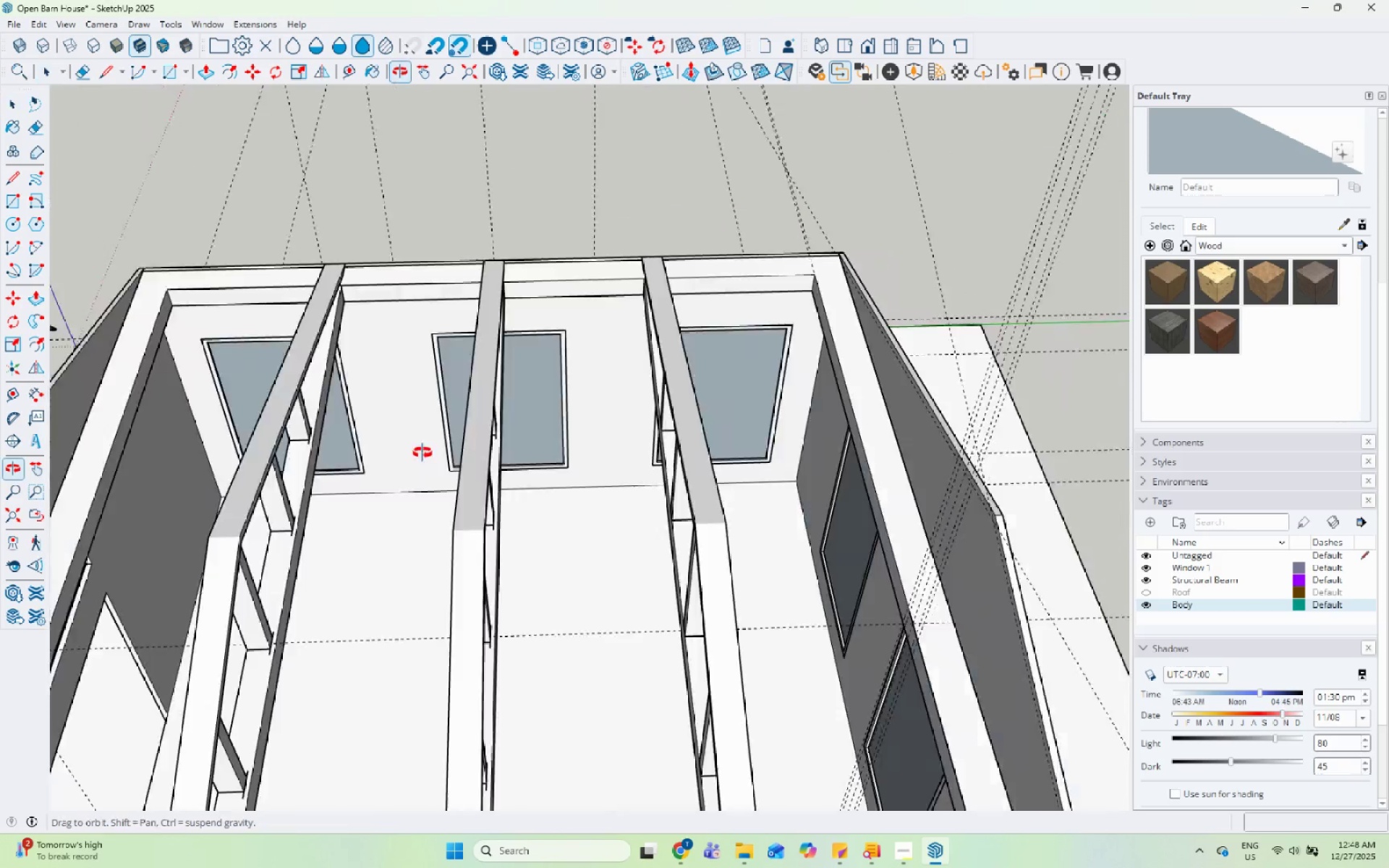 
left_click([362, 416])
 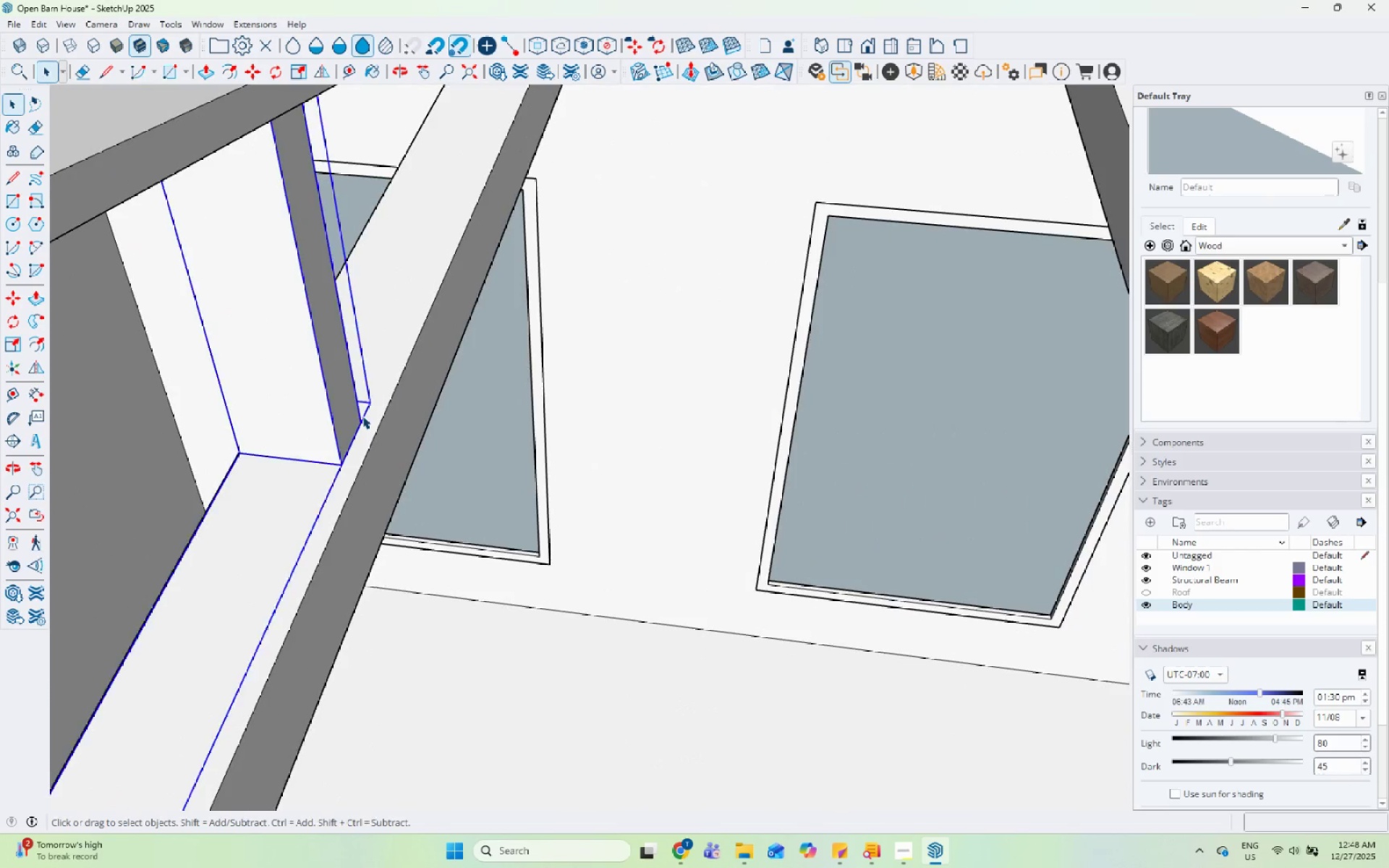 
scroll: coordinate [327, 386], scroll_direction: up, amount: 17.0
 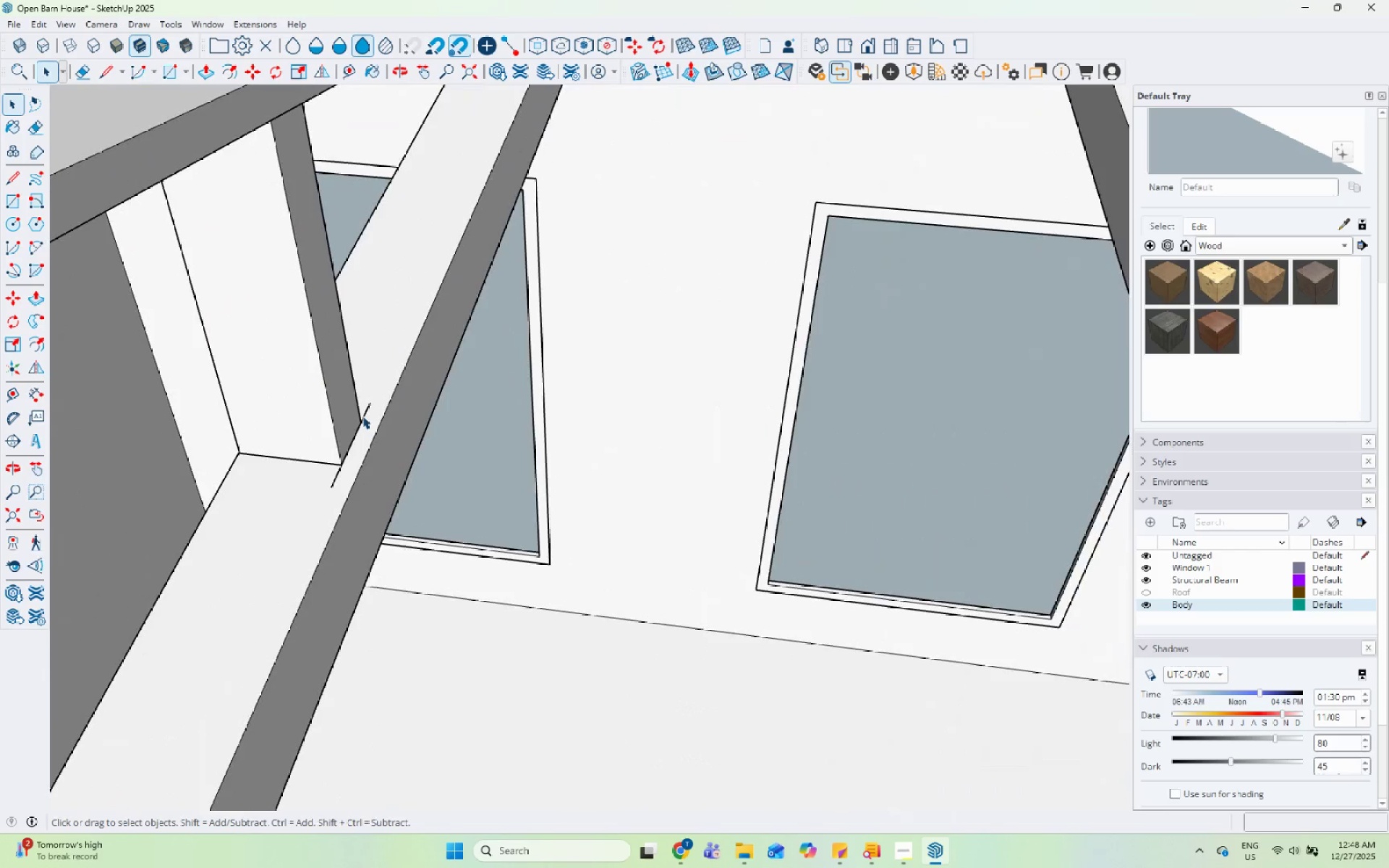 
double_click([362, 416])
 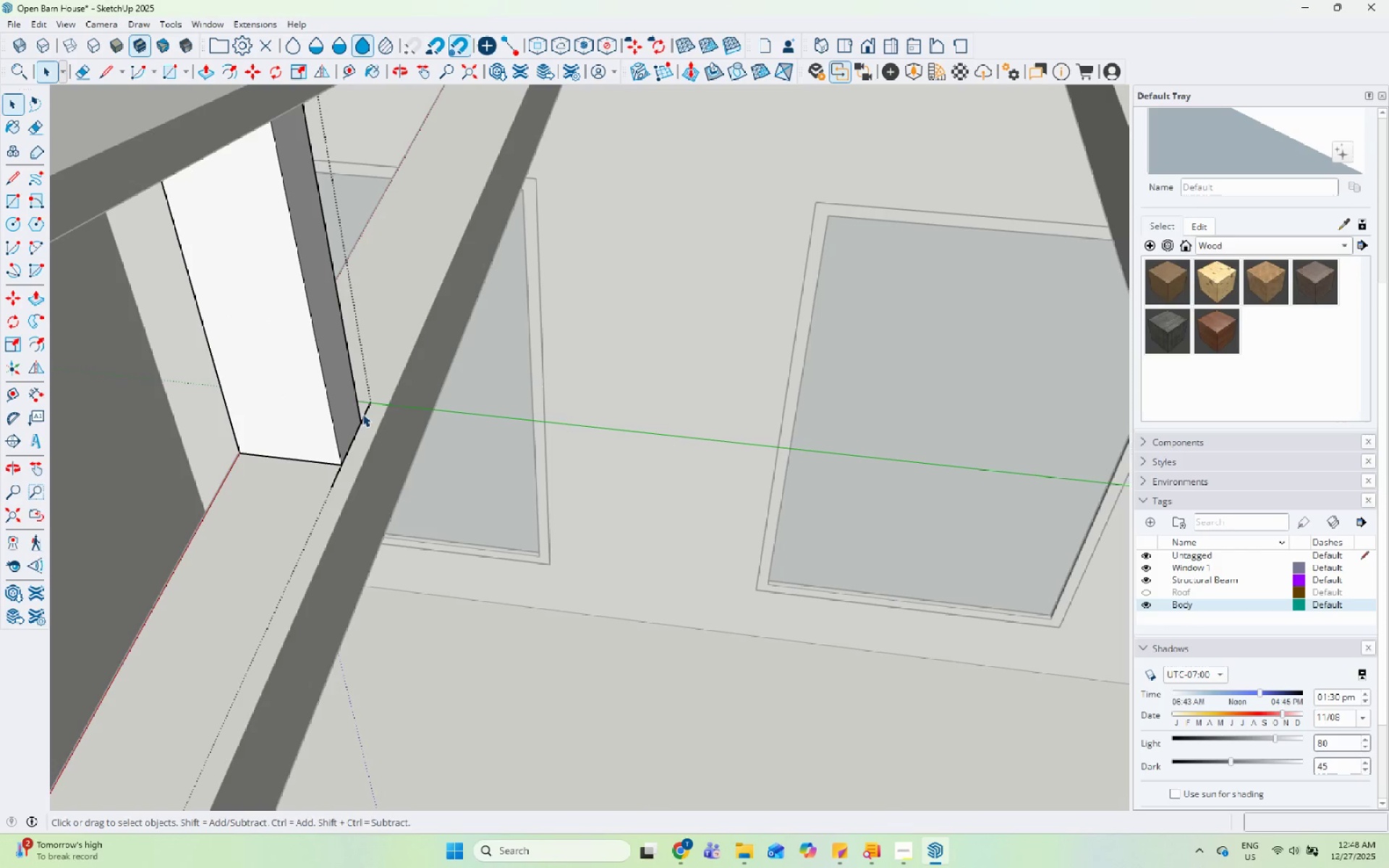 
triple_click([362, 414])
 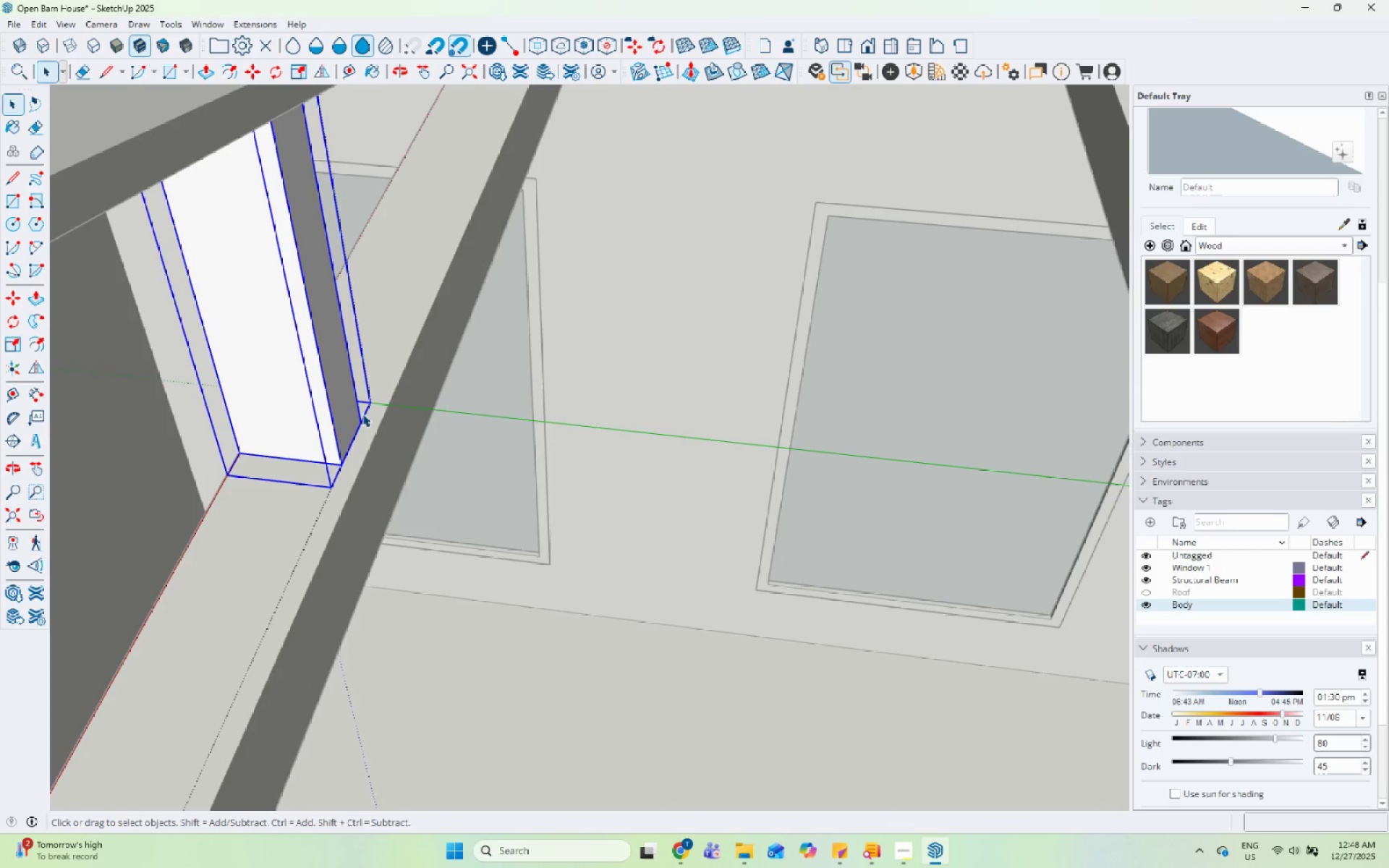 
left_click([362, 413])
 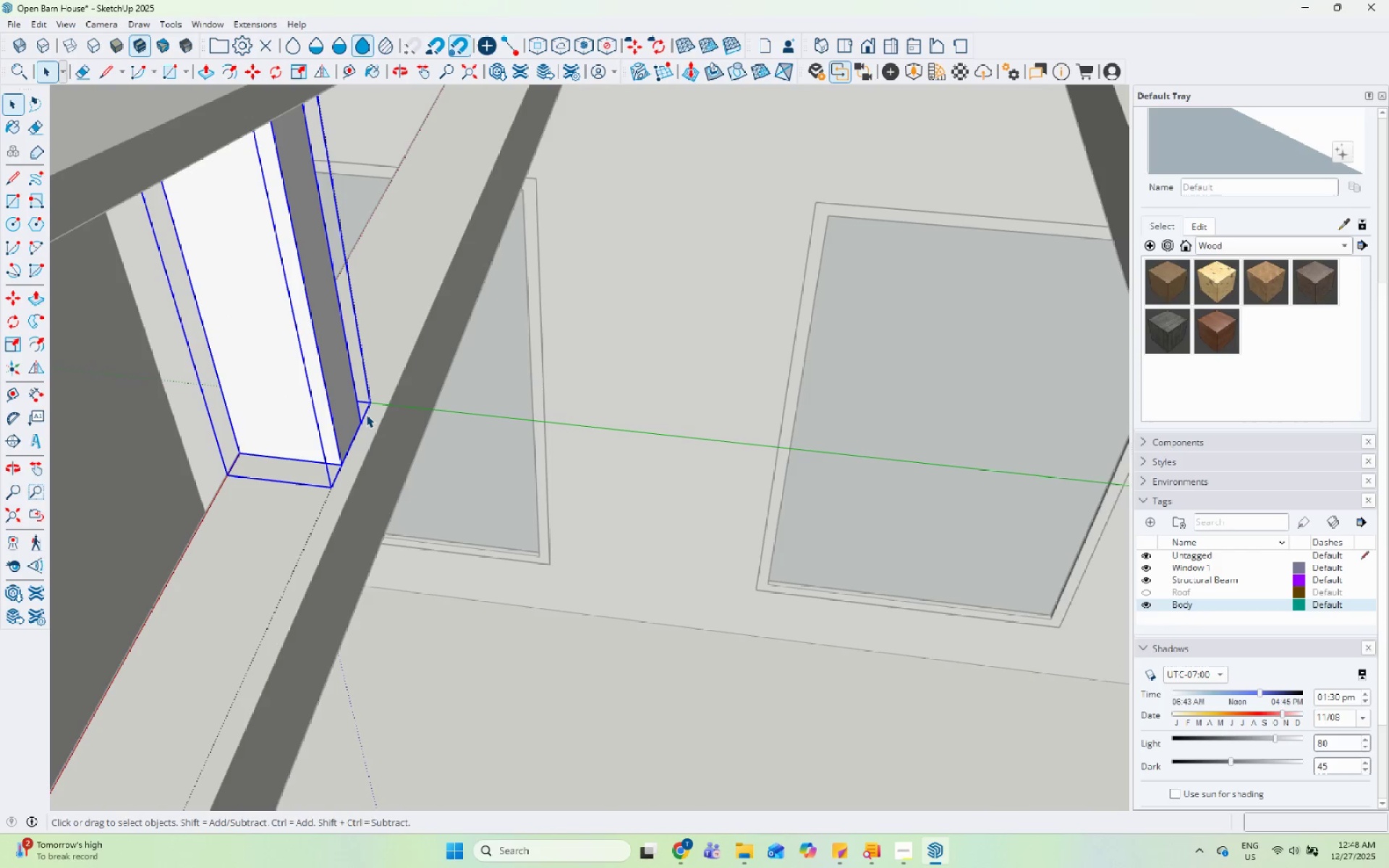 
key(Escape)
 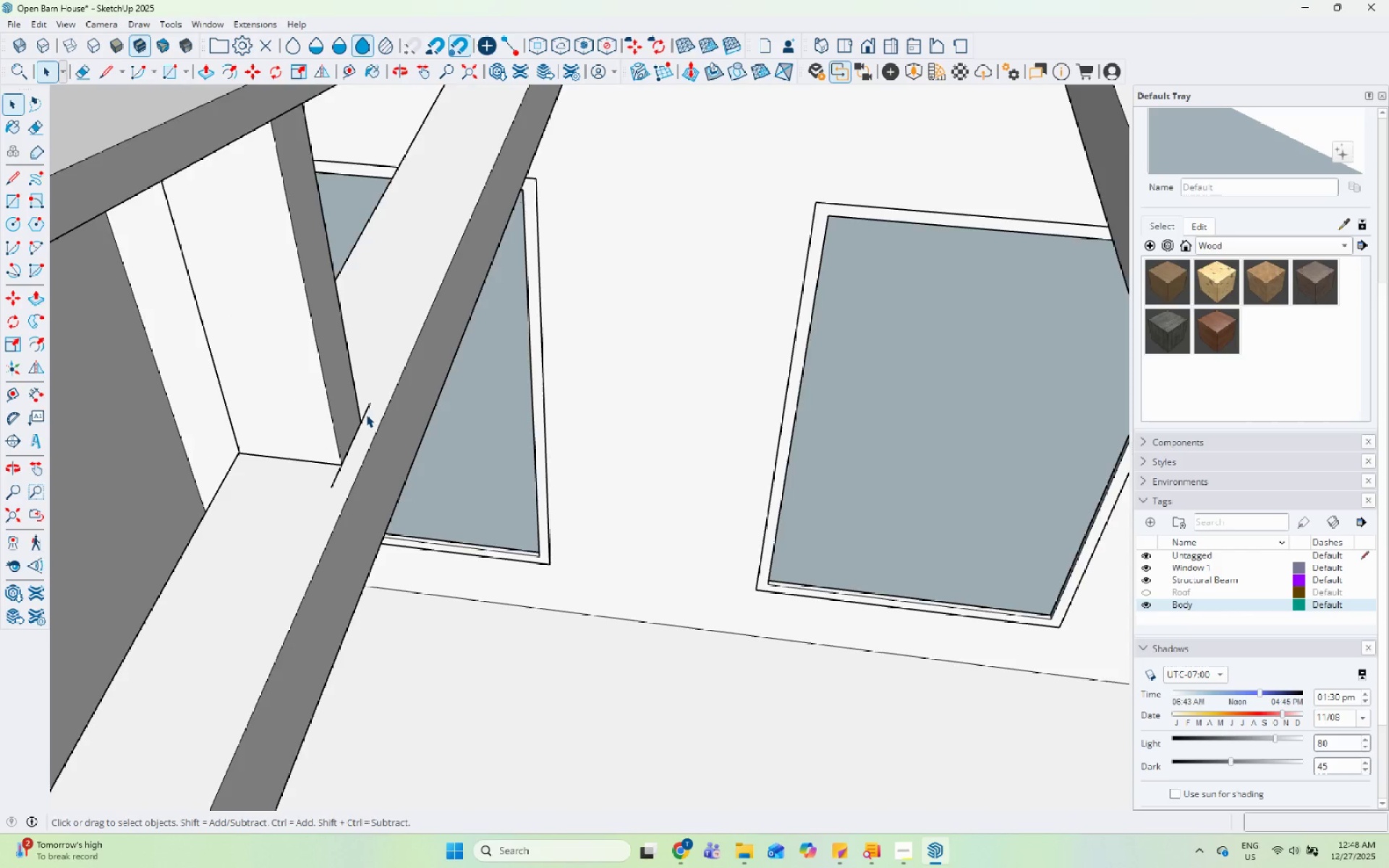 
key(Escape)
 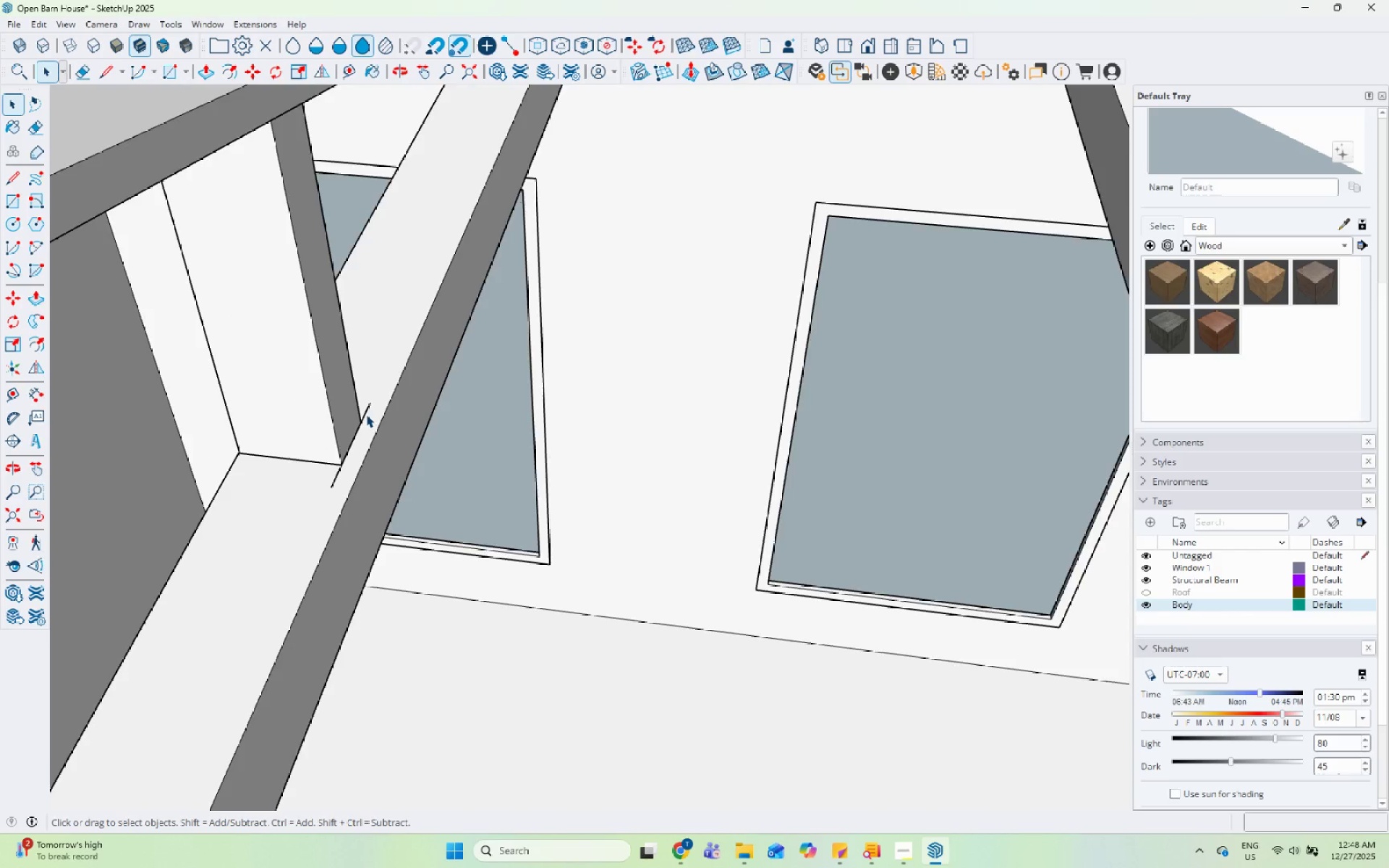 
double_click([351, 409])
 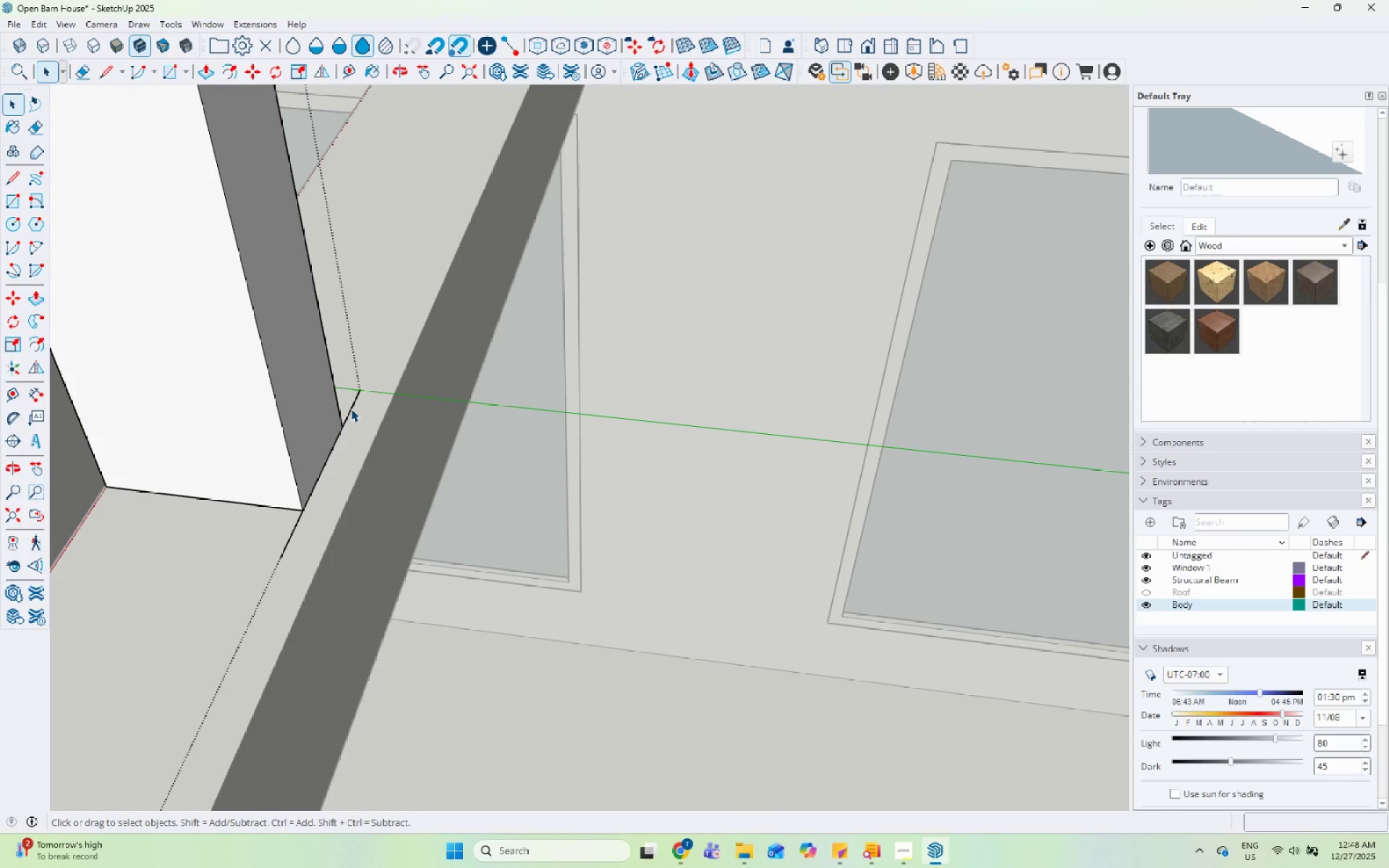 
scroll: coordinate [353, 409], scroll_direction: up, amount: 5.0
 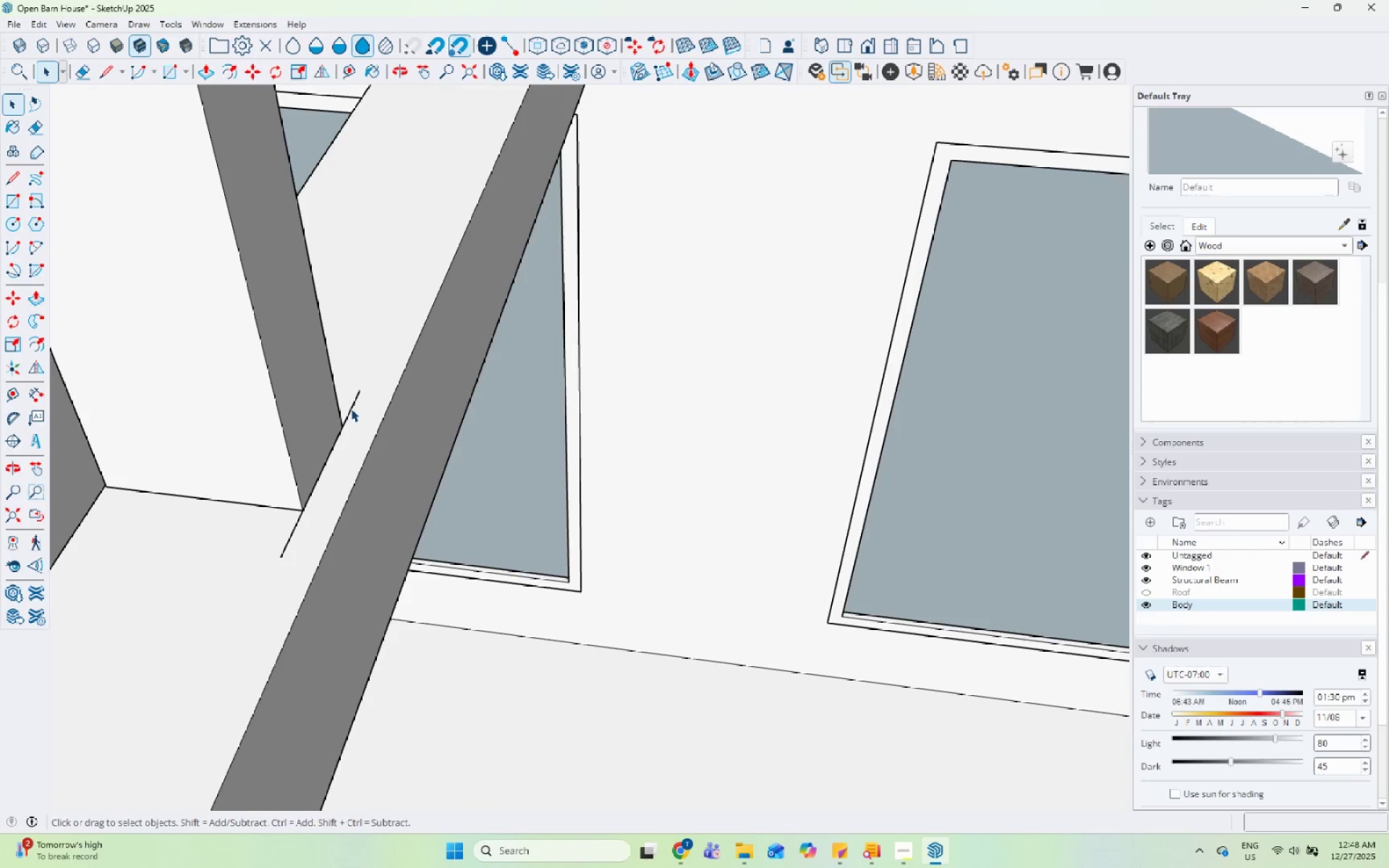 
triple_click([351, 407])
 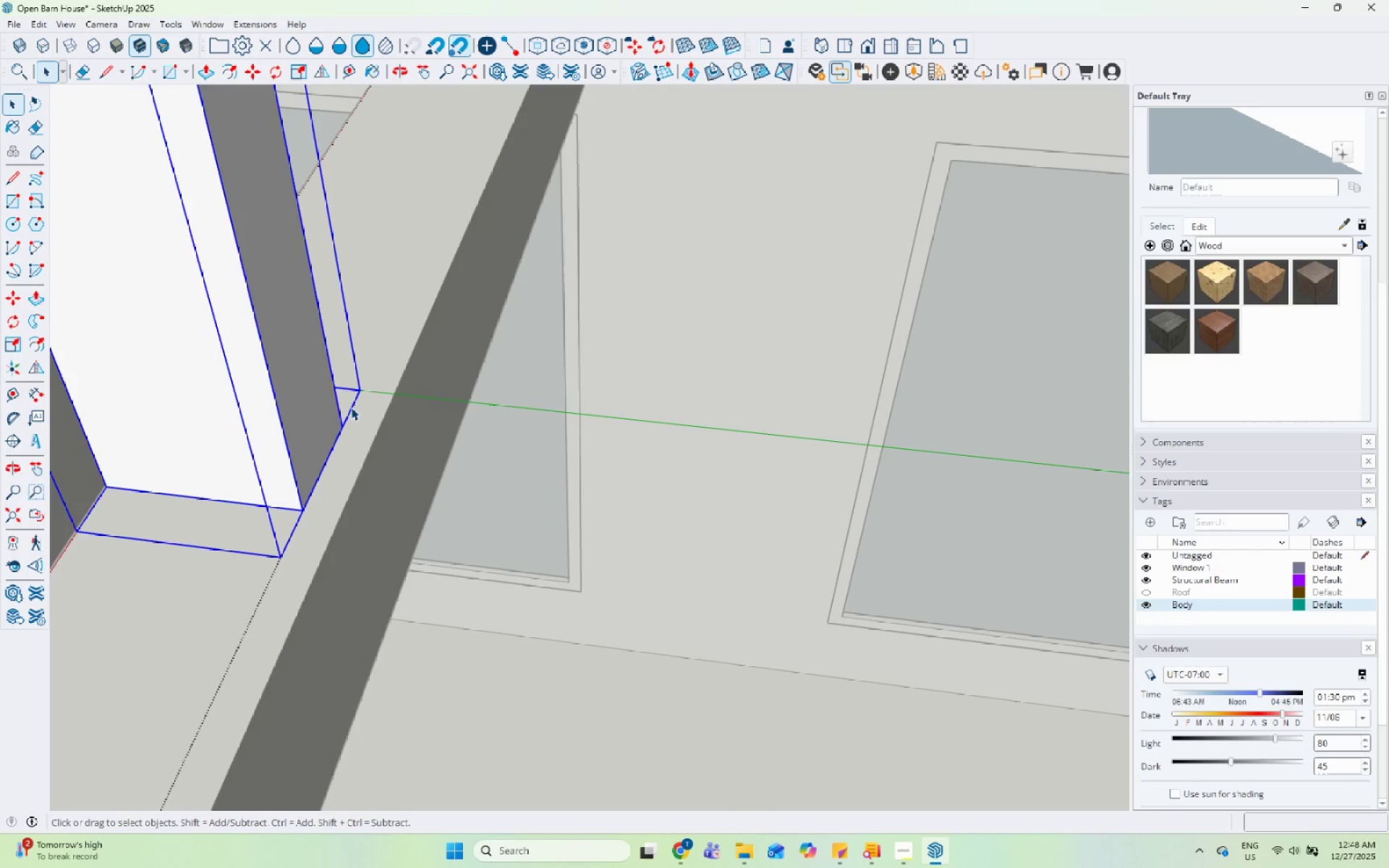 
triple_click([350, 407])
 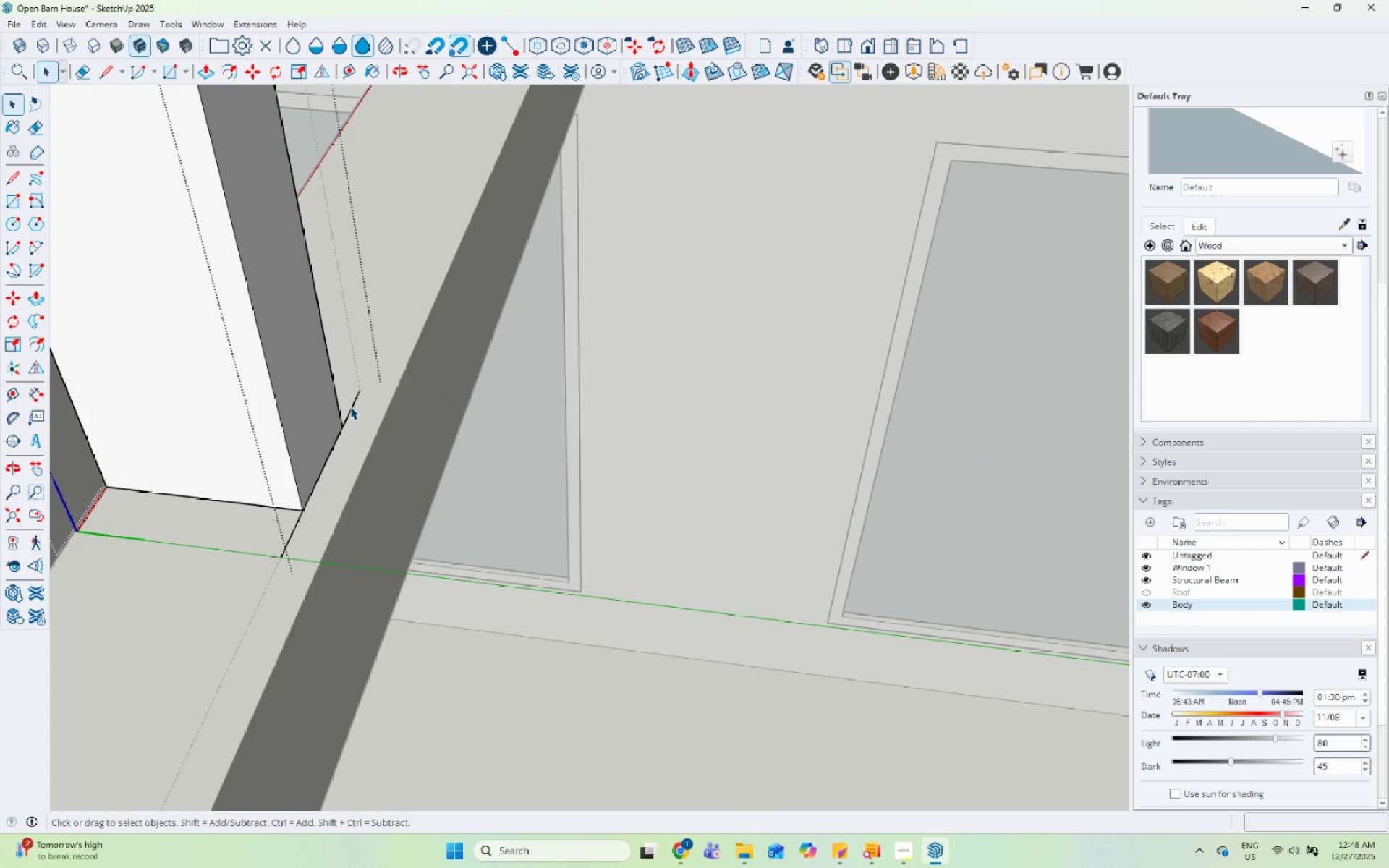 
triple_click([350, 407])
 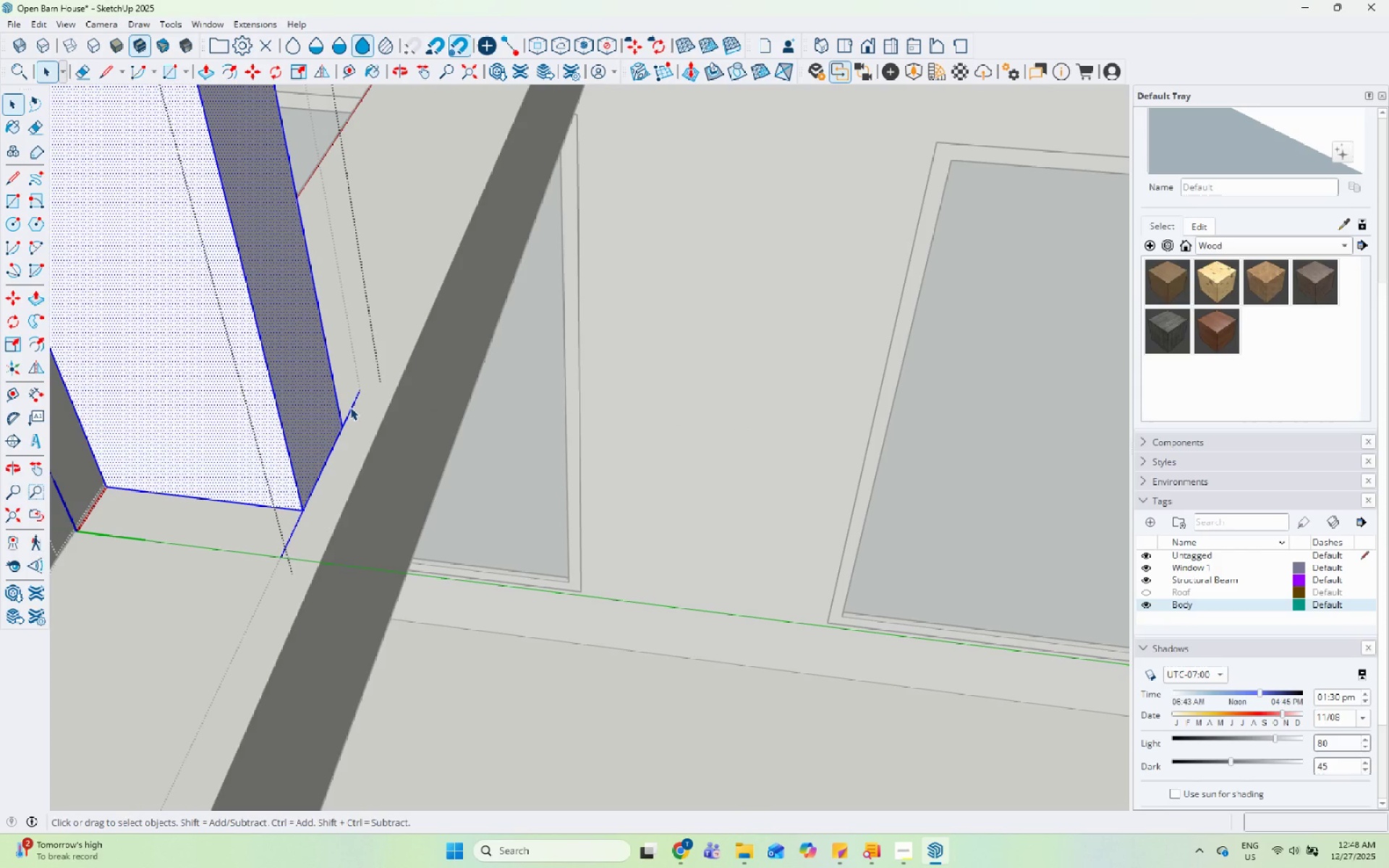 
left_click([352, 408])
 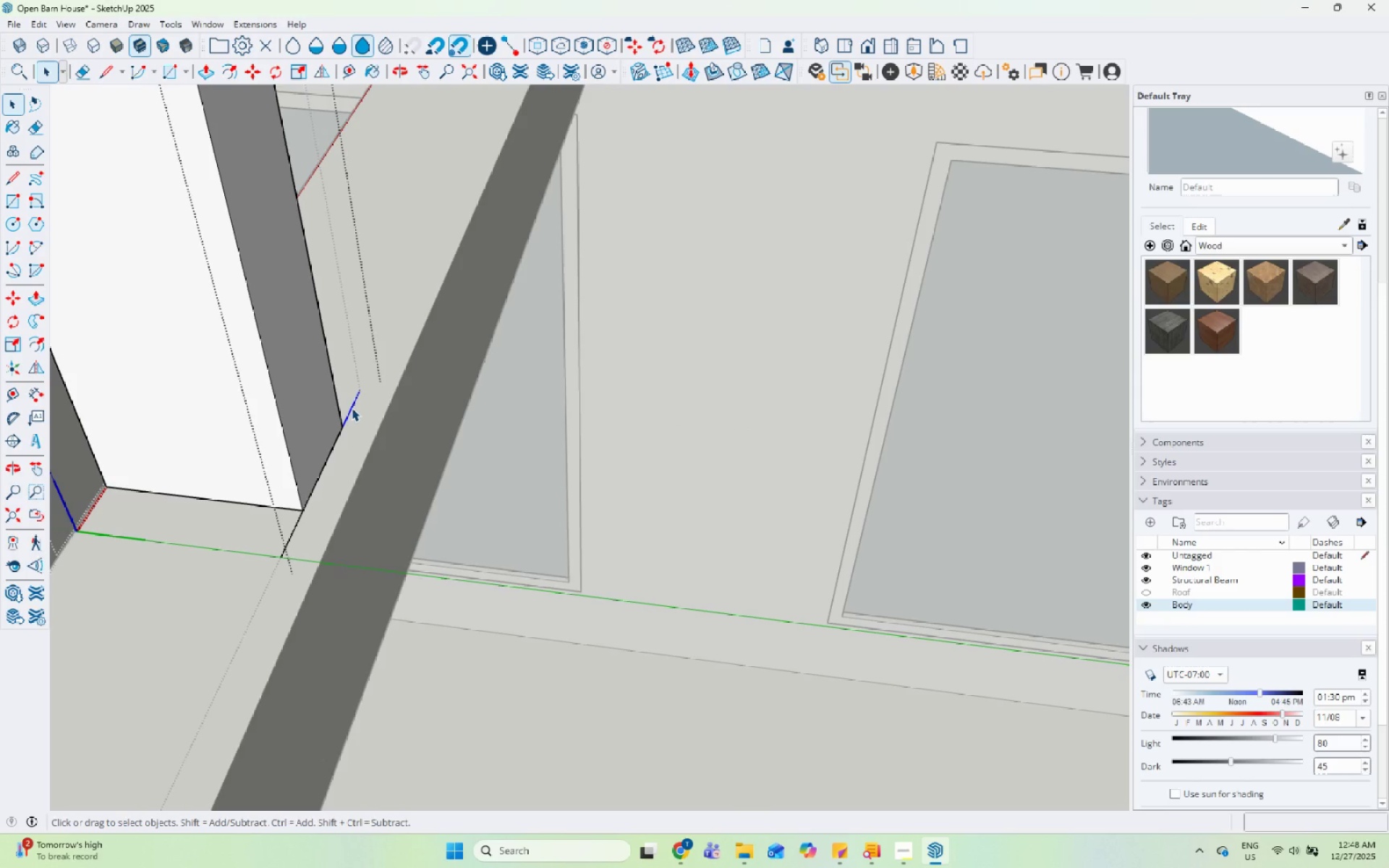 
right_click([352, 408])
 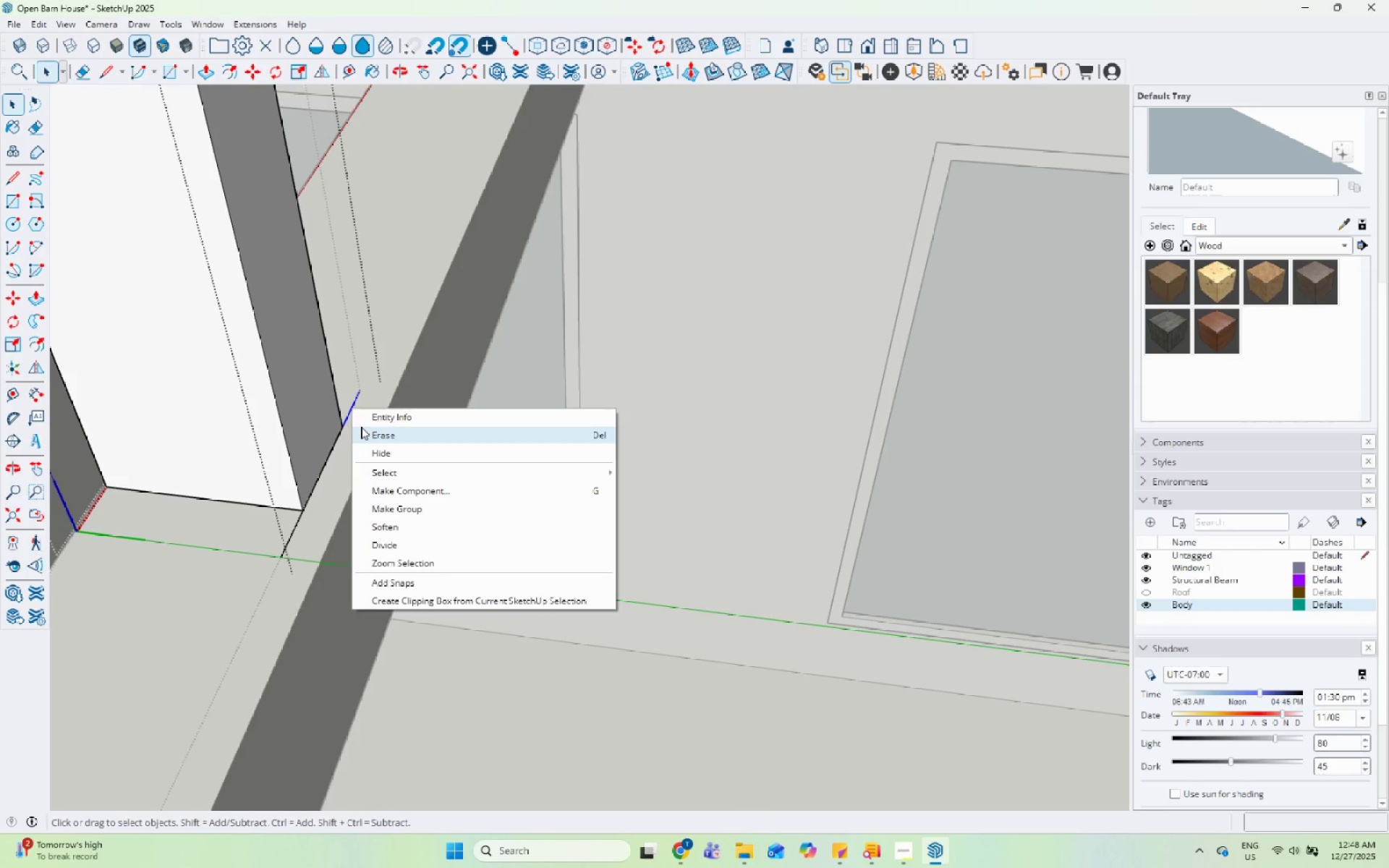 
left_click([361, 427])
 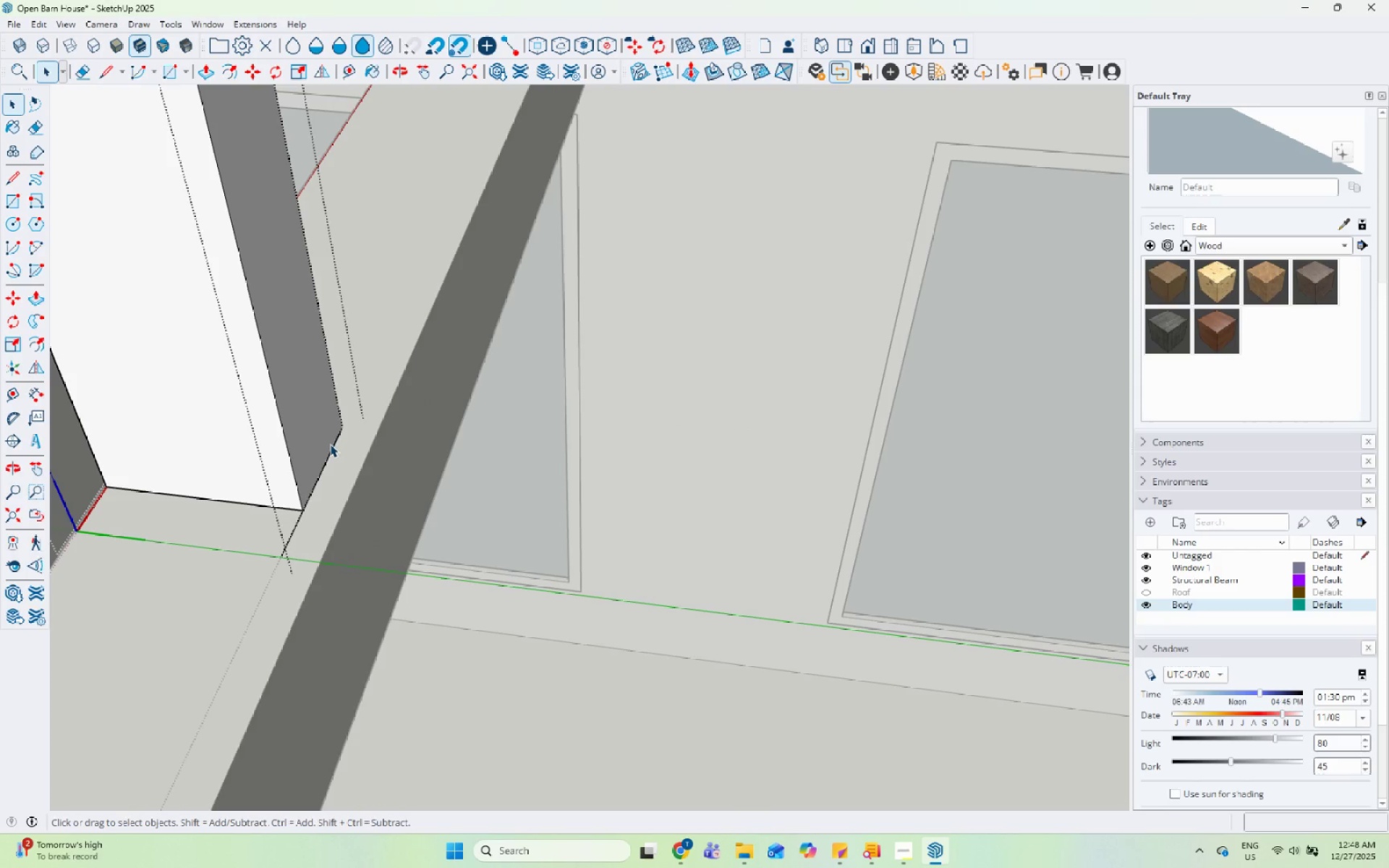 
left_click([330, 452])
 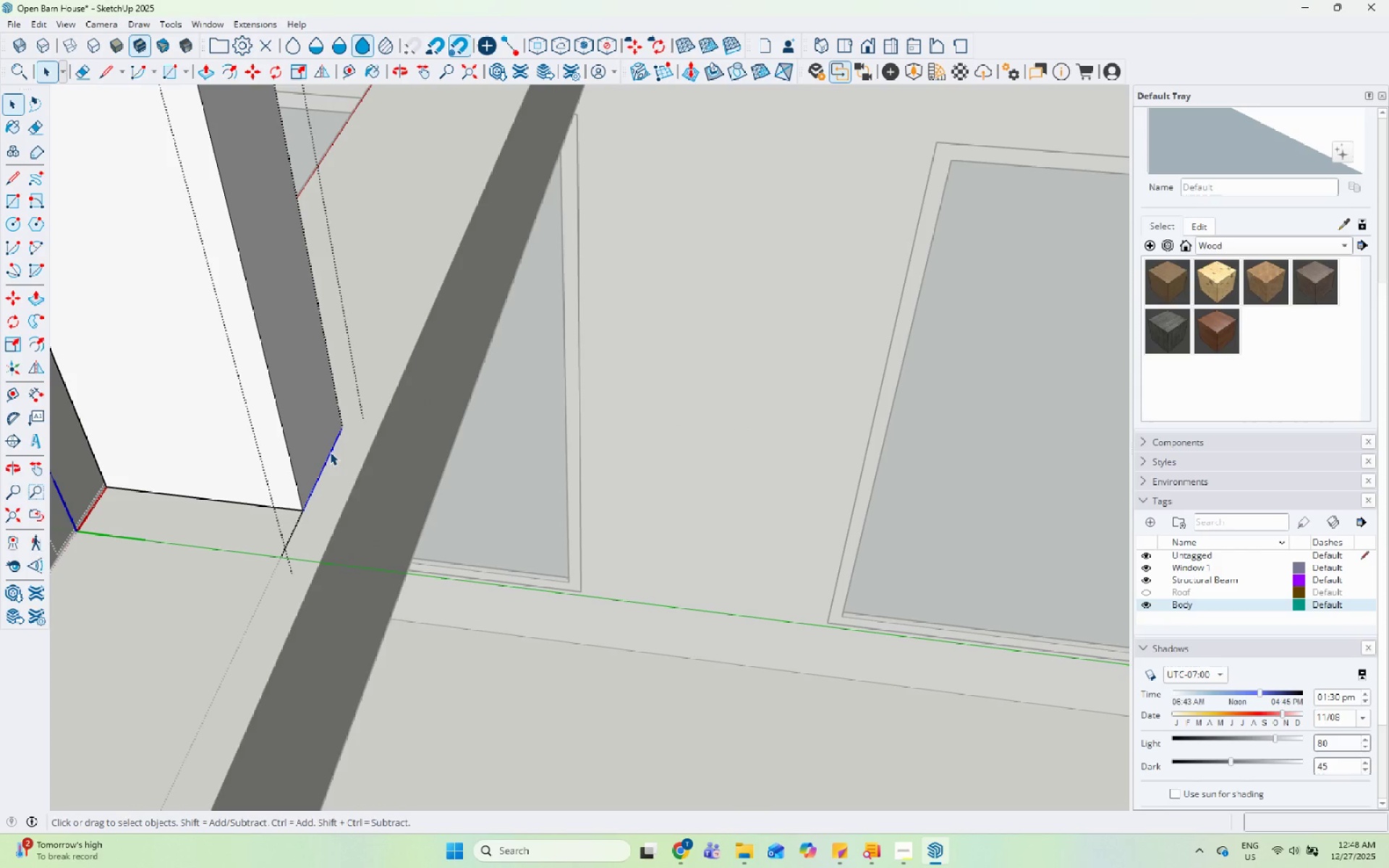 
right_click([330, 452])
 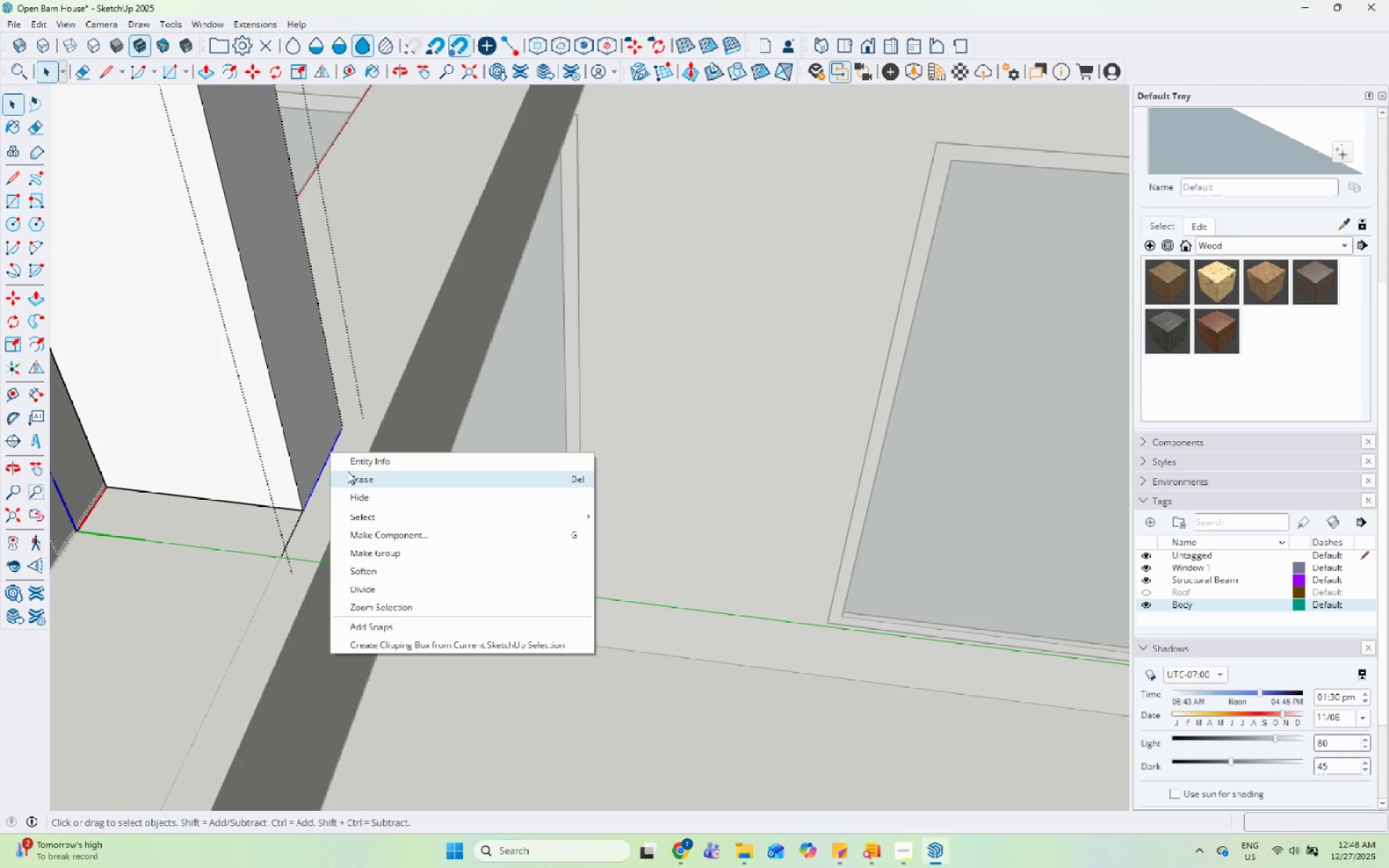 
left_click([351, 475])
 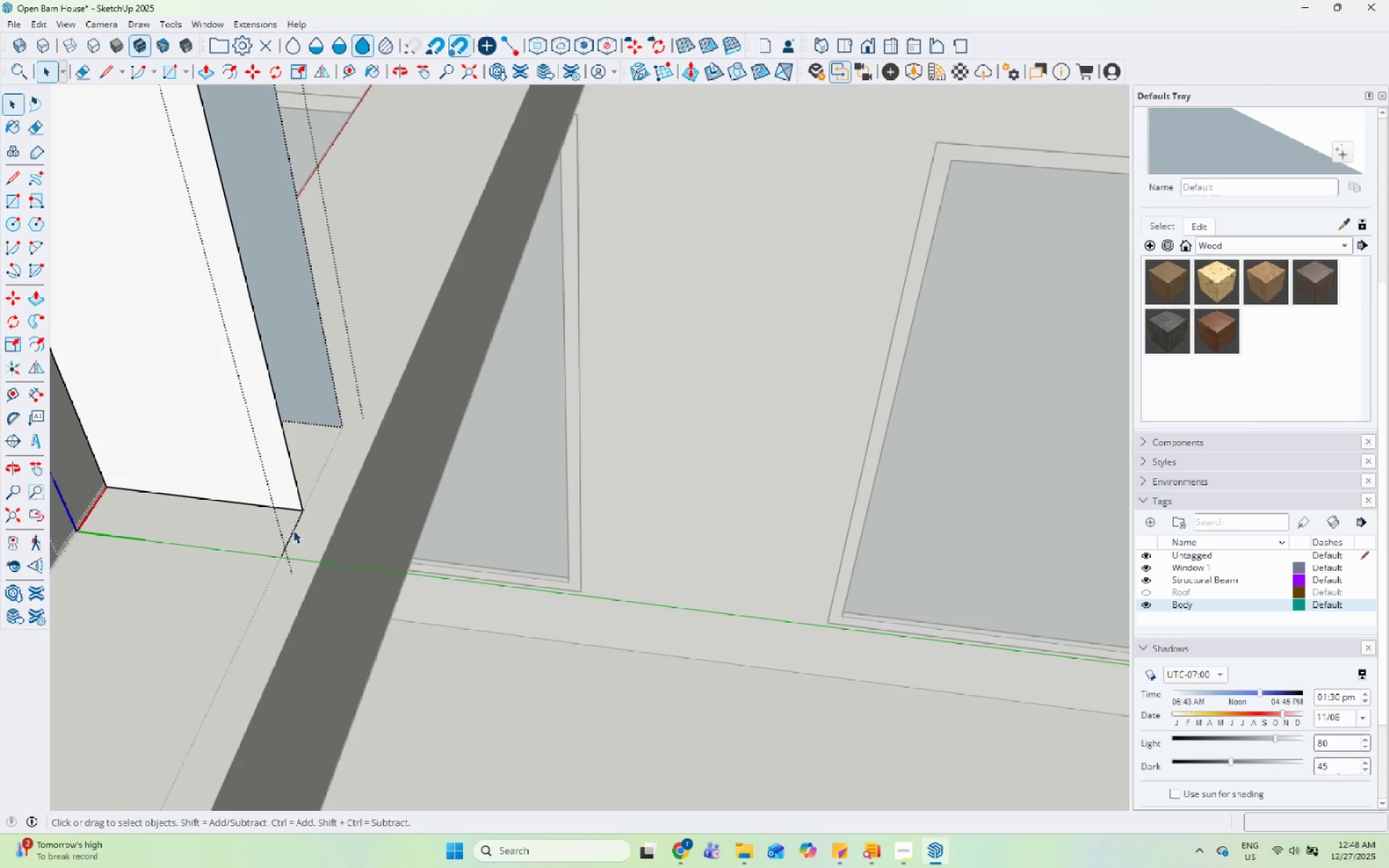 
key(Control+Z)
 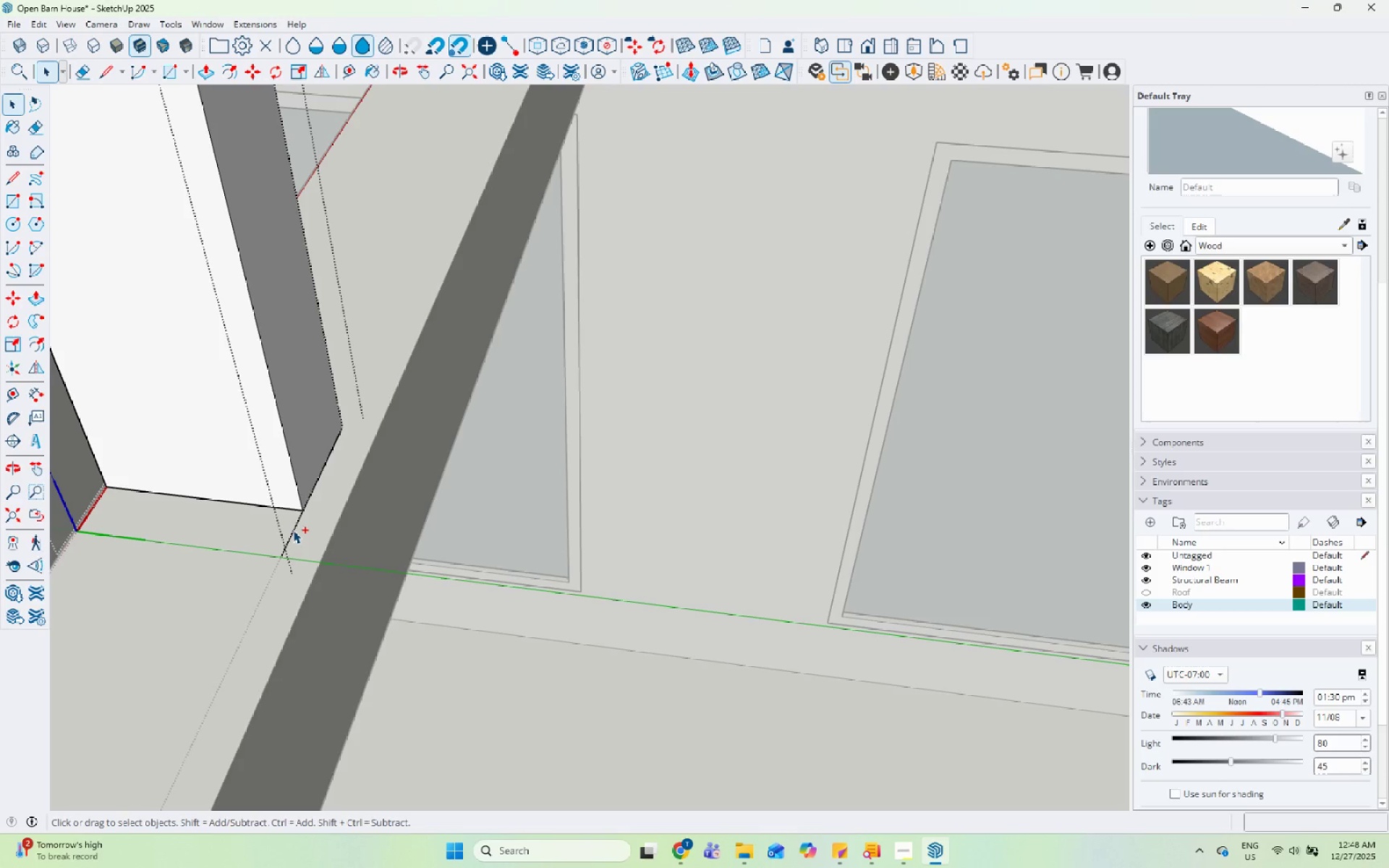 
left_click([293, 530])
 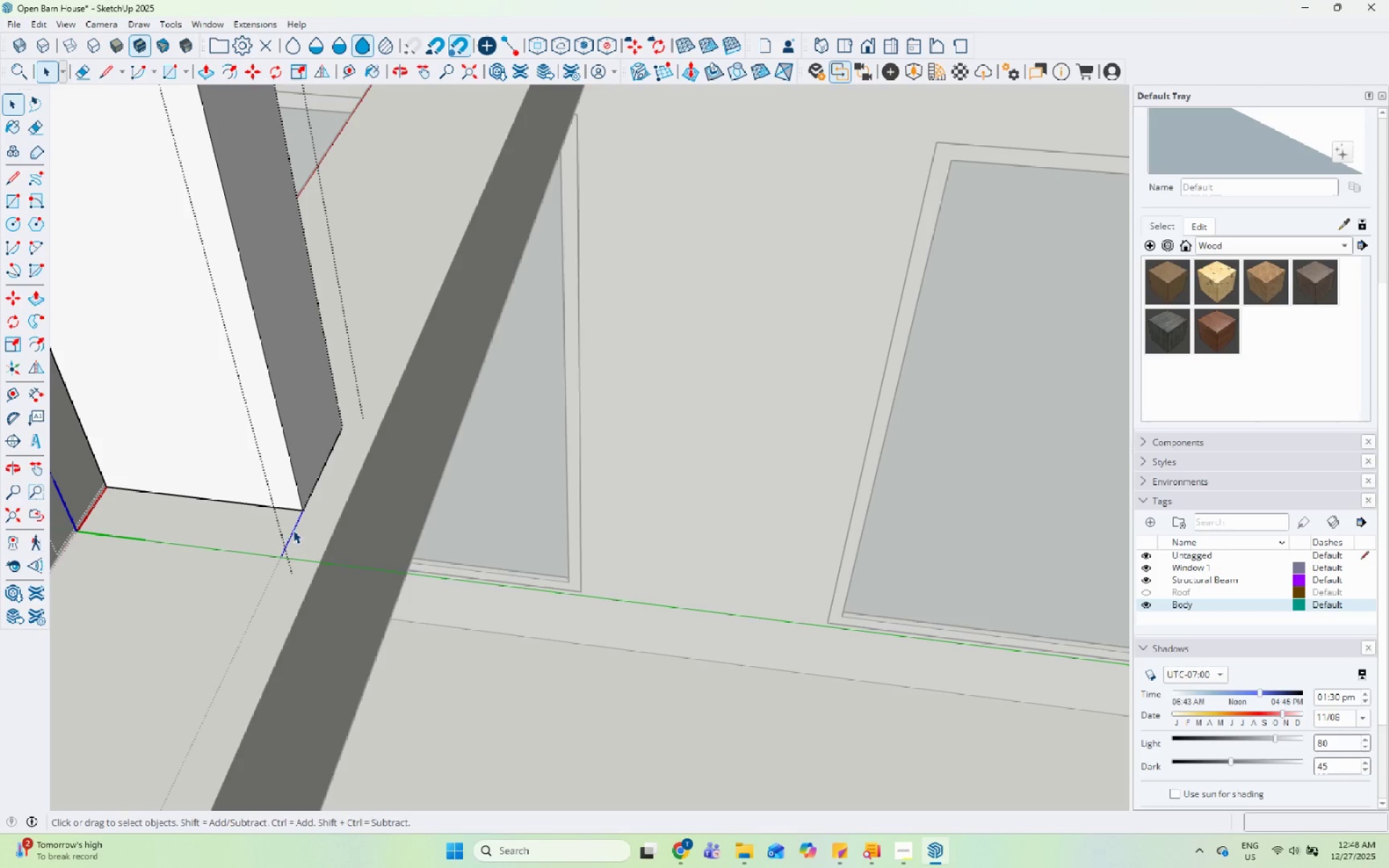 
right_click([293, 530])
 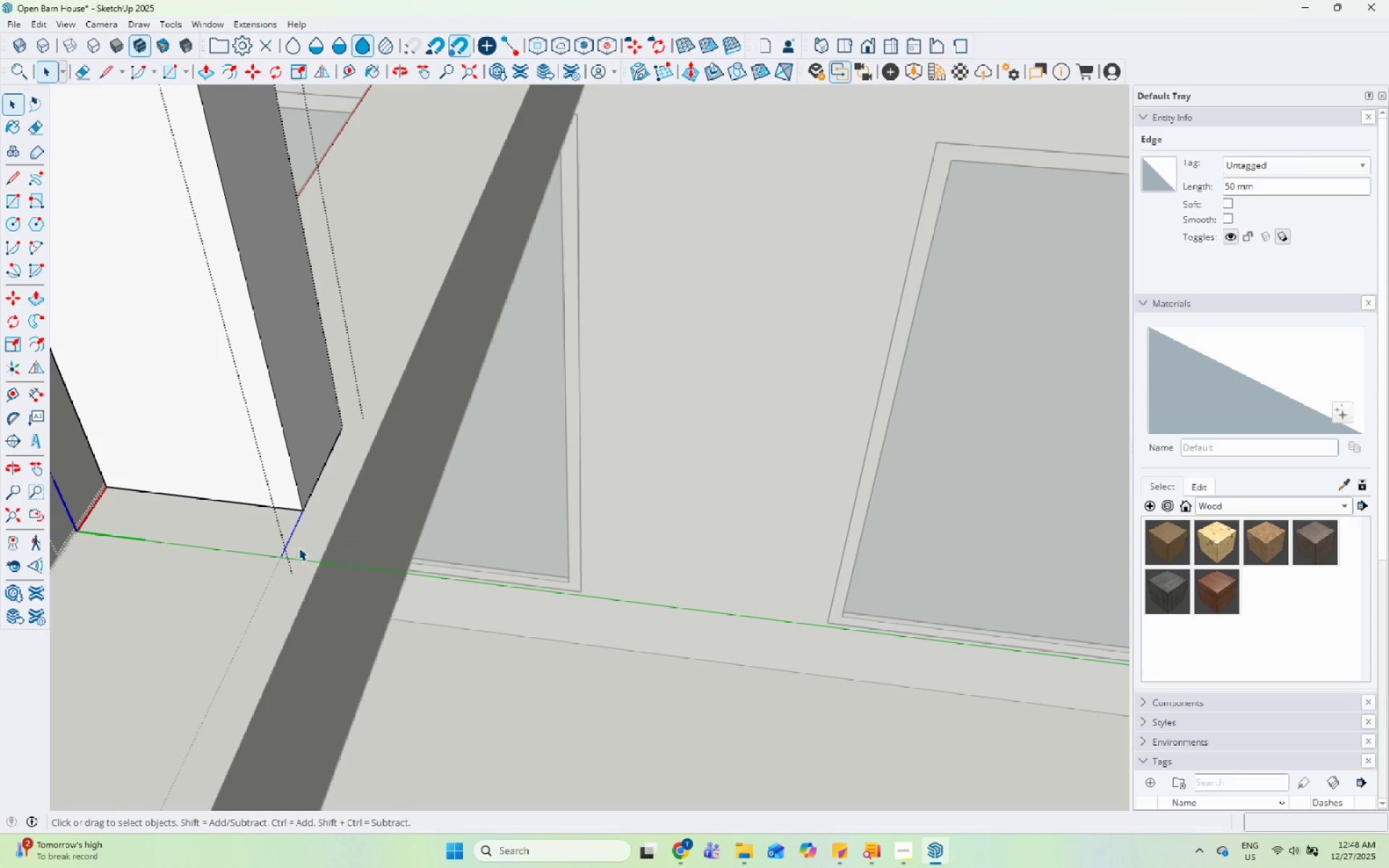 
right_click([288, 532])
 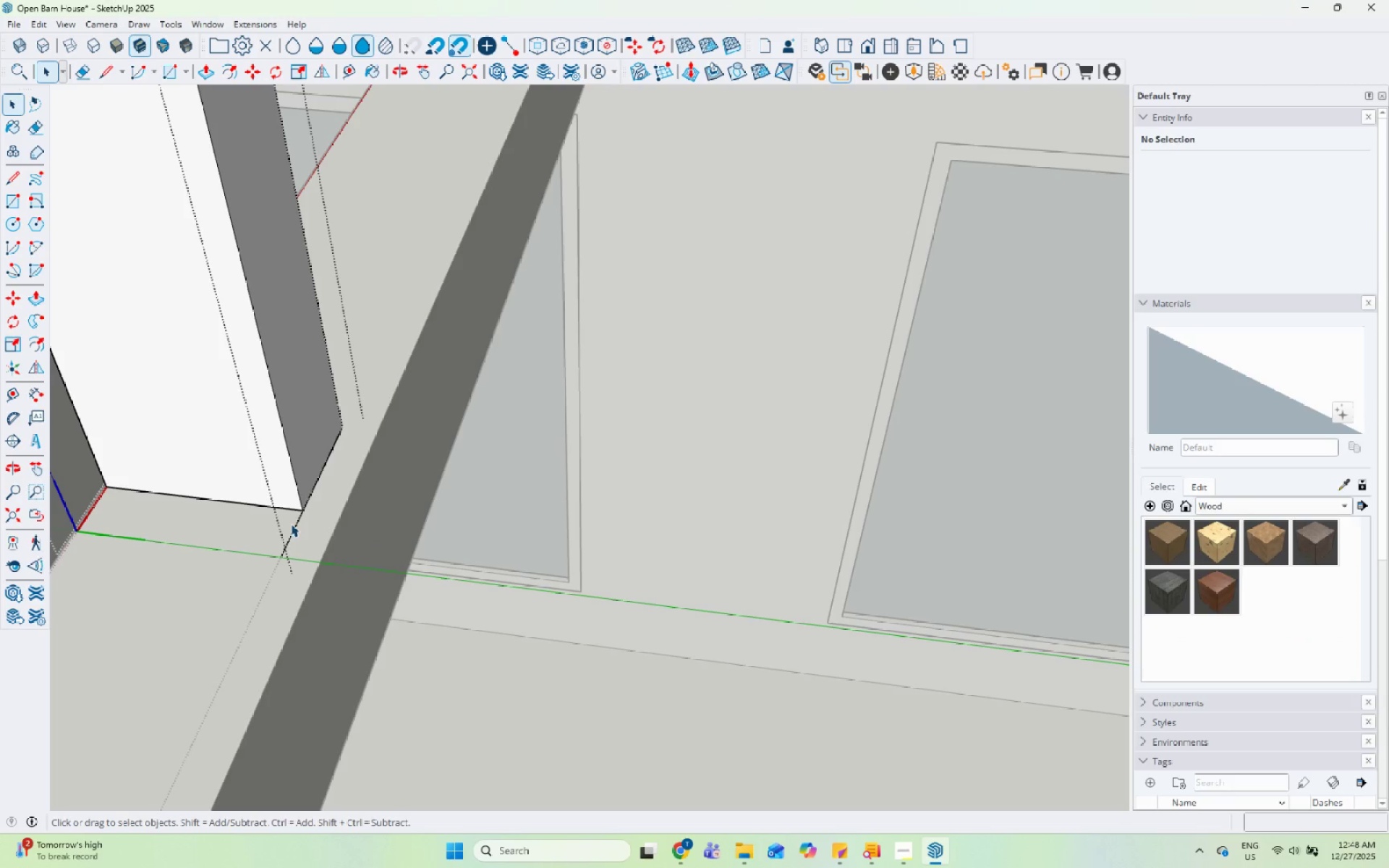 
double_click([295, 528])
 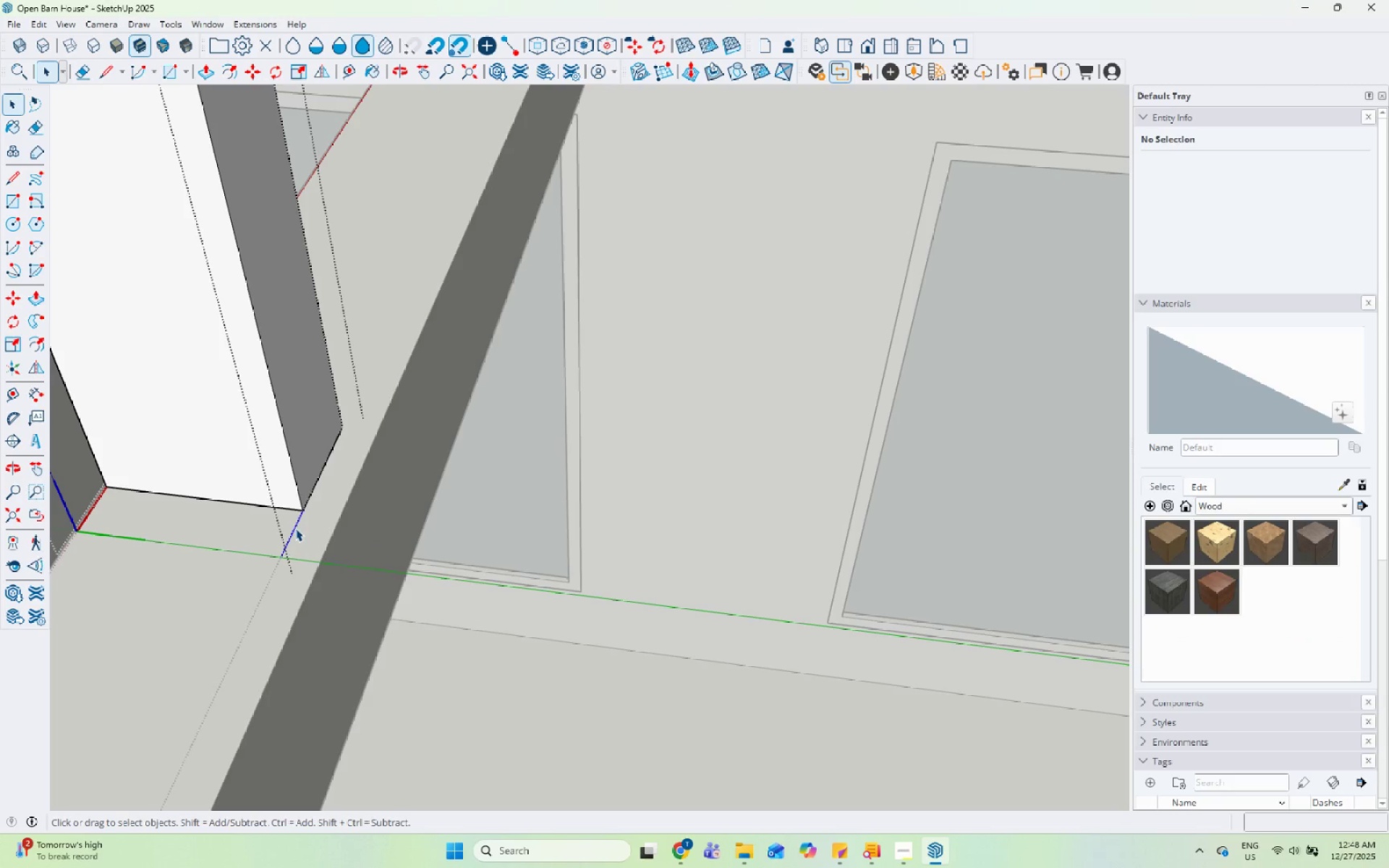 
right_click([295, 528])
 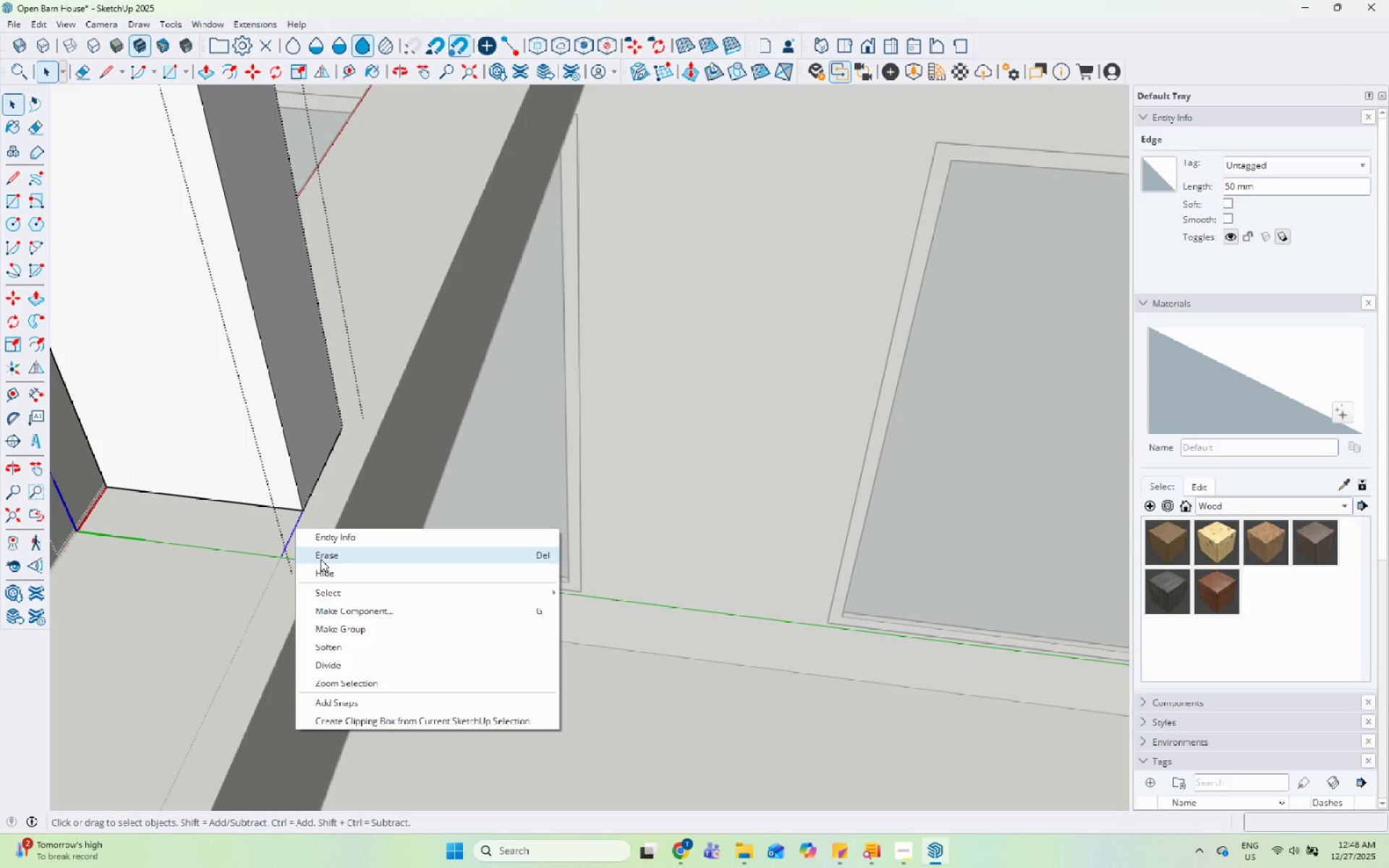 
left_click([320, 559])
 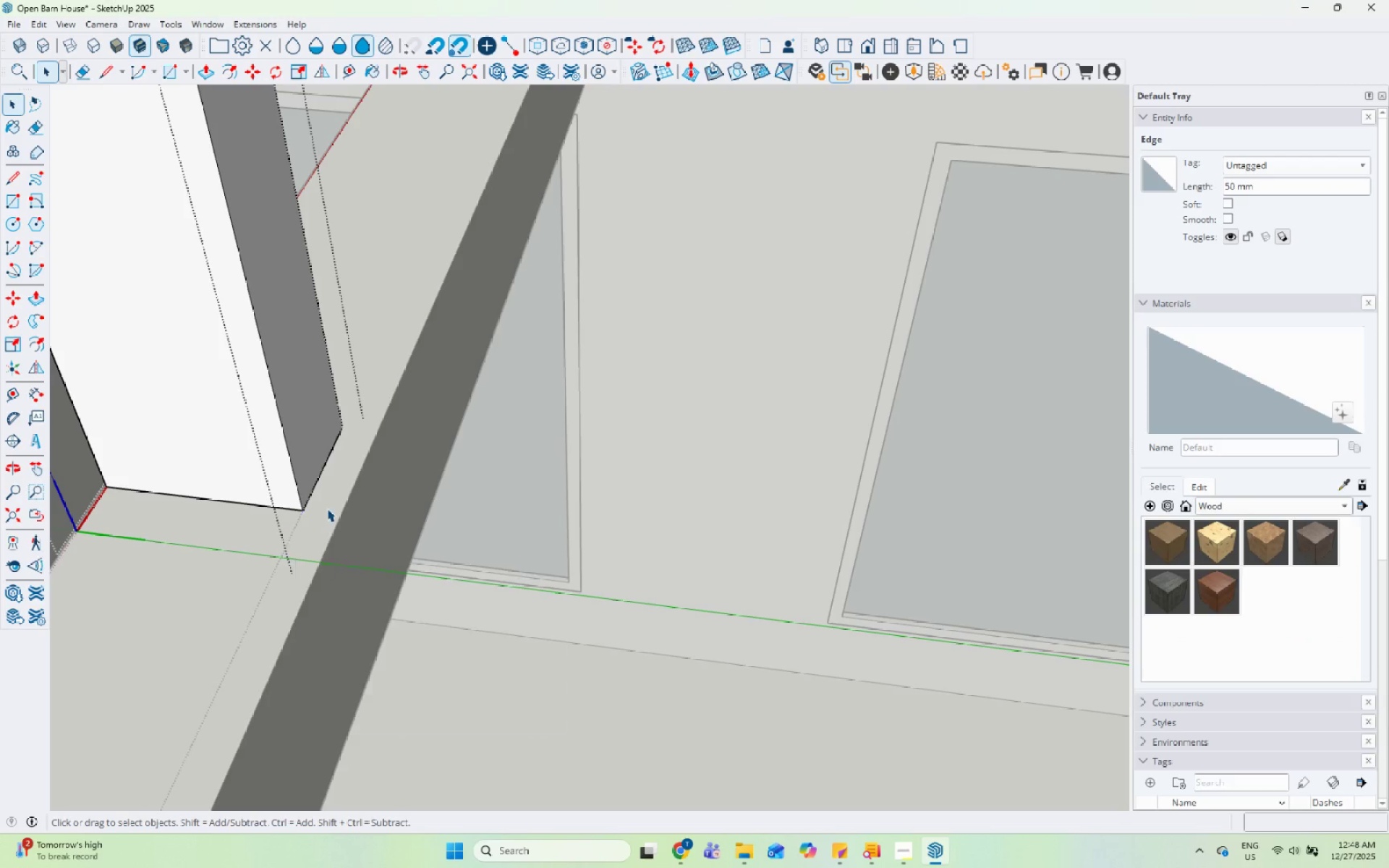 
scroll: coordinate [519, 442], scroll_direction: down, amount: 15.0
 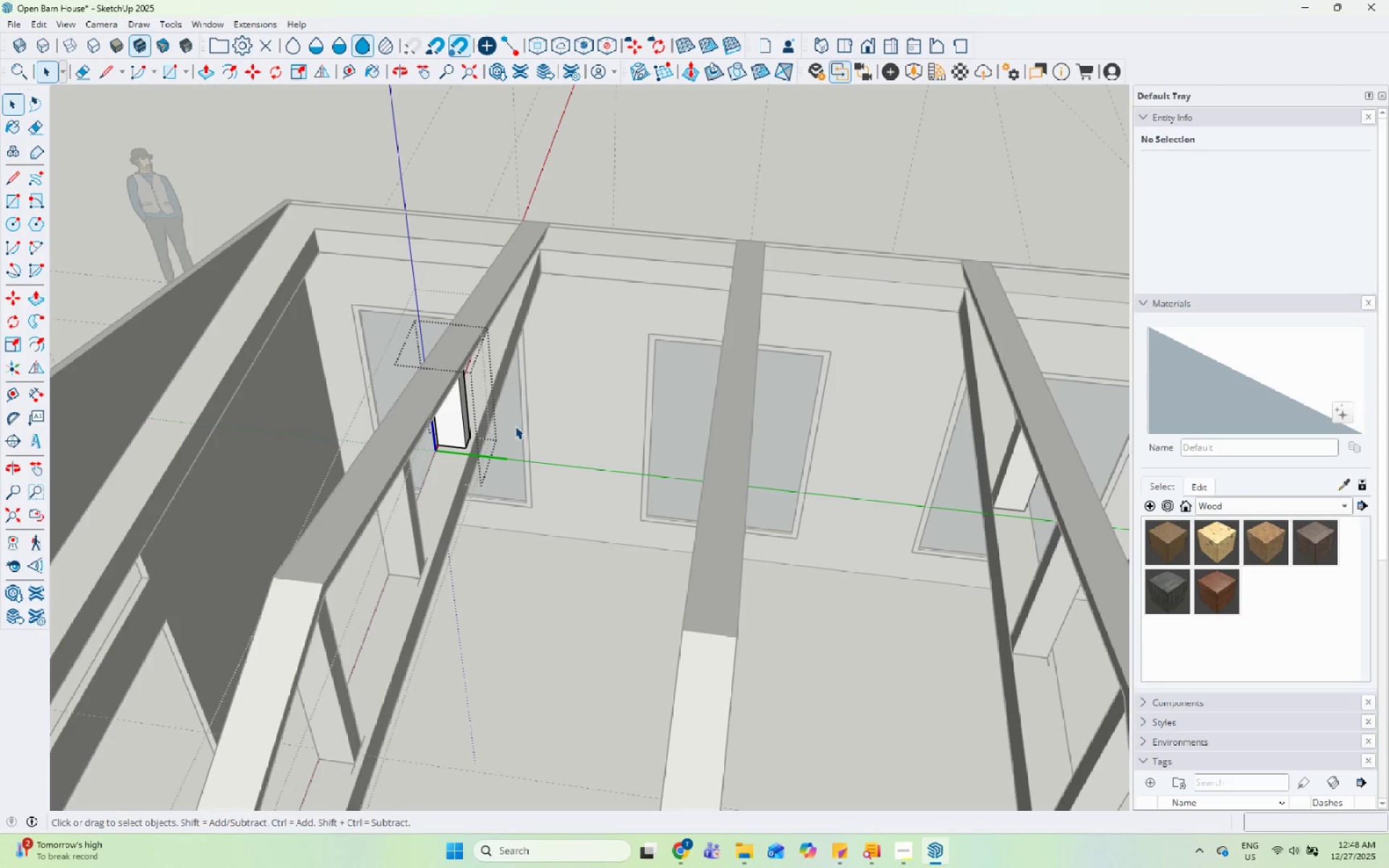 
key(Escape)
 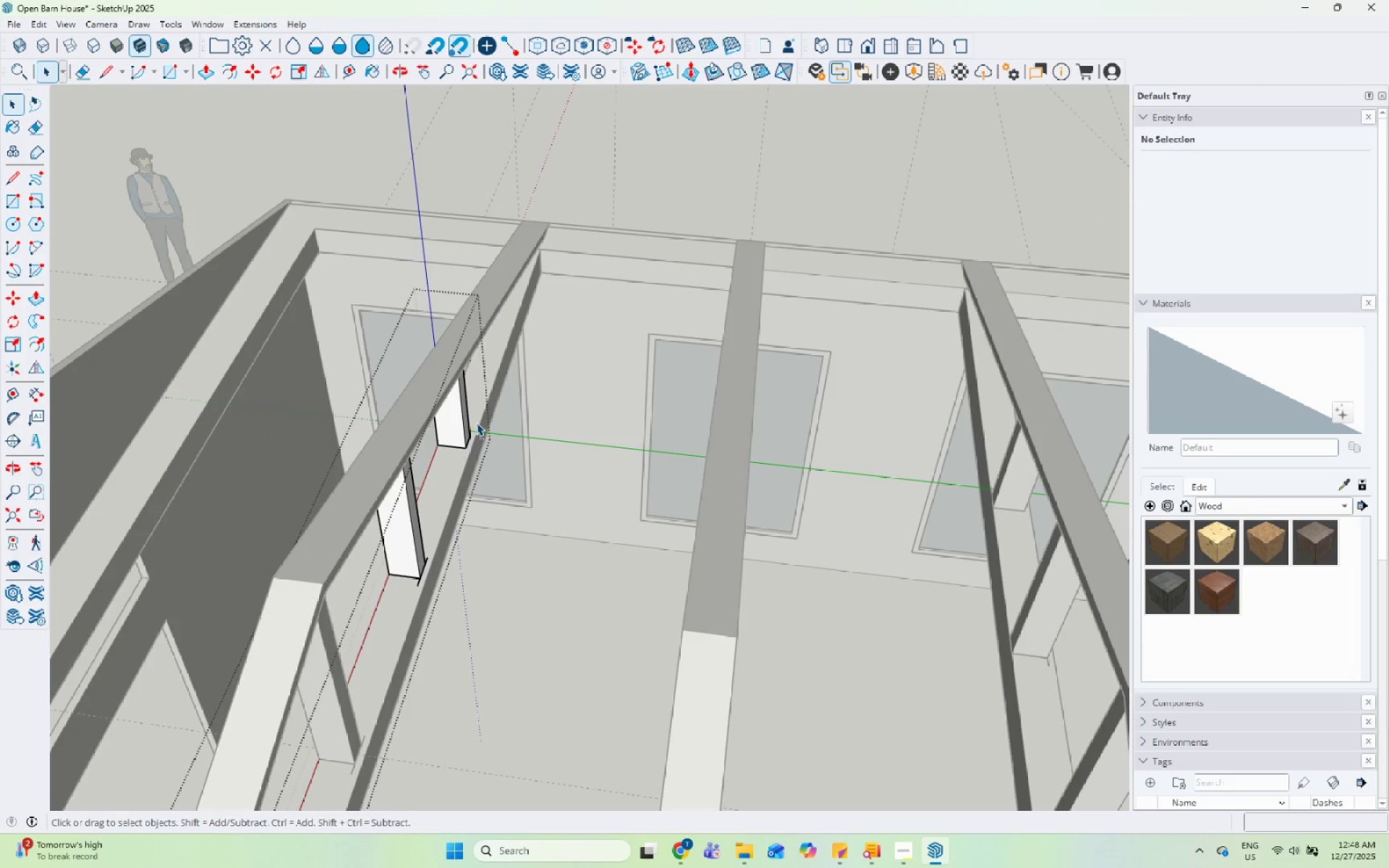 
key(Escape)
 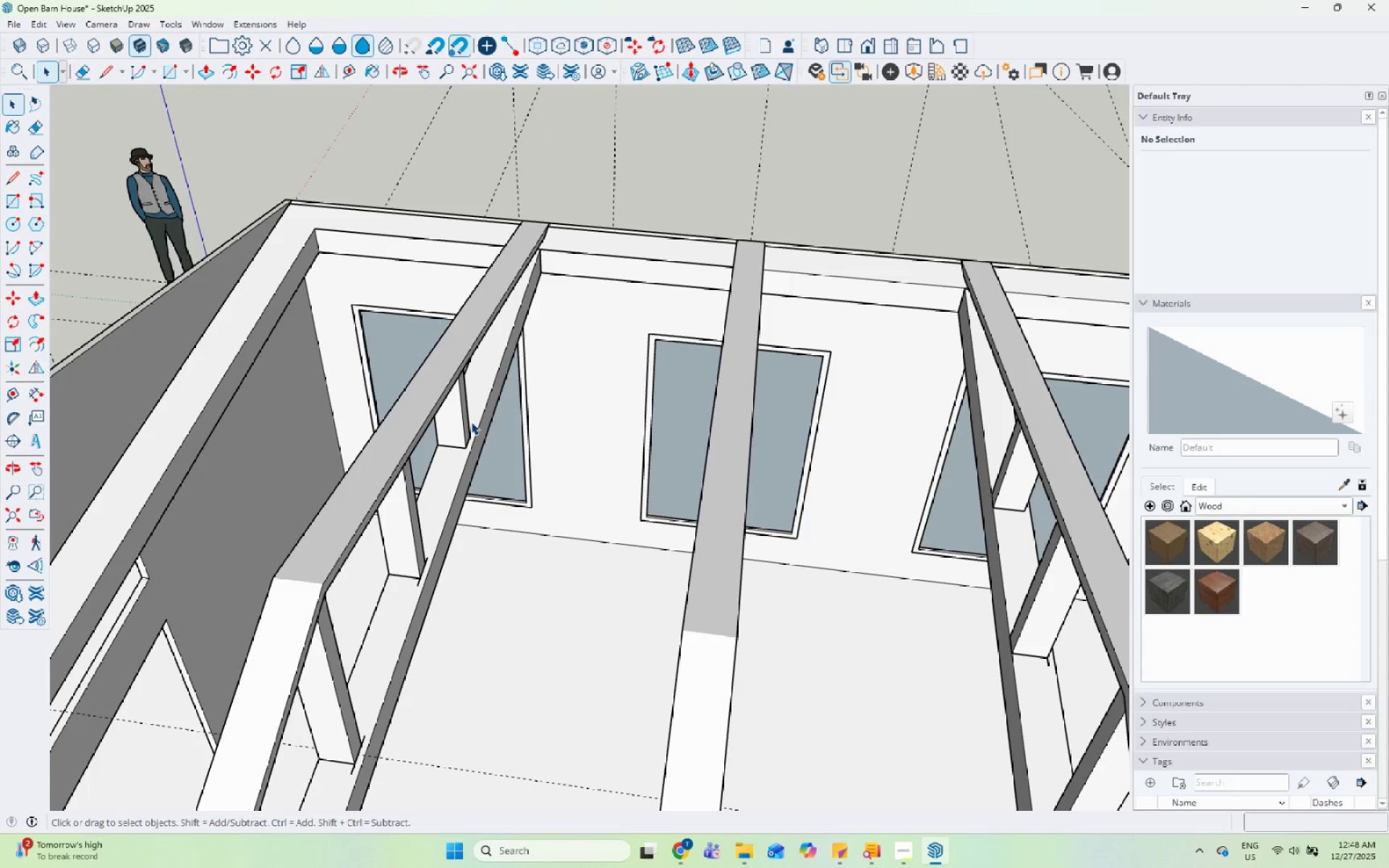 
scroll: coordinate [324, 652], scroll_direction: none, amount: 0.0
 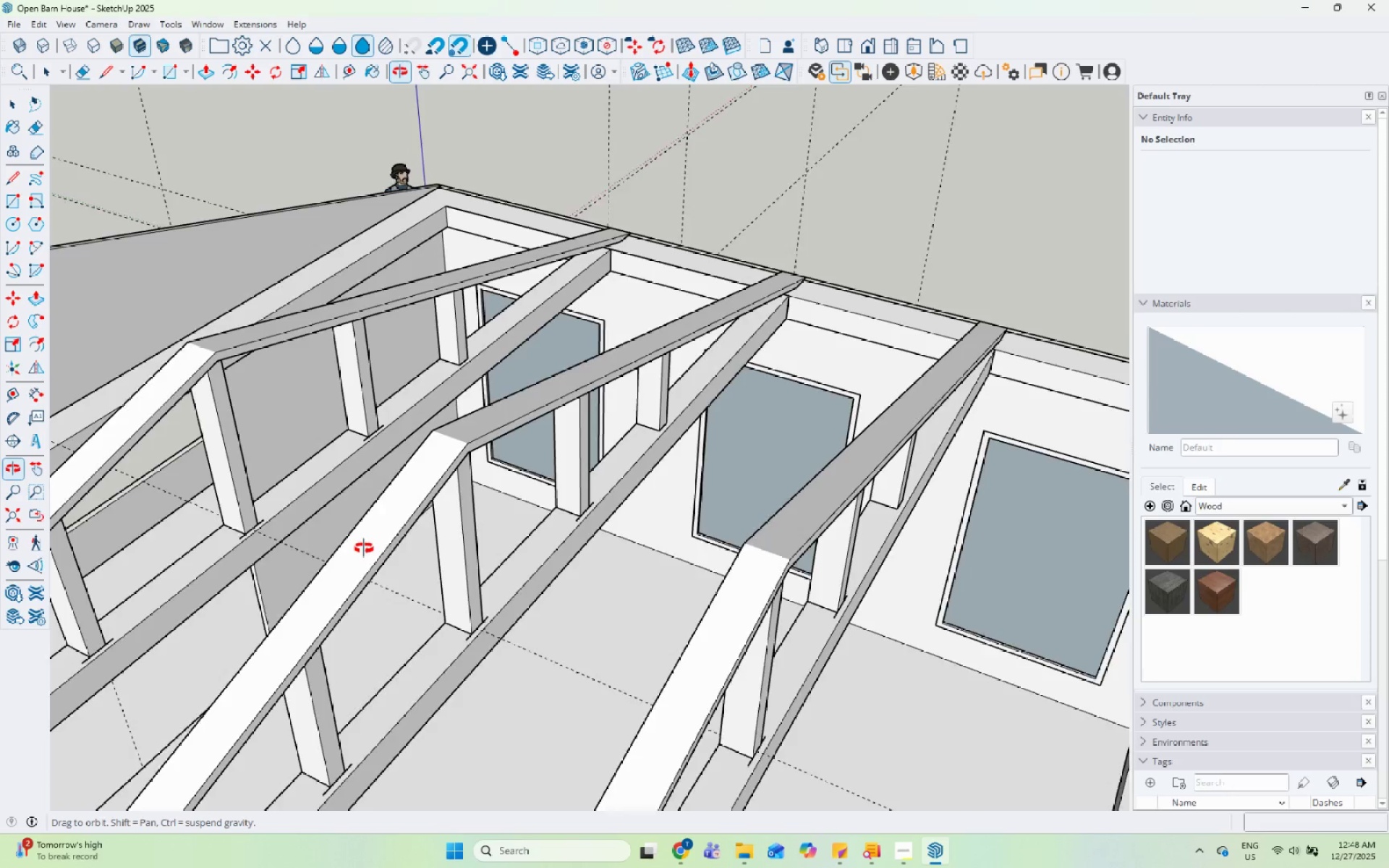 
scroll: coordinate [675, 466], scroll_direction: up, amount: 16.0
 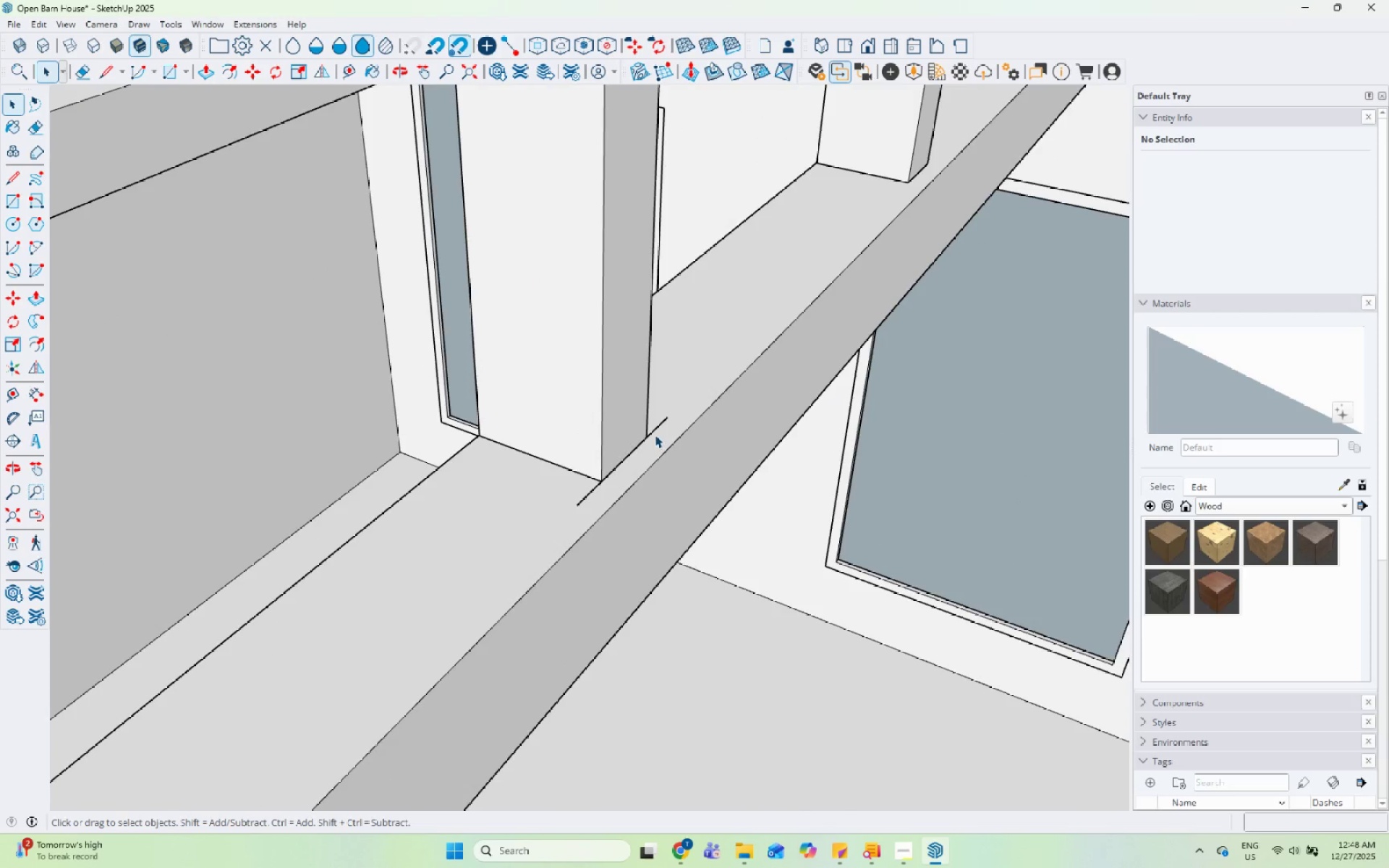 
double_click([655, 435])
 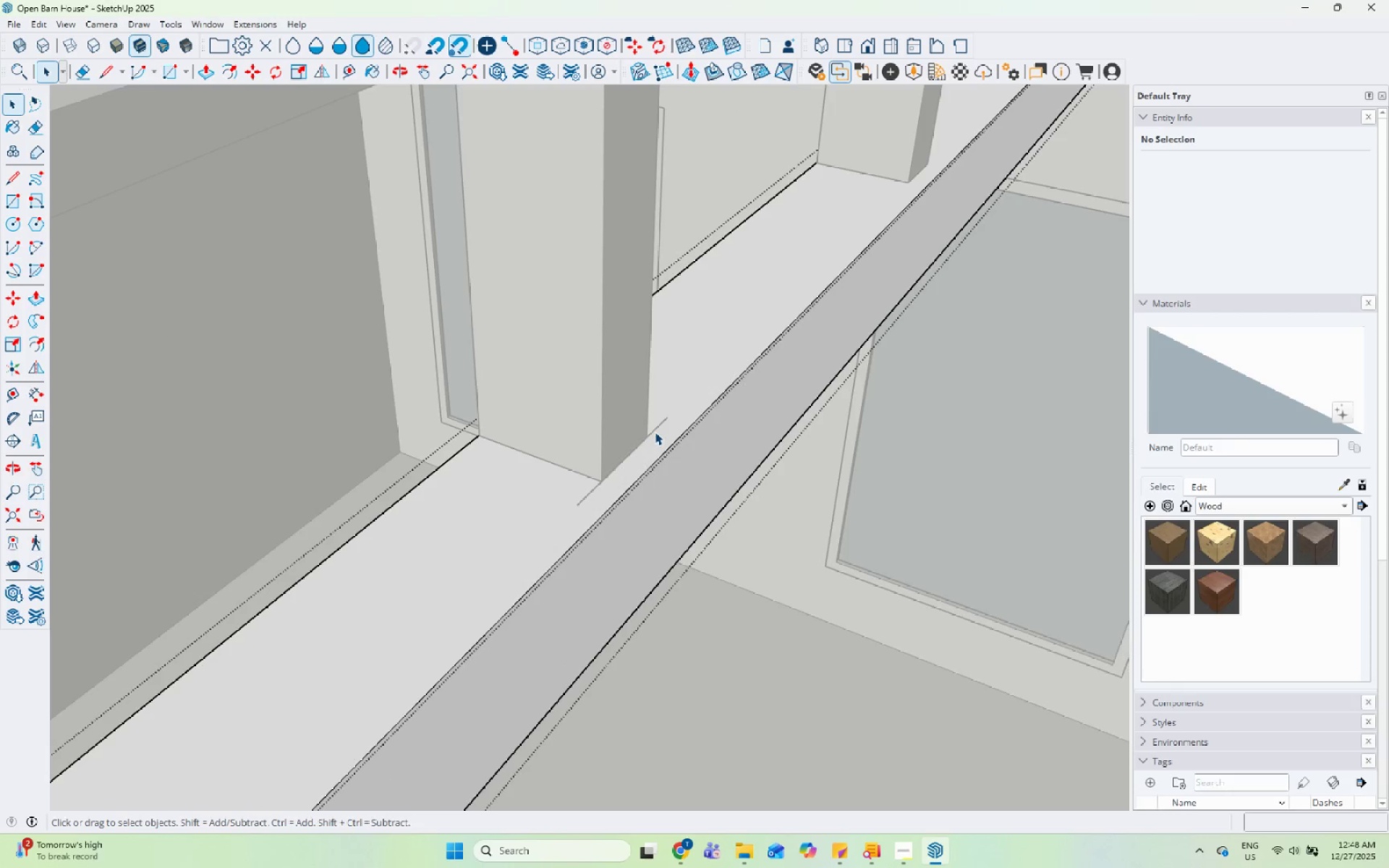 
triple_click([655, 431])
 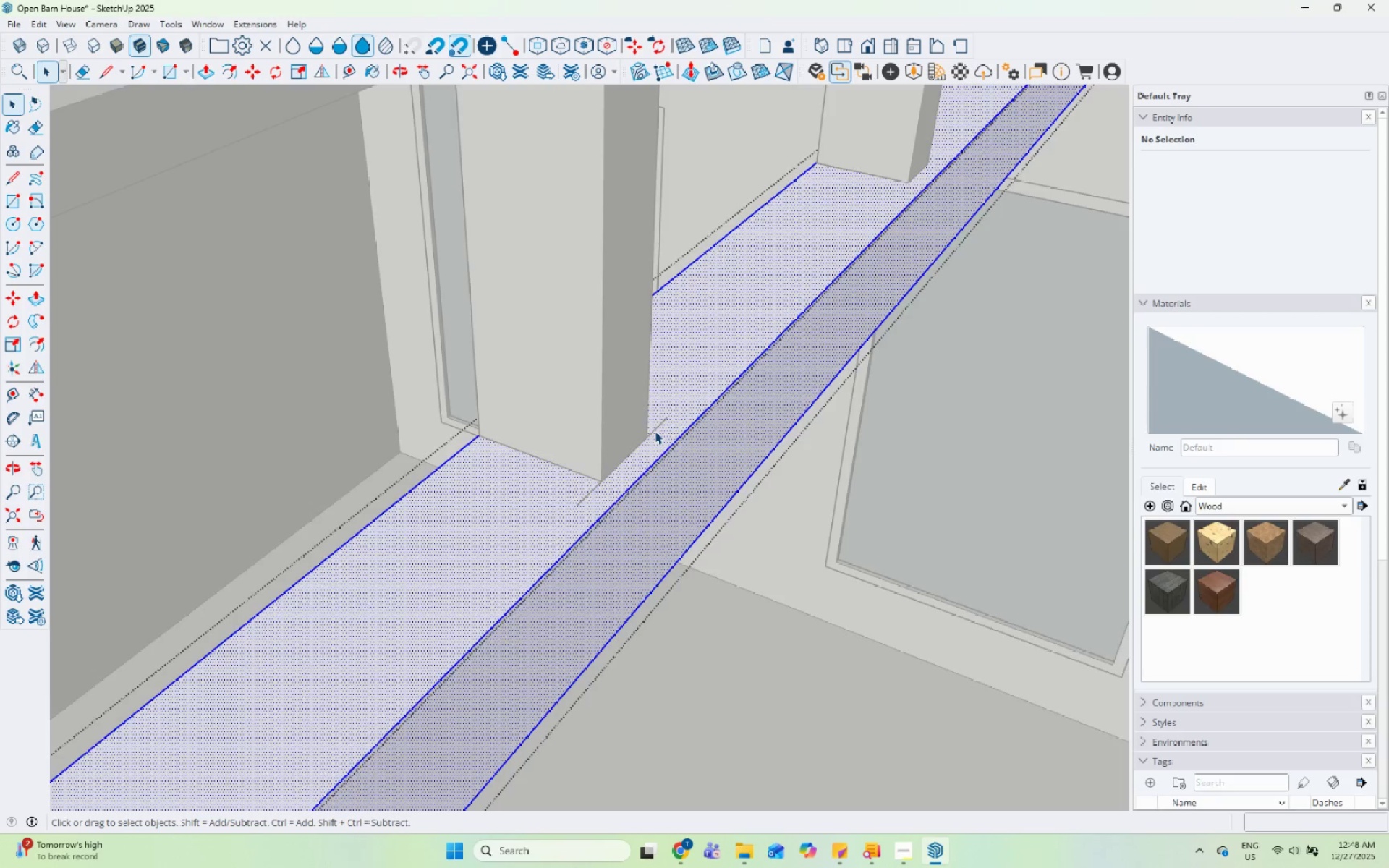 
key(Escape)
 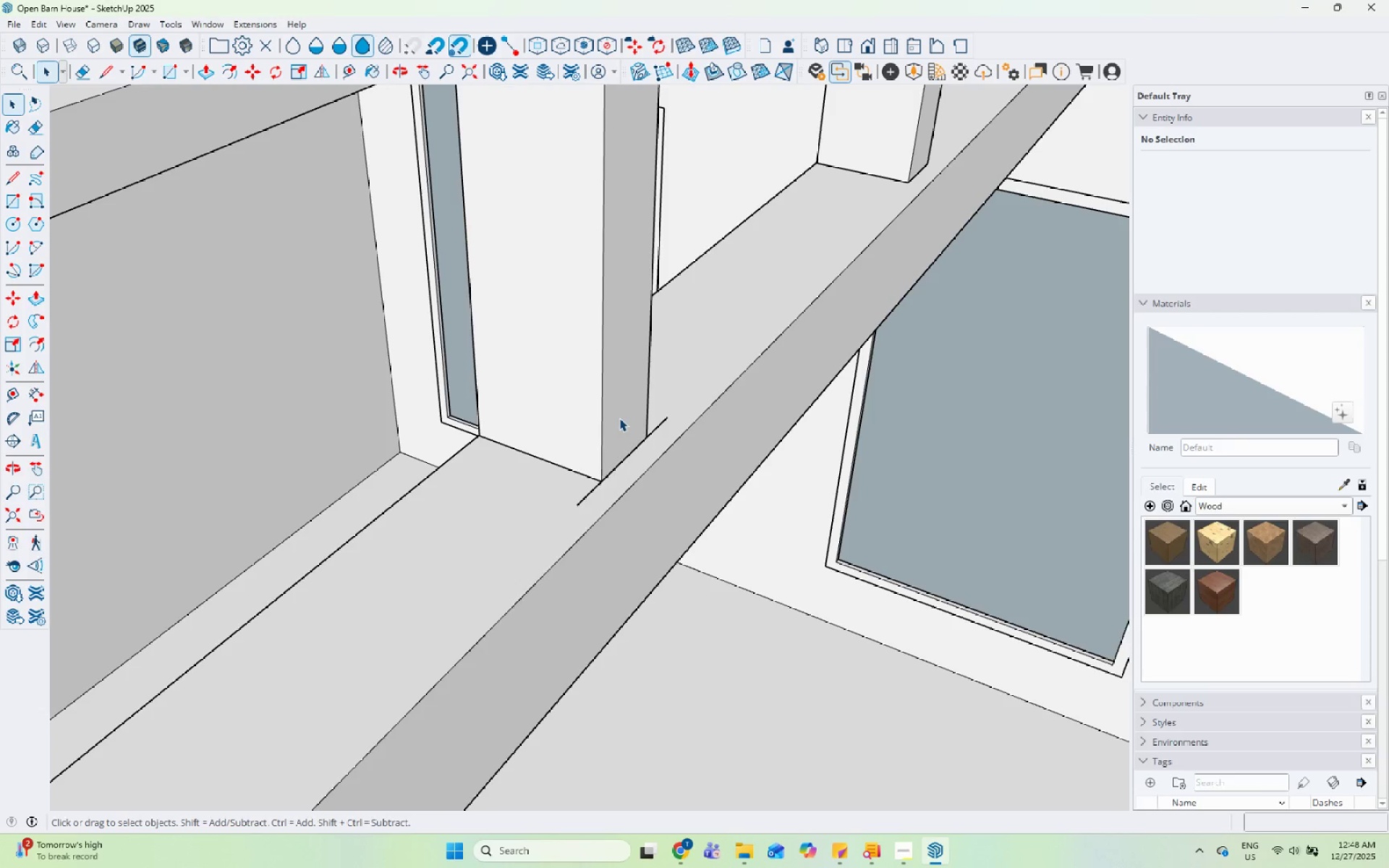 
triple_click([619, 418])
 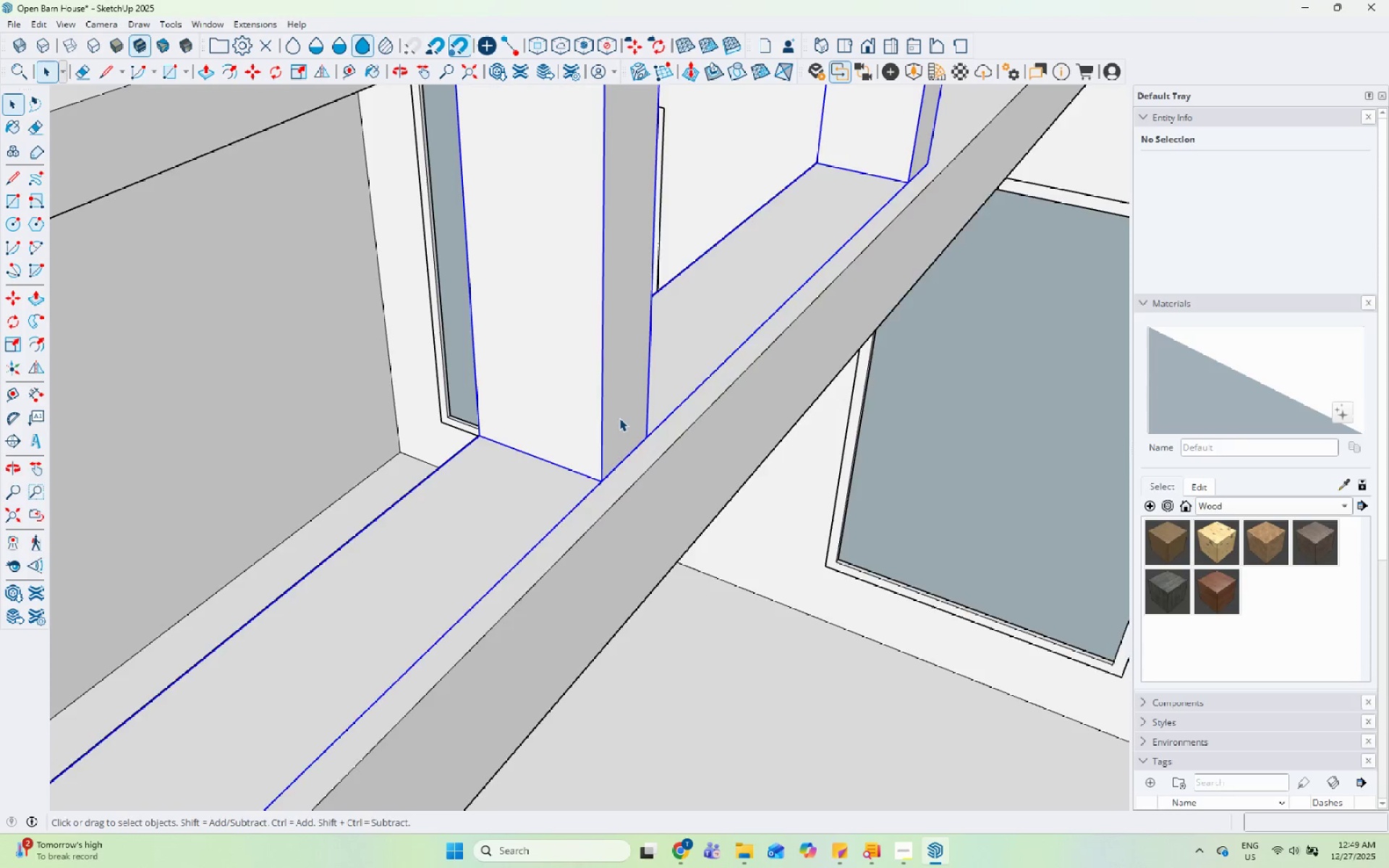 
triple_click([619, 418])
 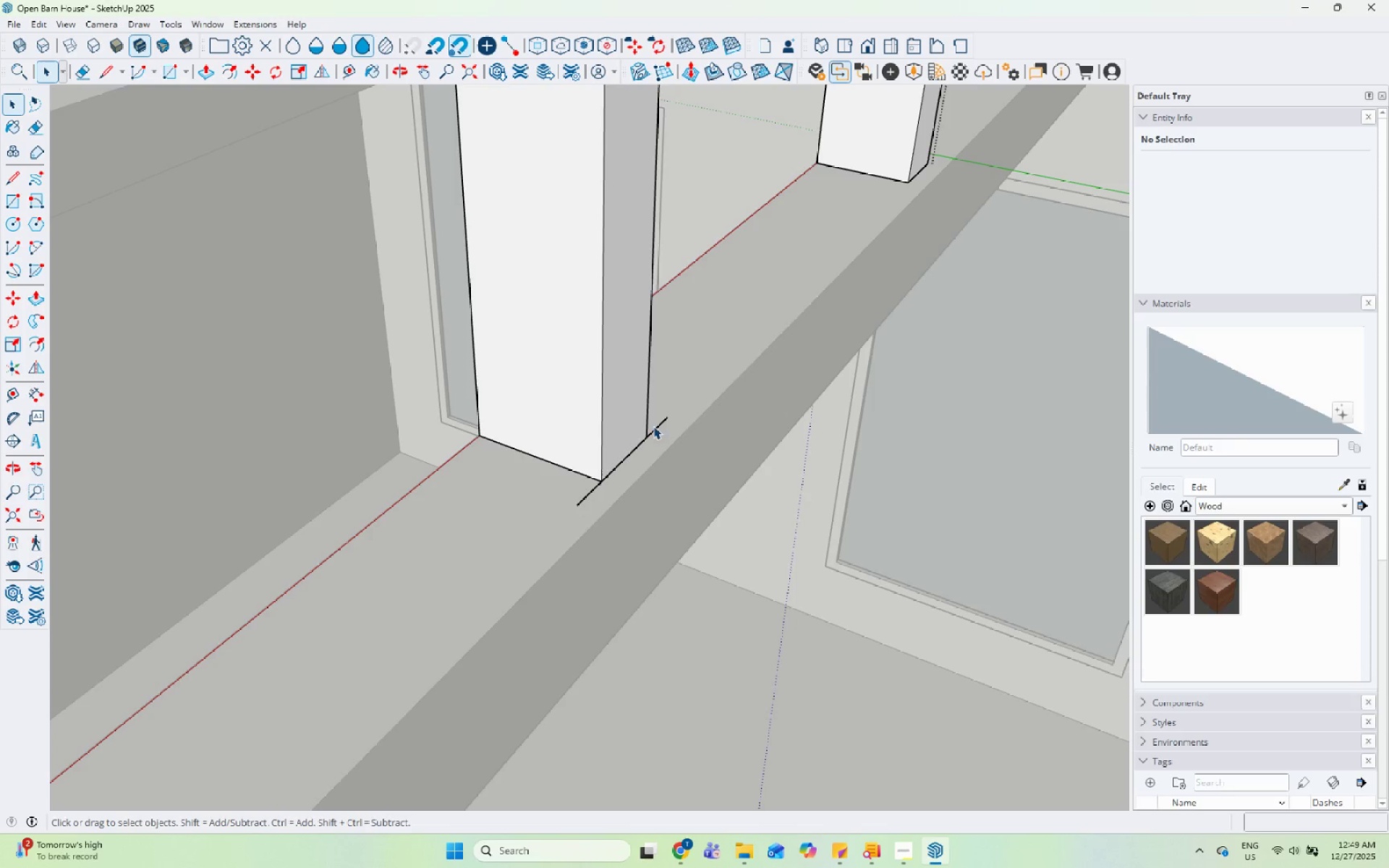 
left_click([660, 427])
 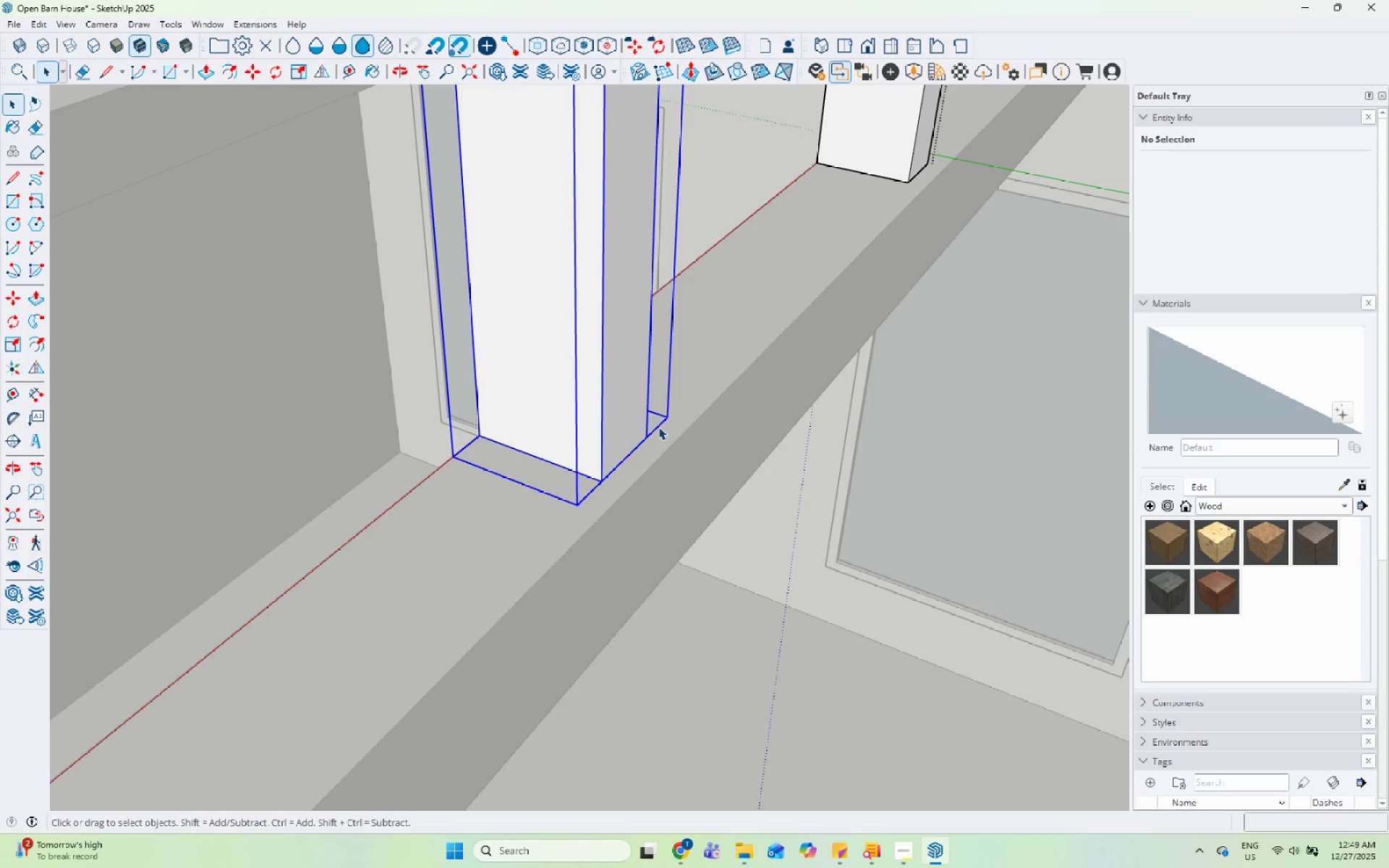 
double_click([658, 427])
 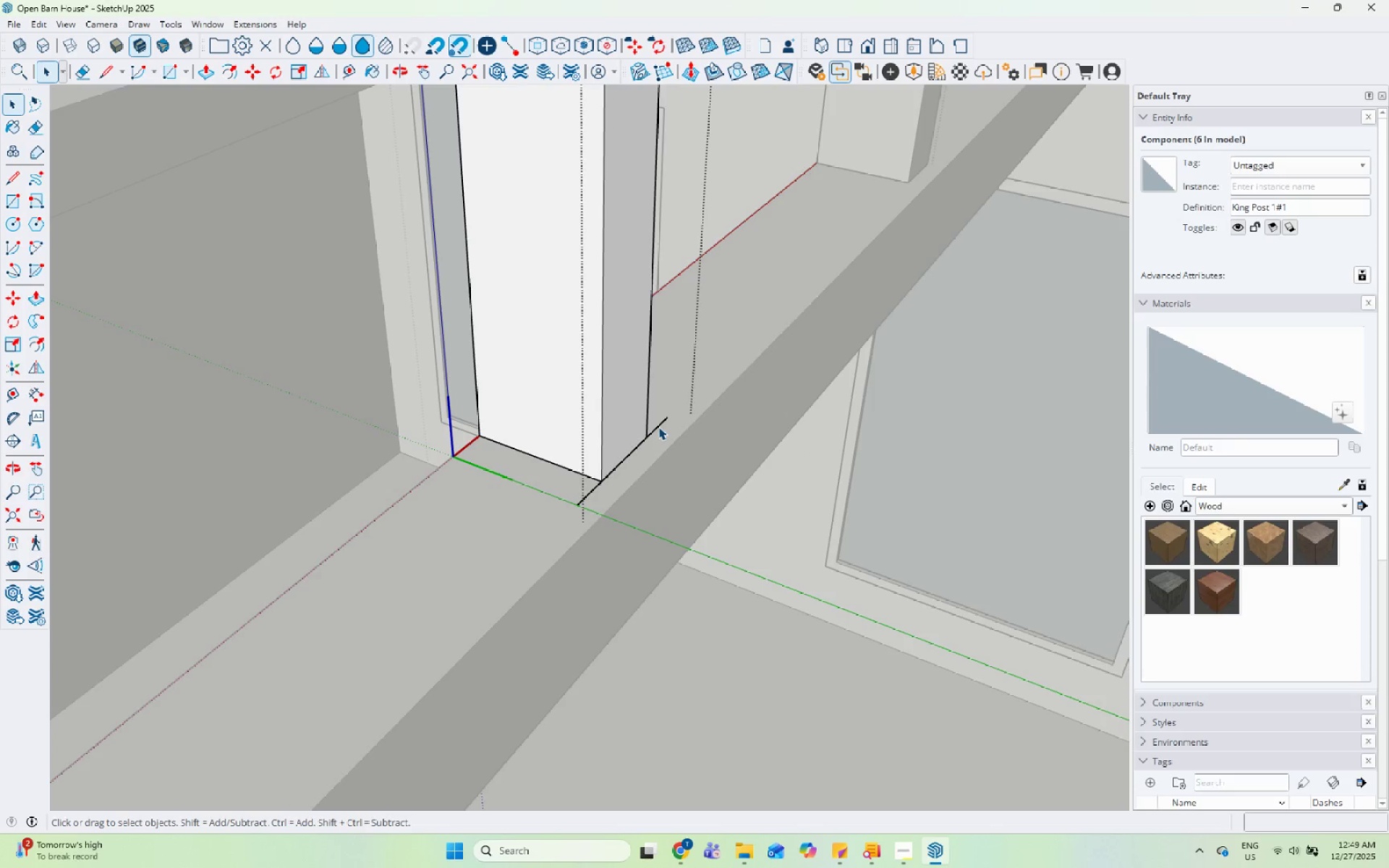 
triple_click([658, 427])
 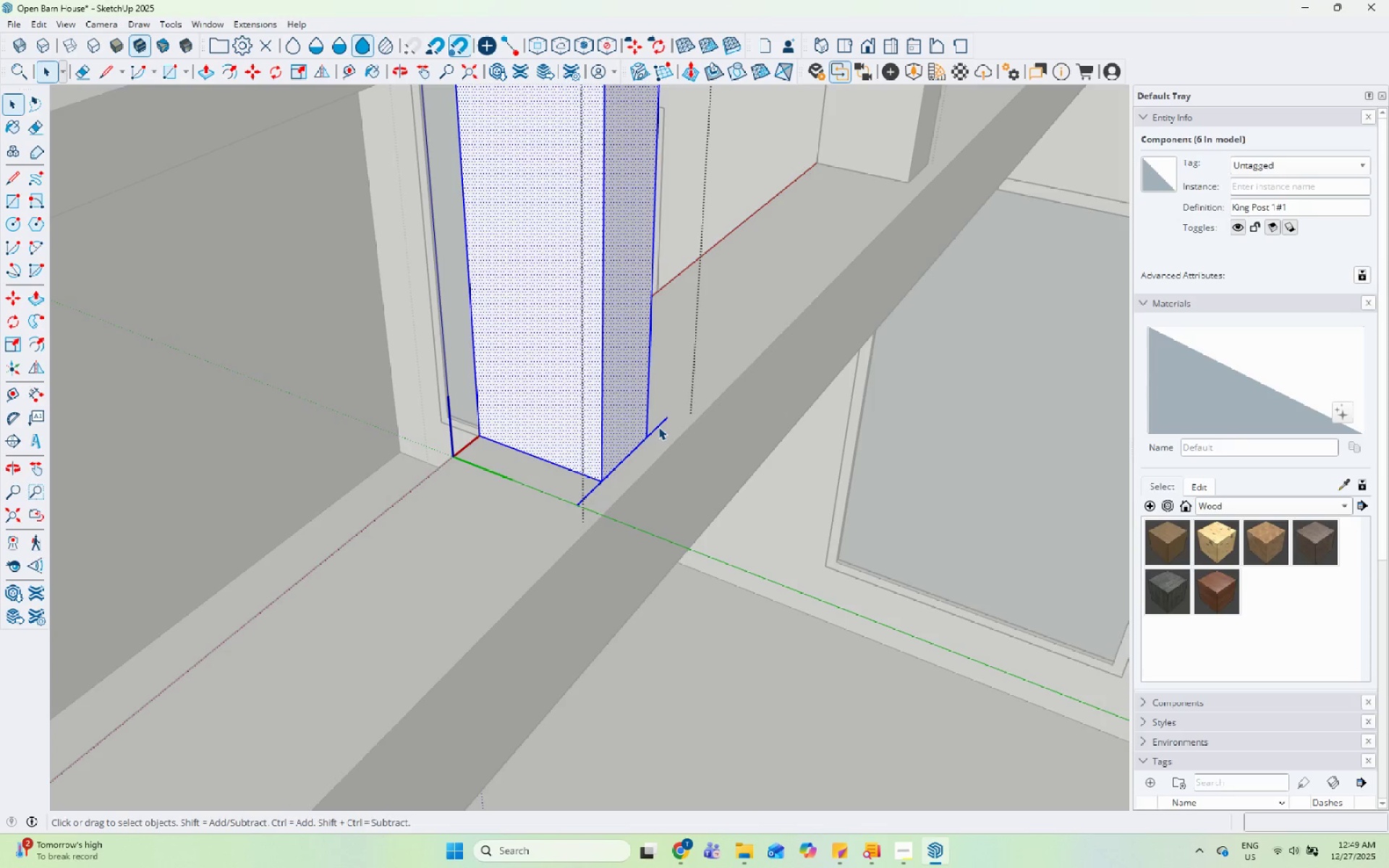 
triple_click([658, 425])
 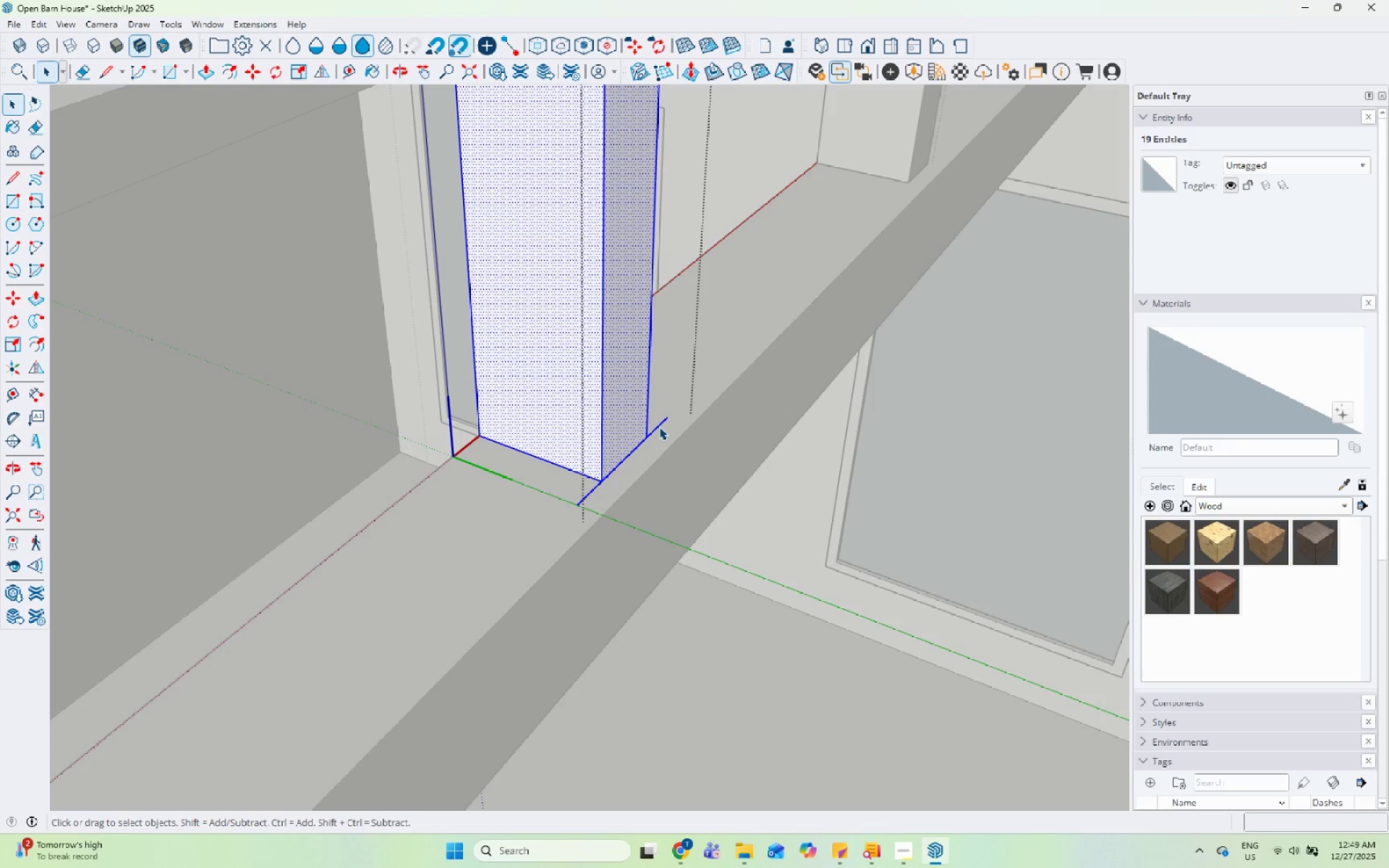 
triple_click([658, 423])
 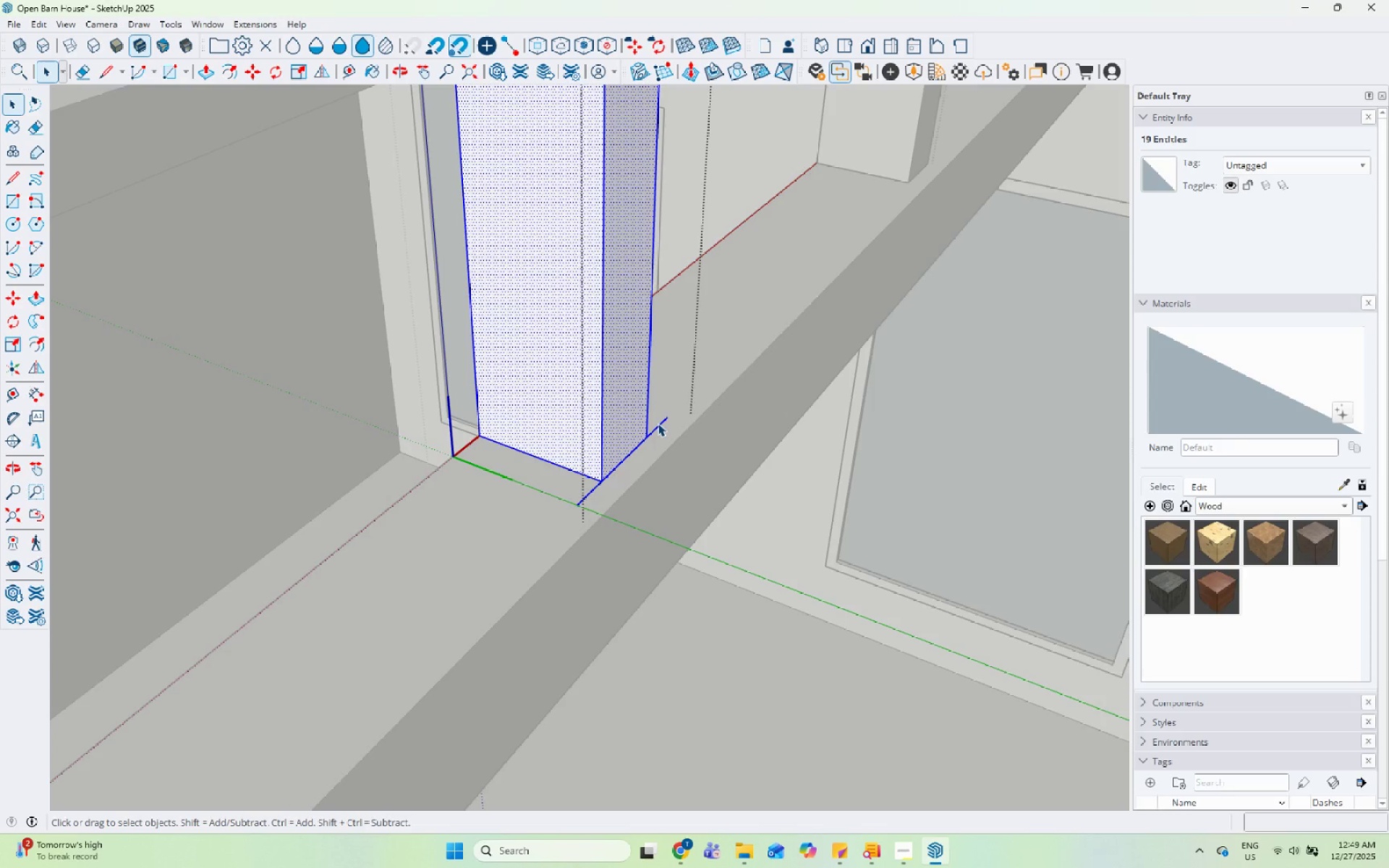 
triple_click([658, 423])
 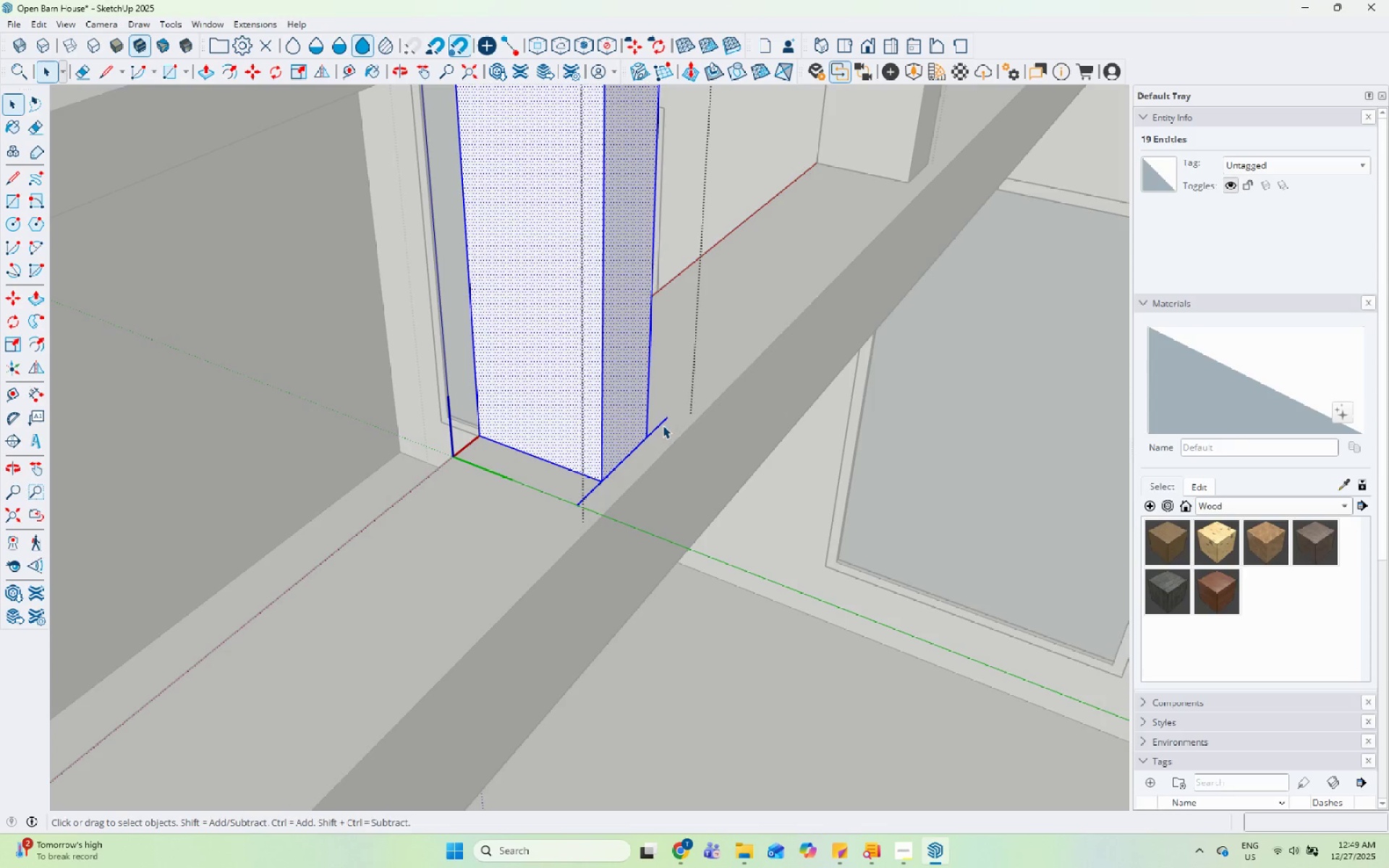 
left_click_drag(start_coordinate=[659, 427], to_coordinate=[663, 425])
 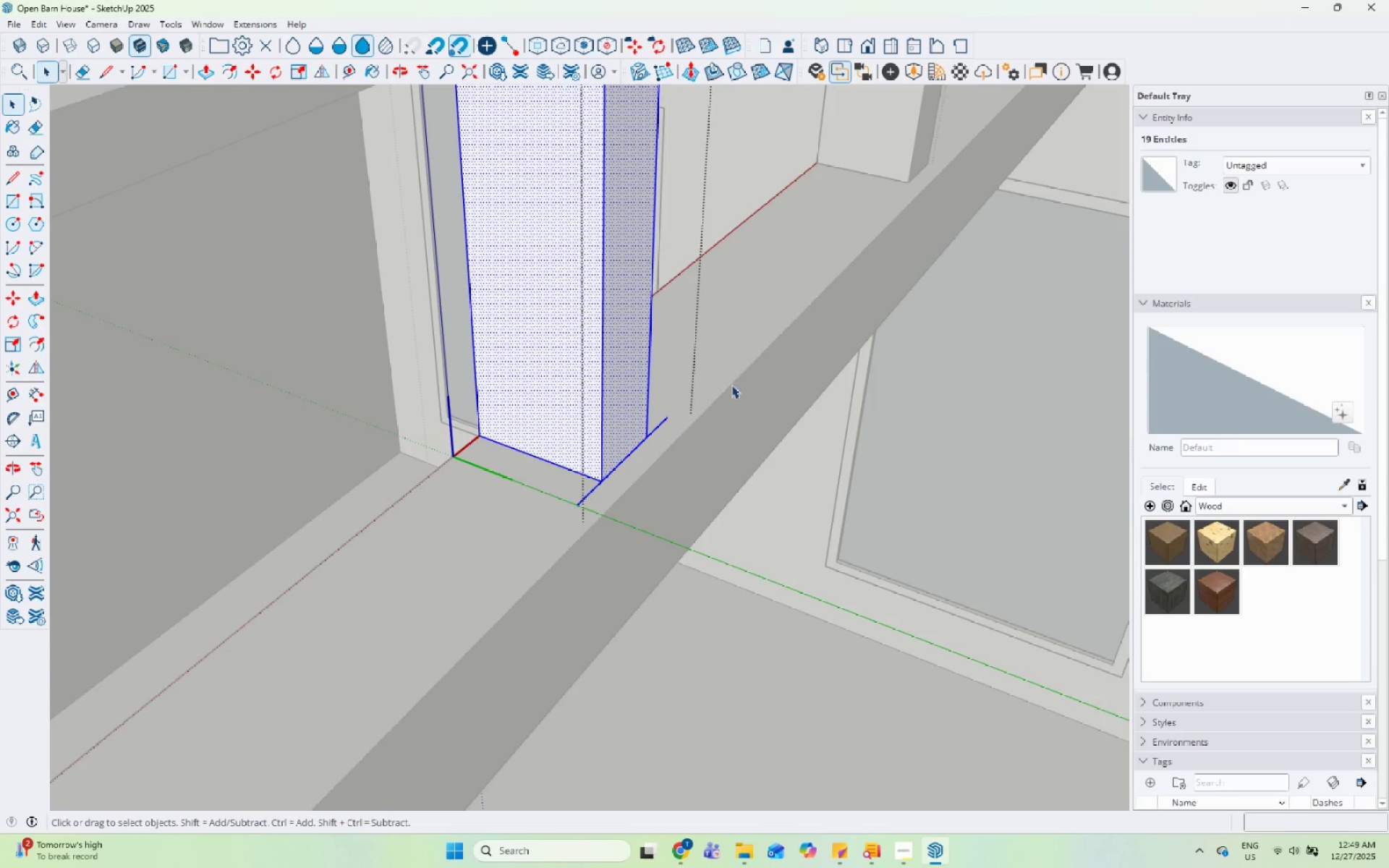 
triple_click([733, 383])
 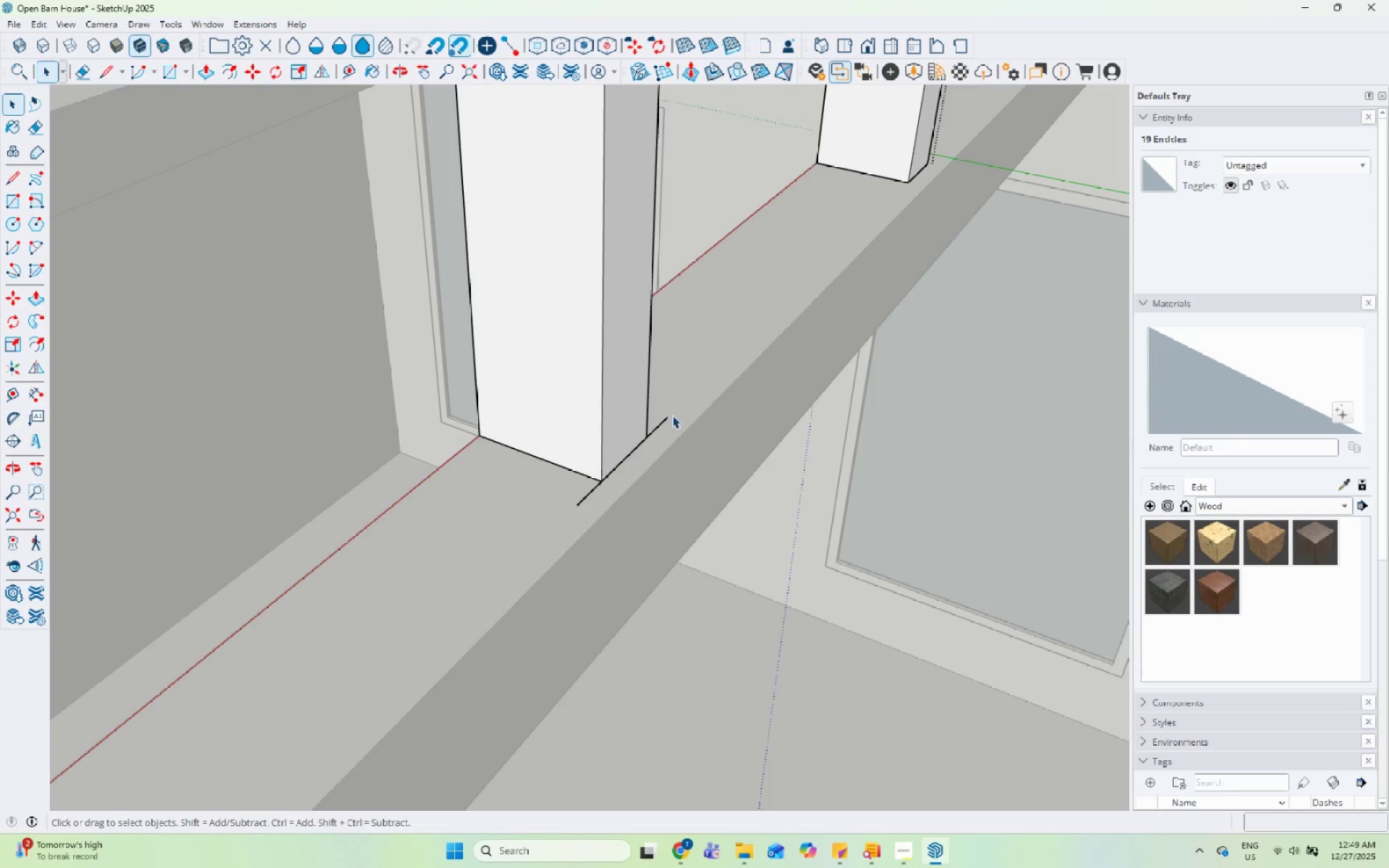 
left_click_drag(start_coordinate=[661, 417], to_coordinate=[661, 420])
 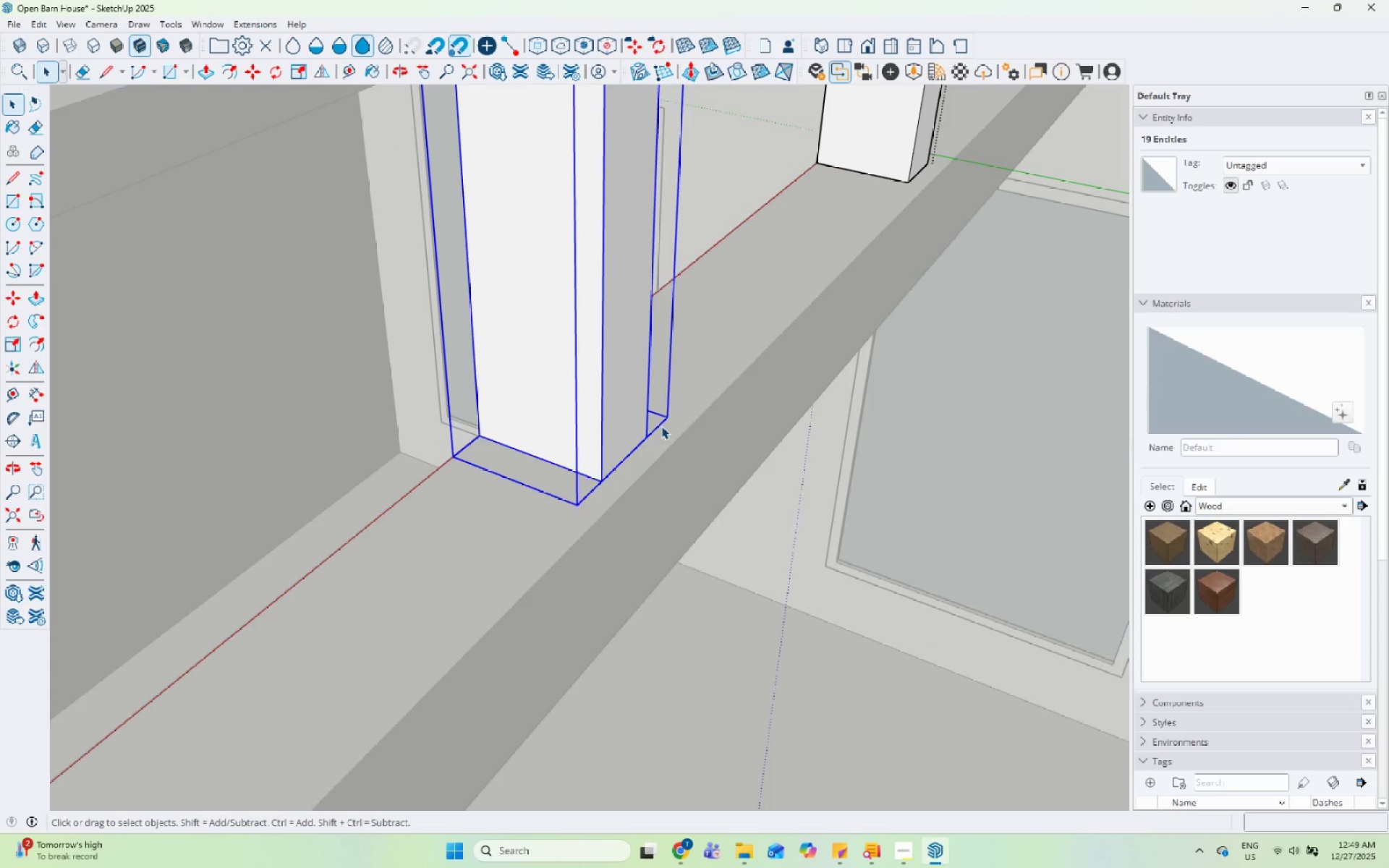 
triple_click([661, 426])
 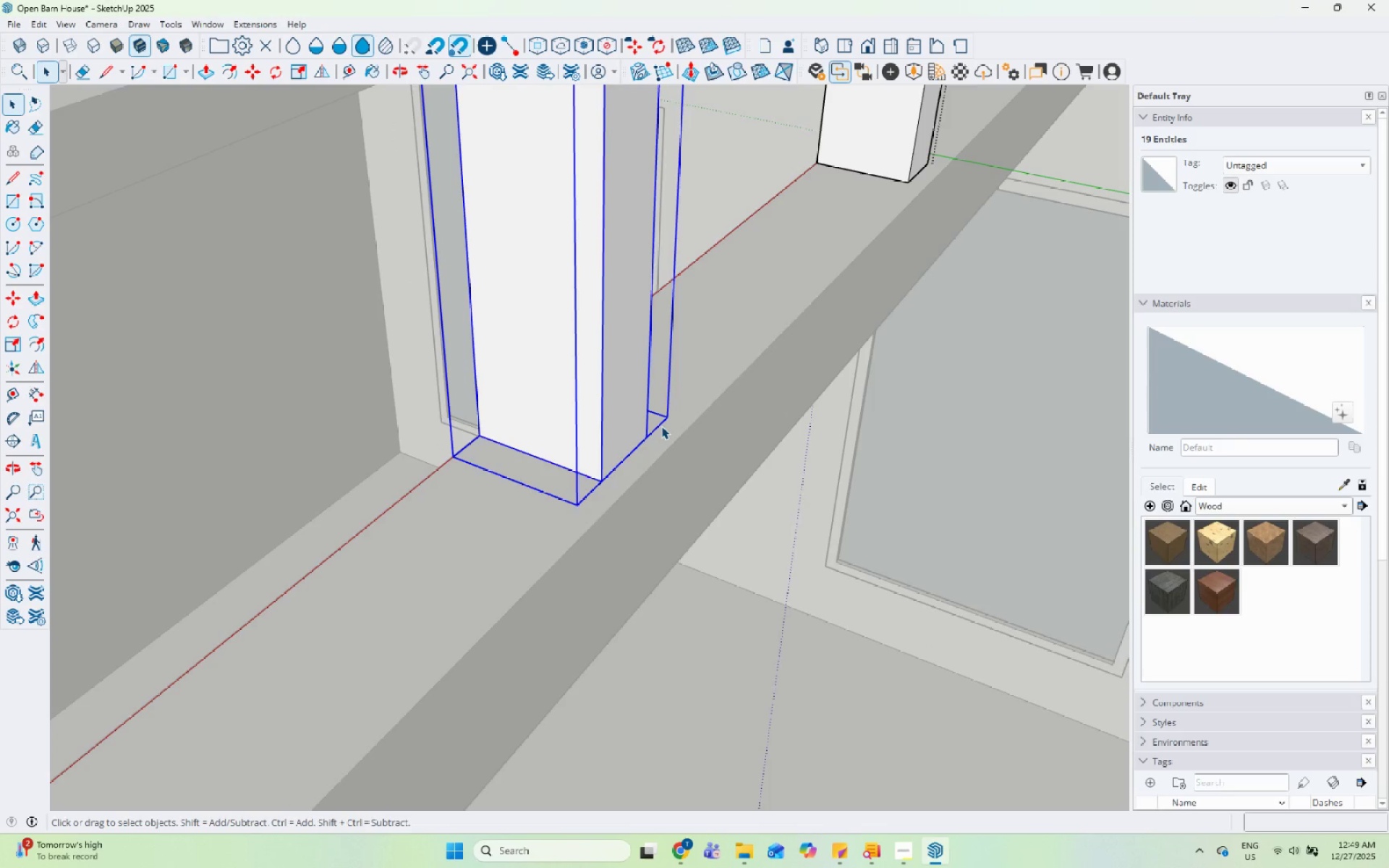 
triple_click([661, 425])
 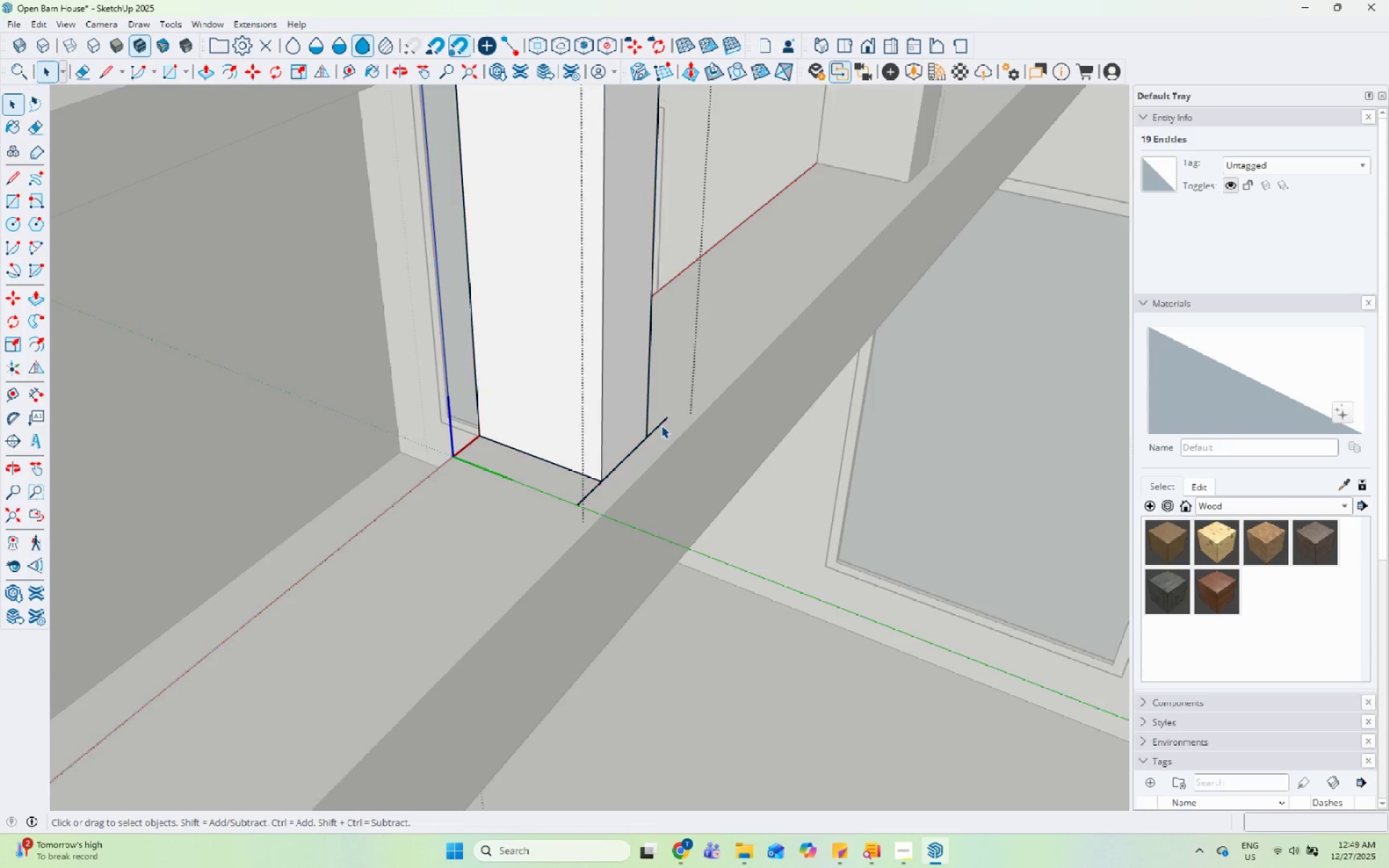 
triple_click([661, 425])
 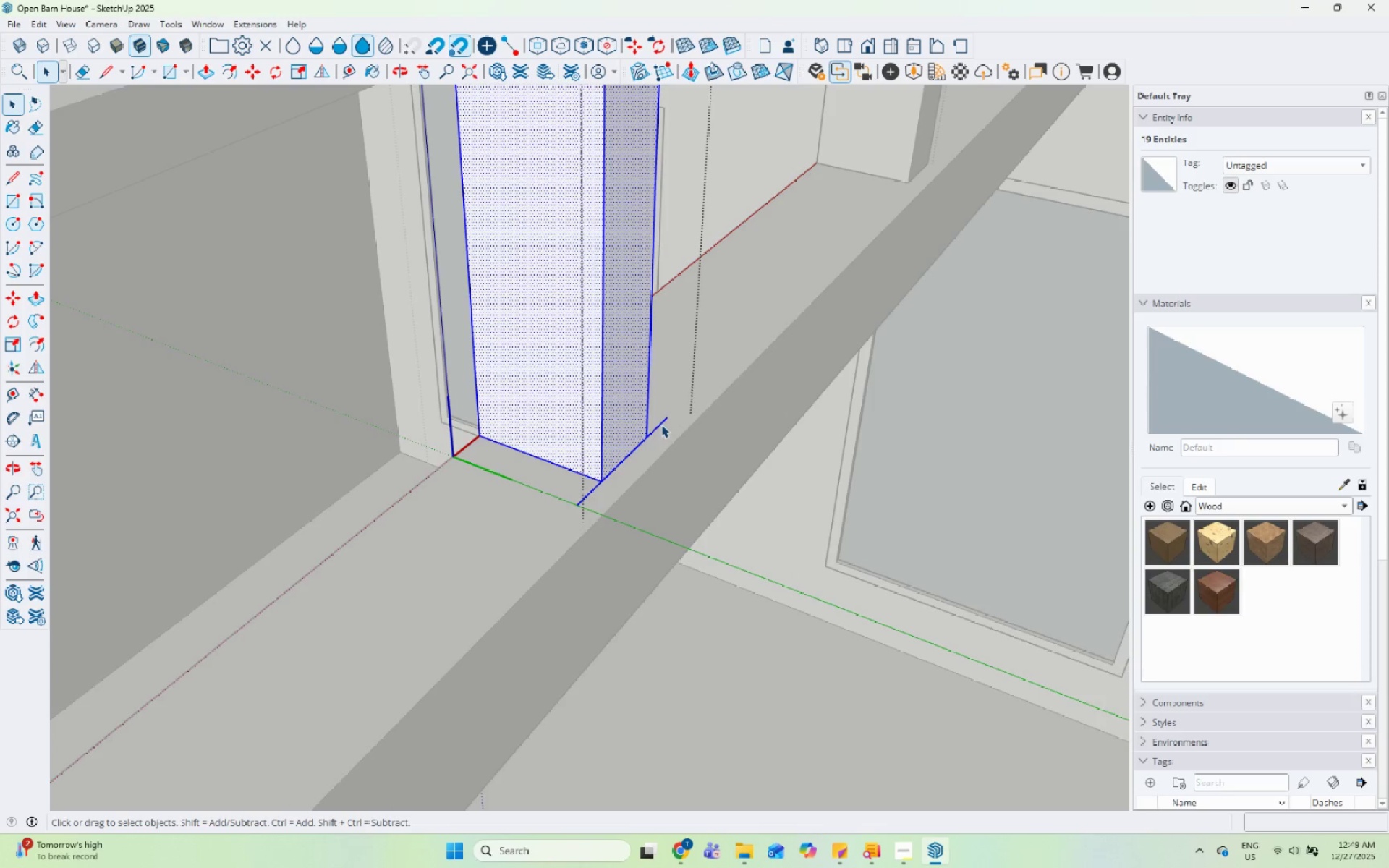 
triple_click([661, 423])
 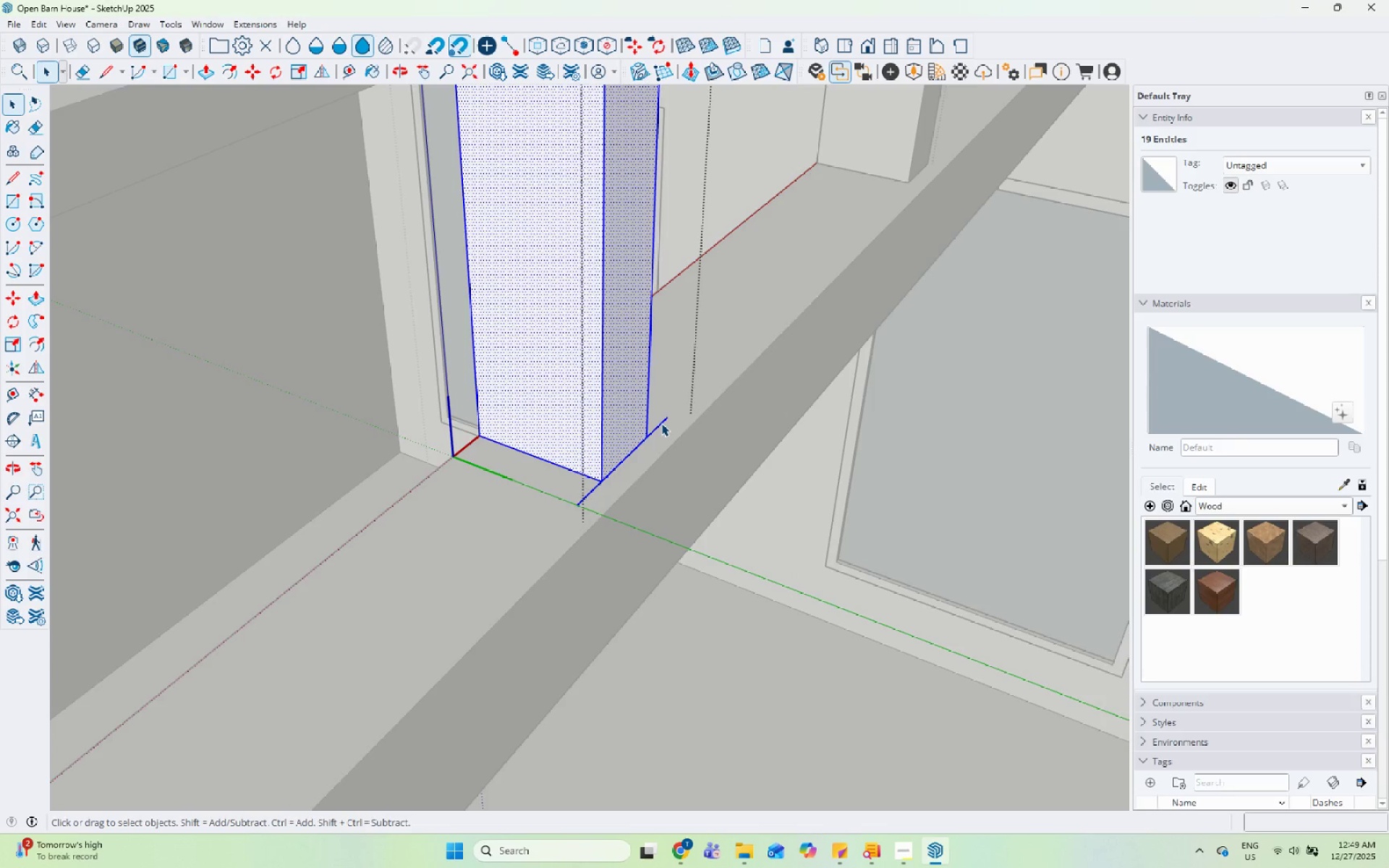 
triple_click([661, 423])
 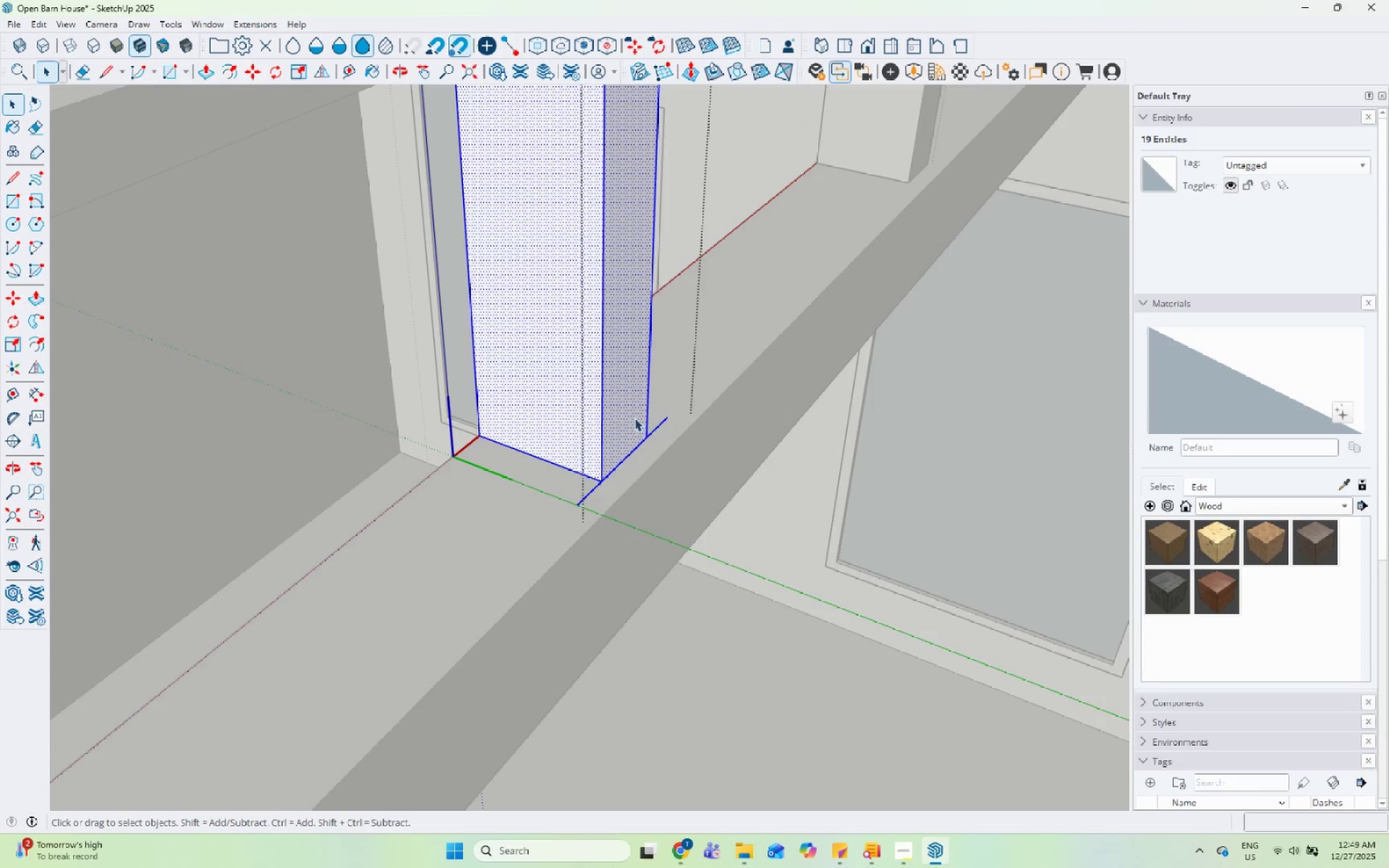 
triple_click([634, 418])
 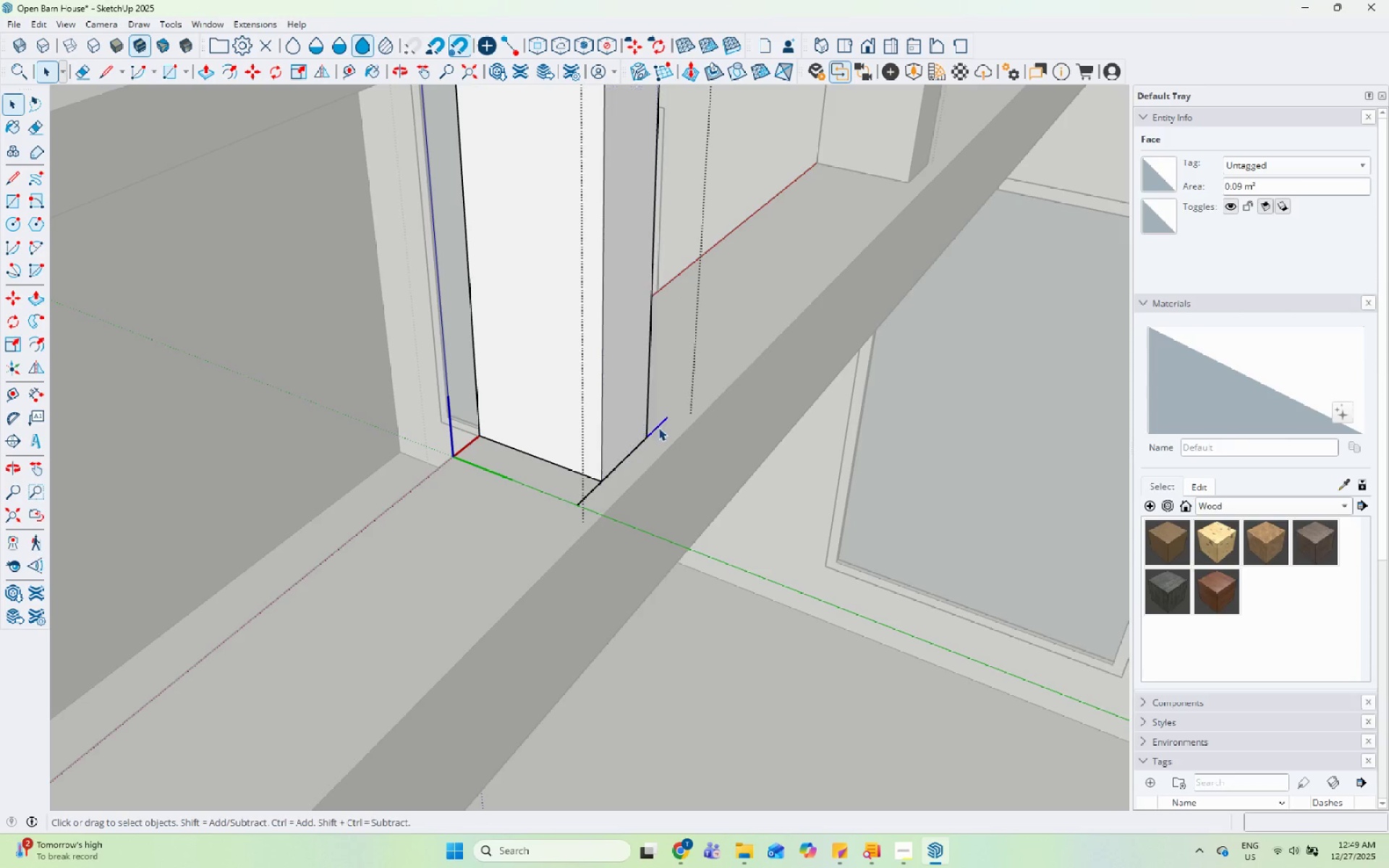 
right_click([658, 427])
 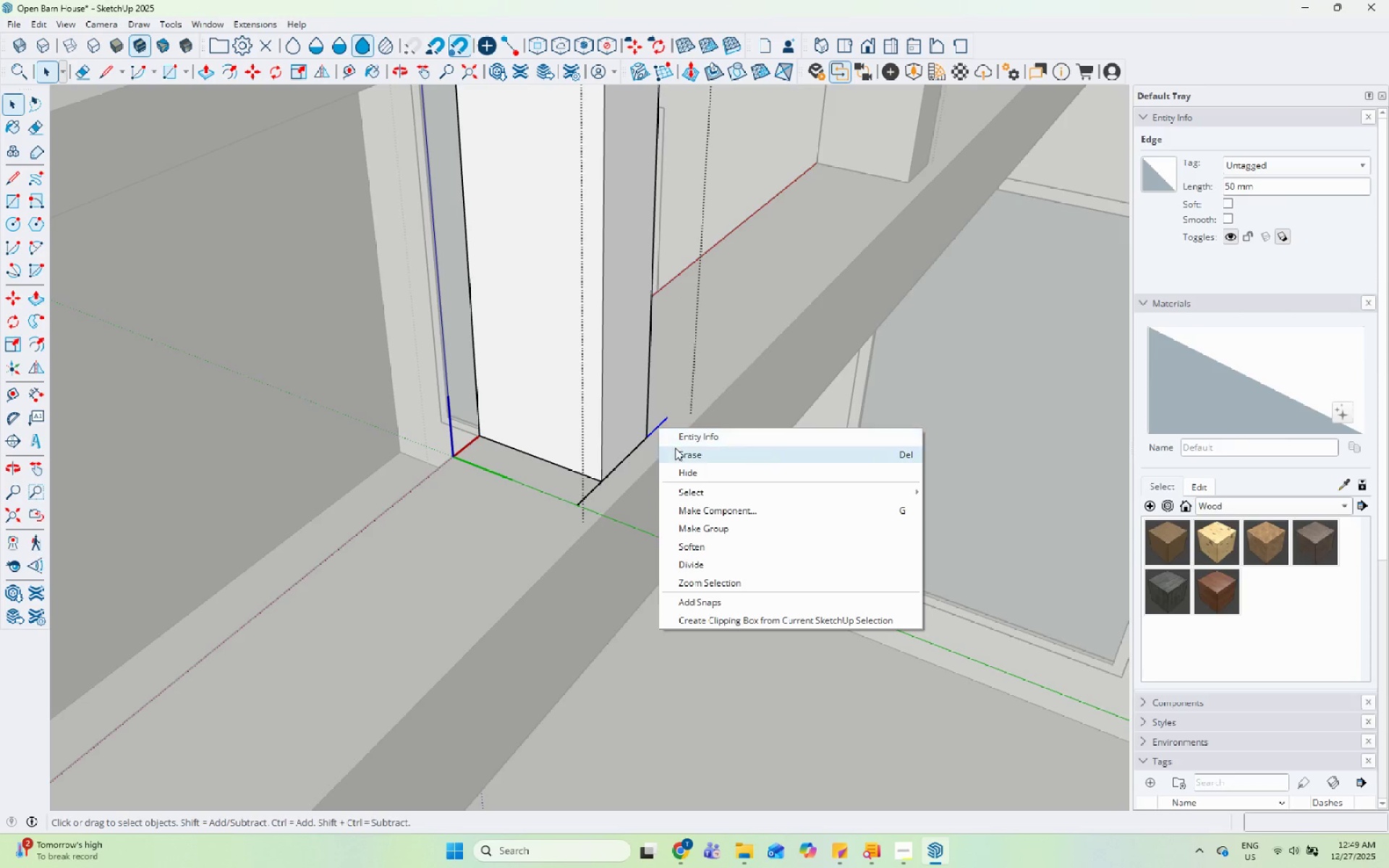 
left_click([675, 448])
 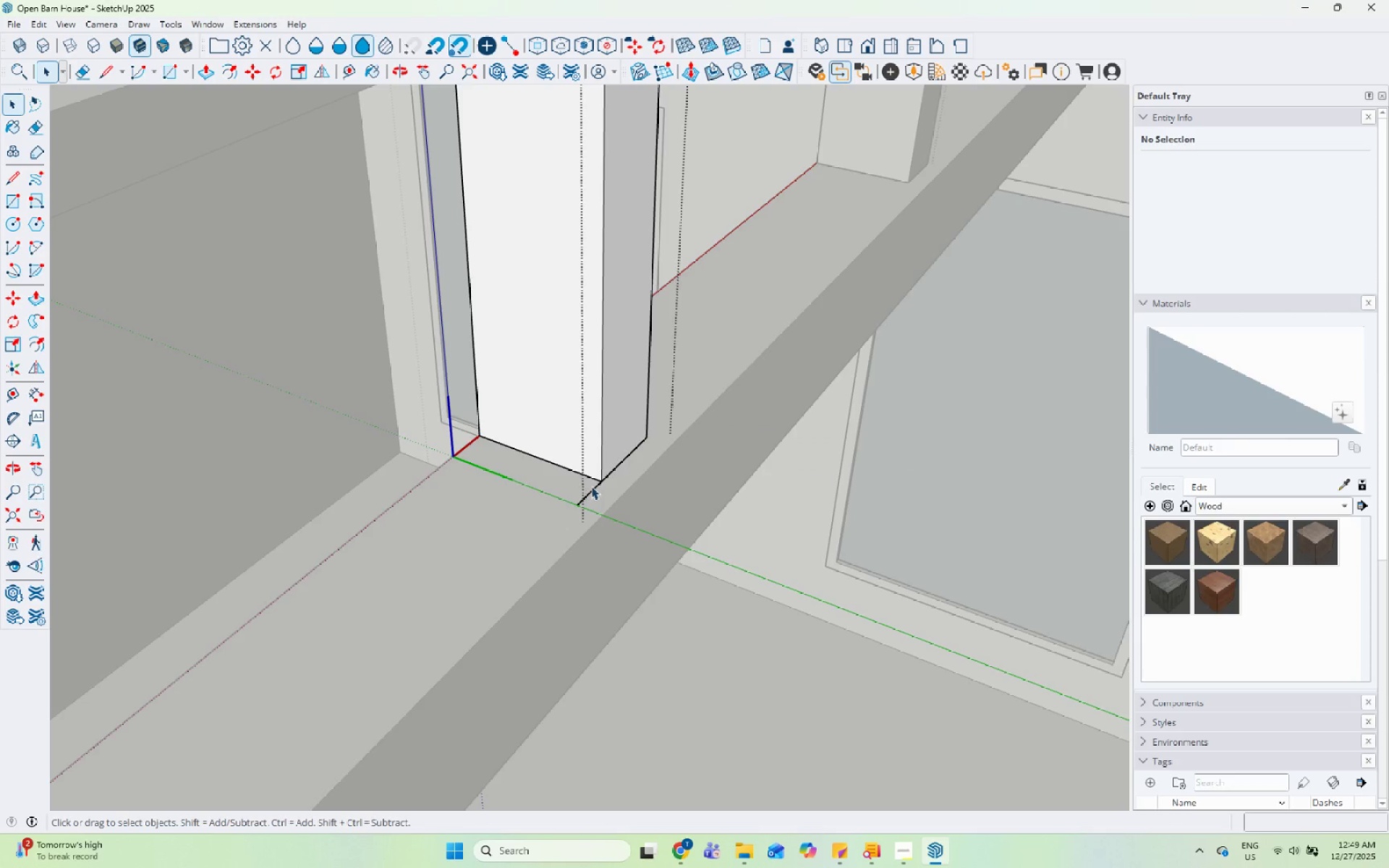 
double_click([594, 490])
 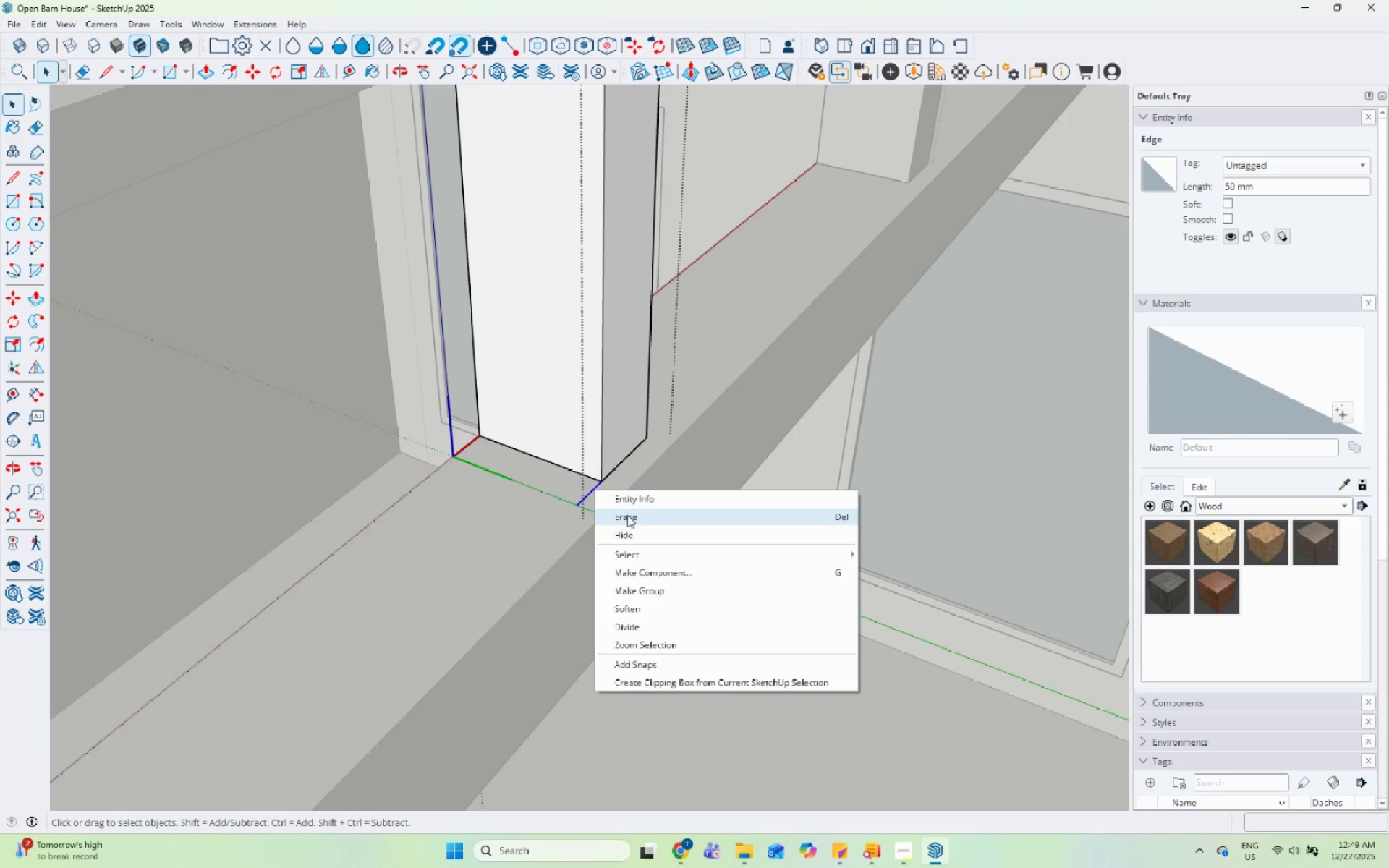 
key(Escape)
 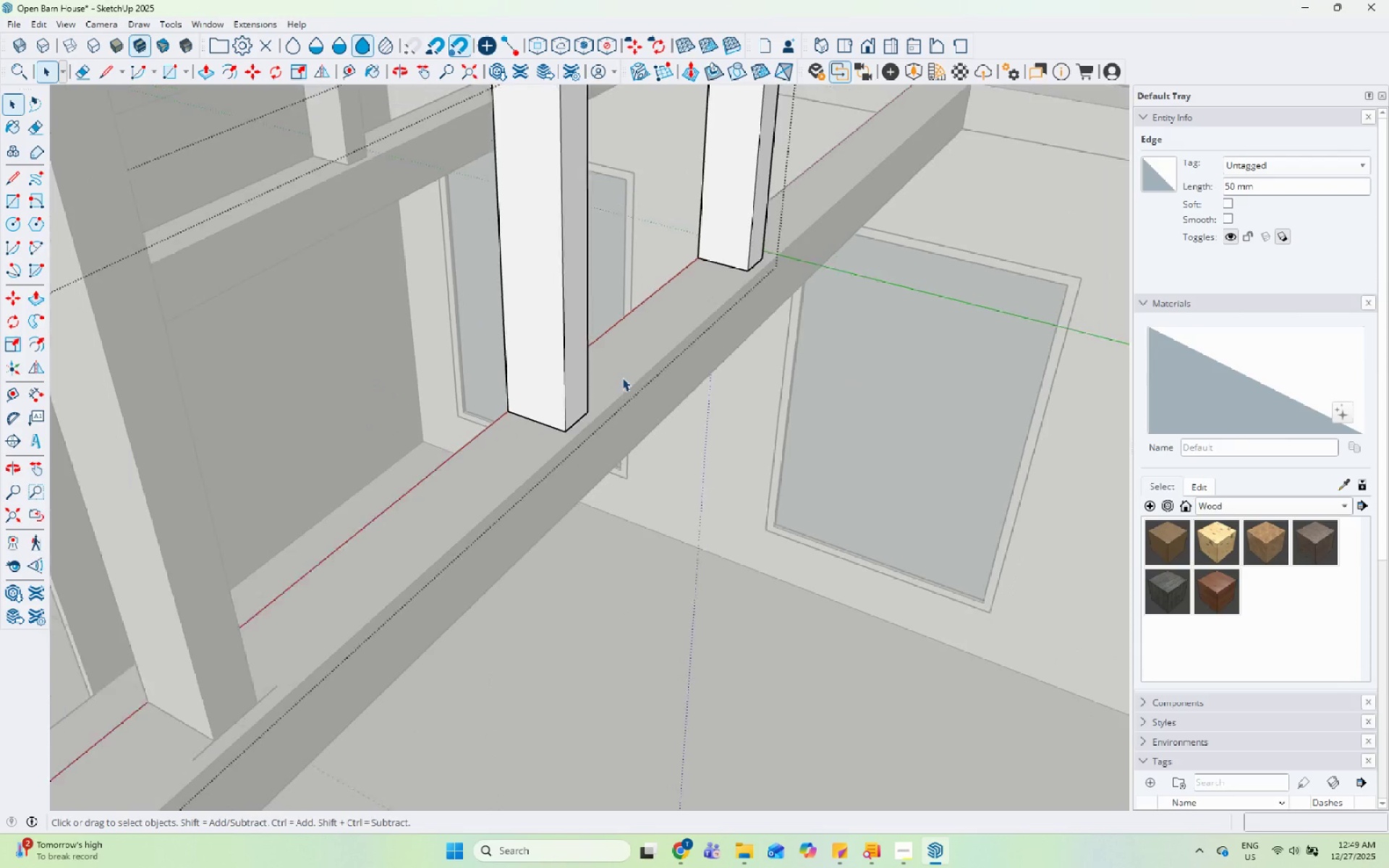 
key(Escape)
 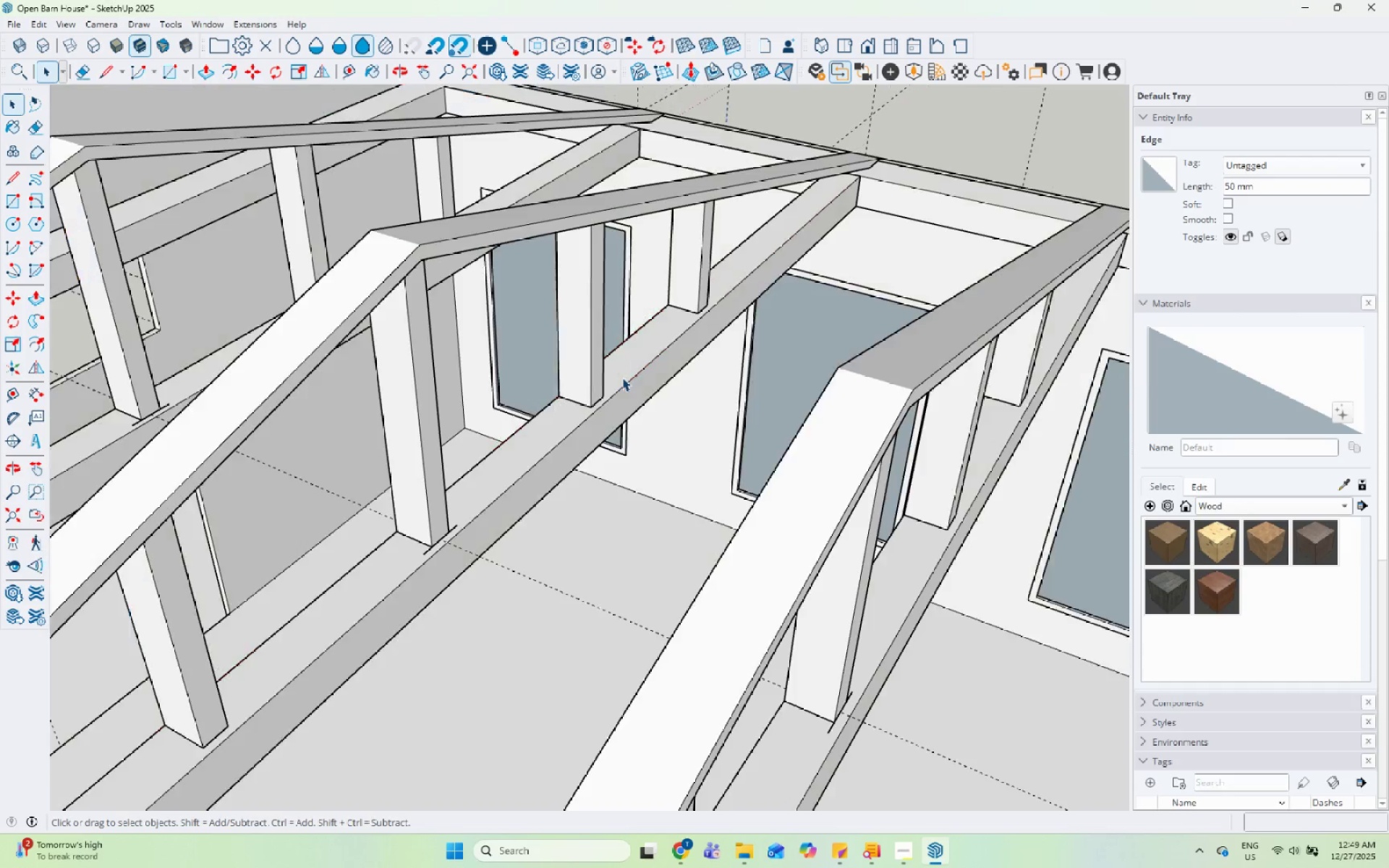 
key(Escape)
 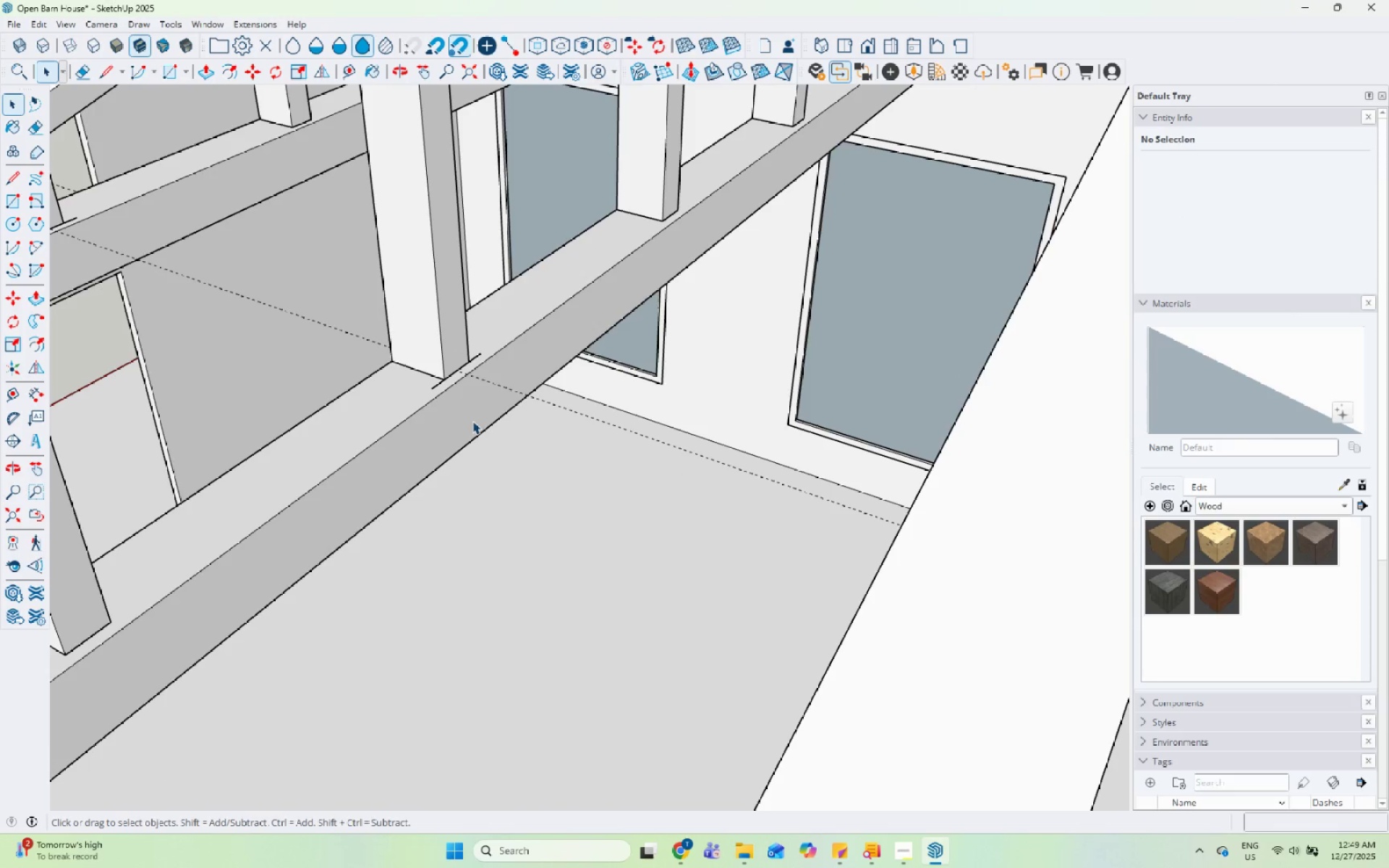 
scroll: coordinate [559, 503], scroll_direction: down, amount: 16.0
 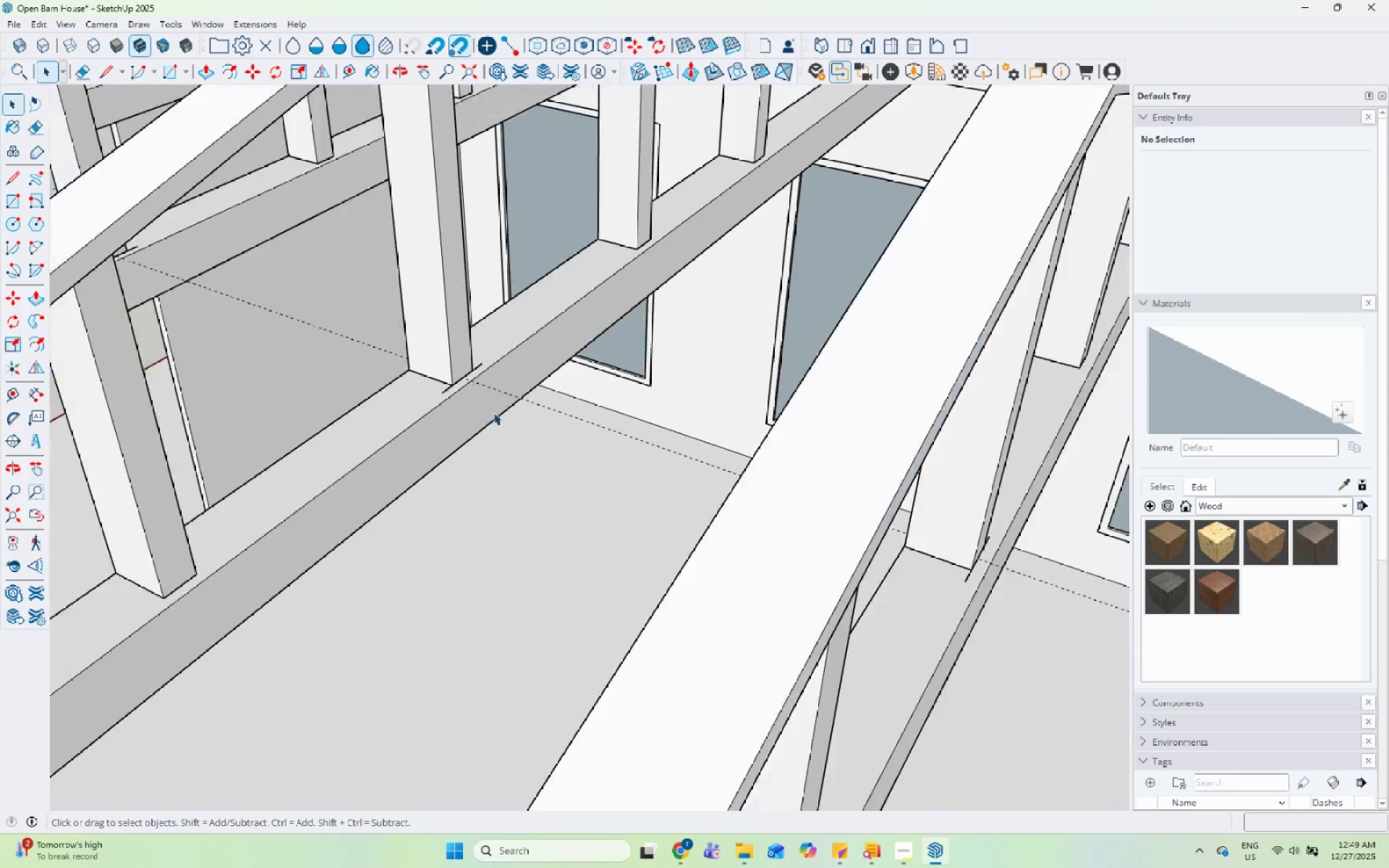 
double_click([475, 380])
 